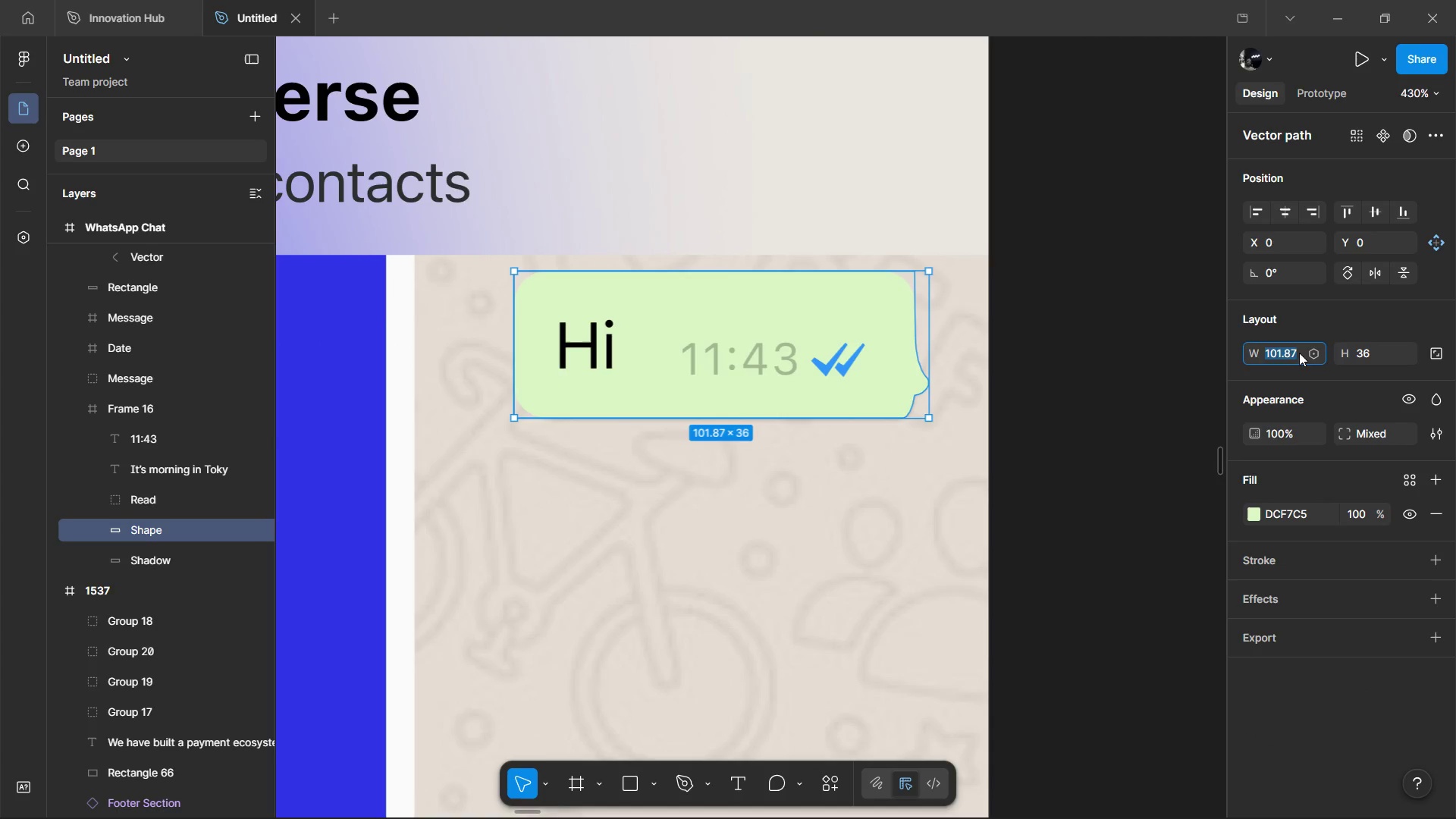 
type(100)
 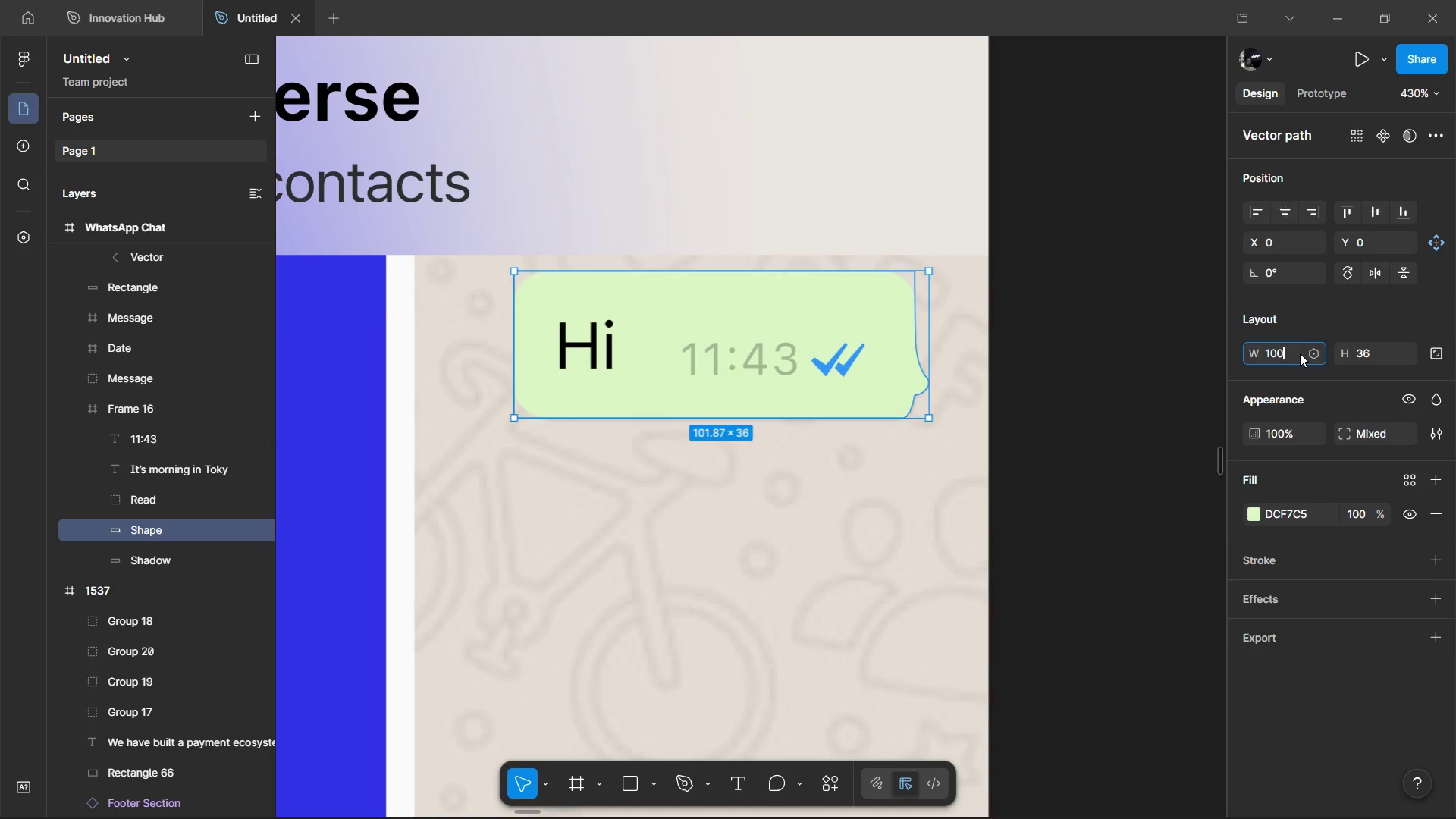 
key(Enter)
 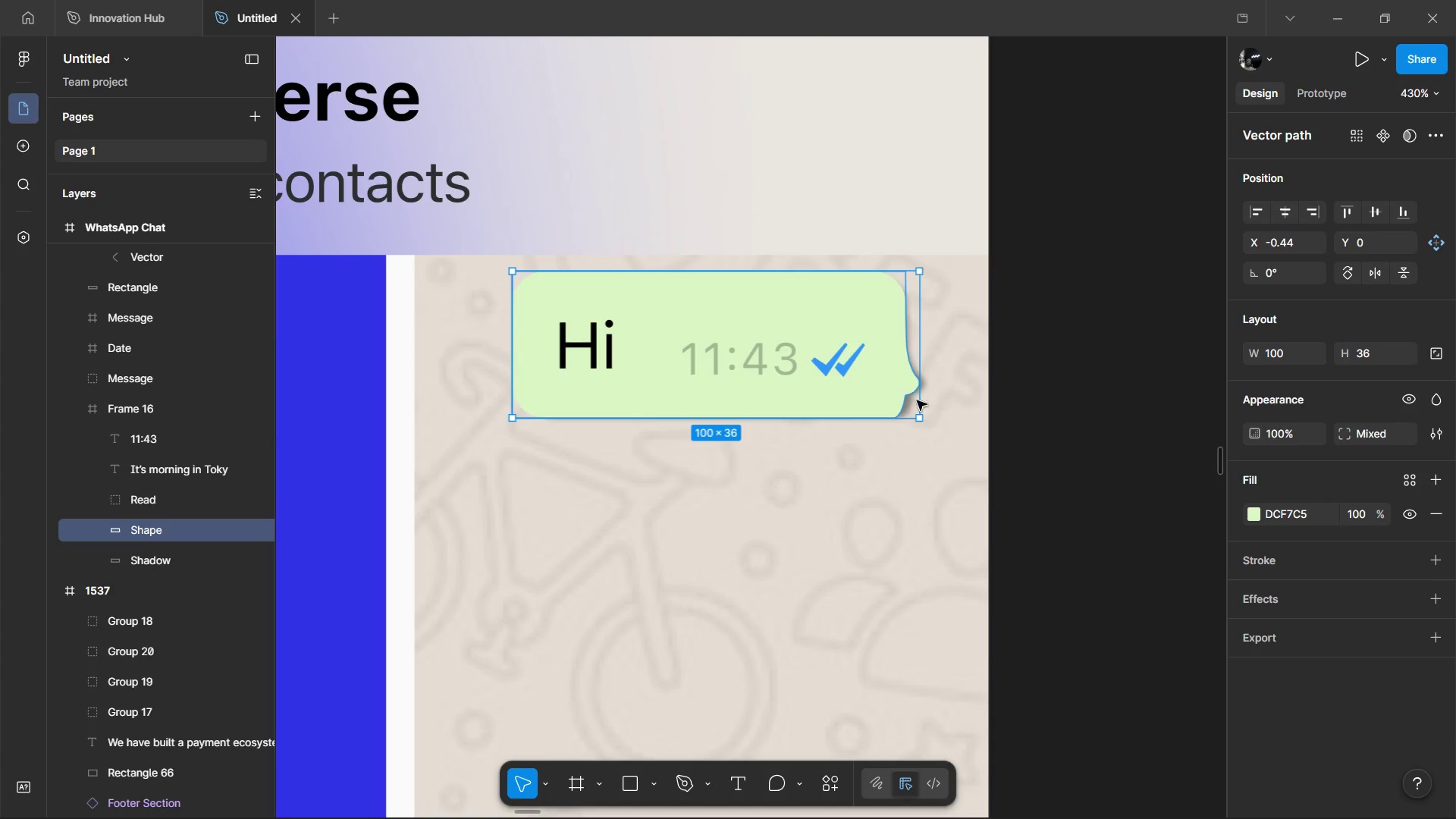 
hold_key(key=ControlLeft, duration=0.39)
 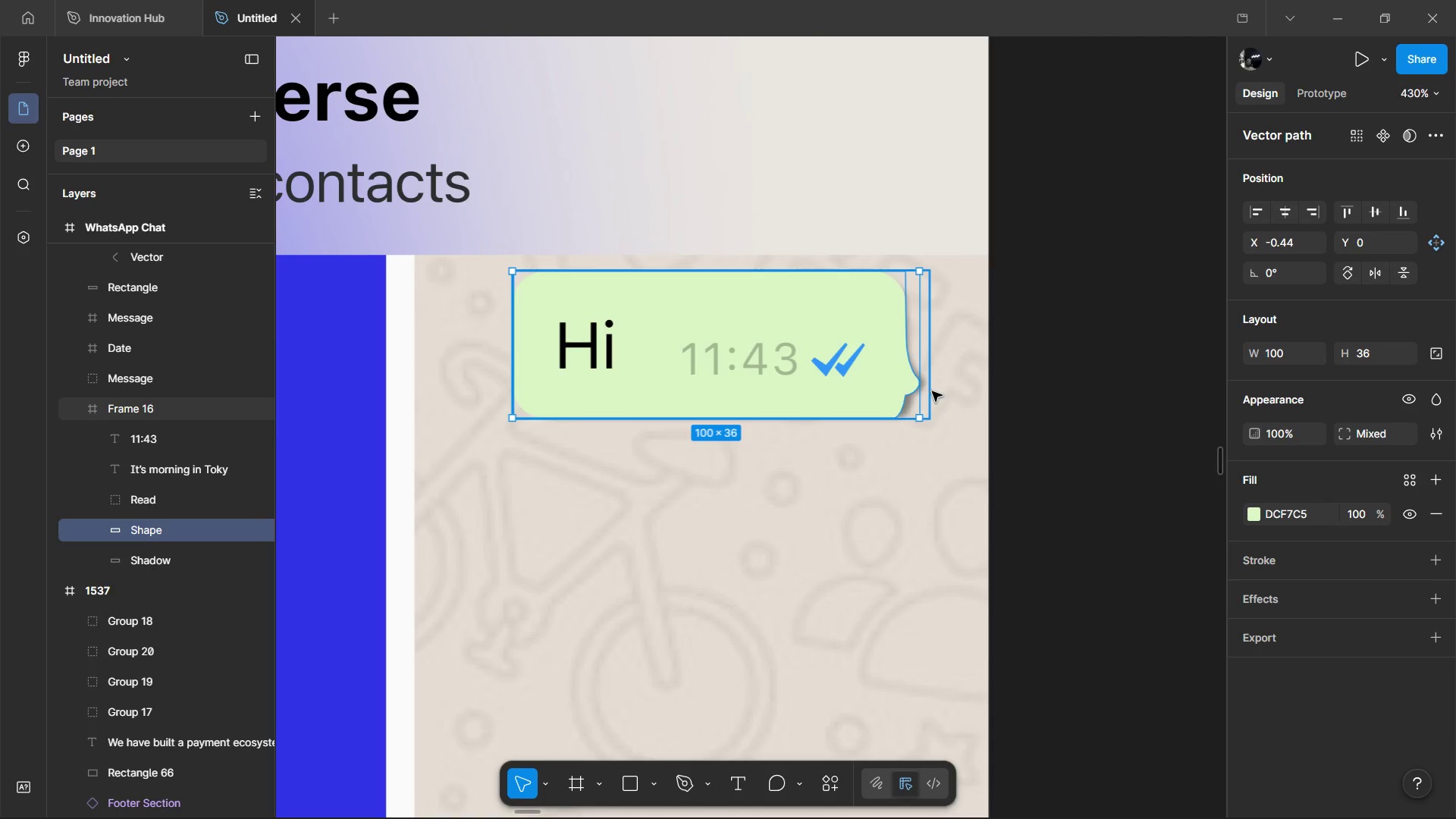 
left_click([932, 391])
 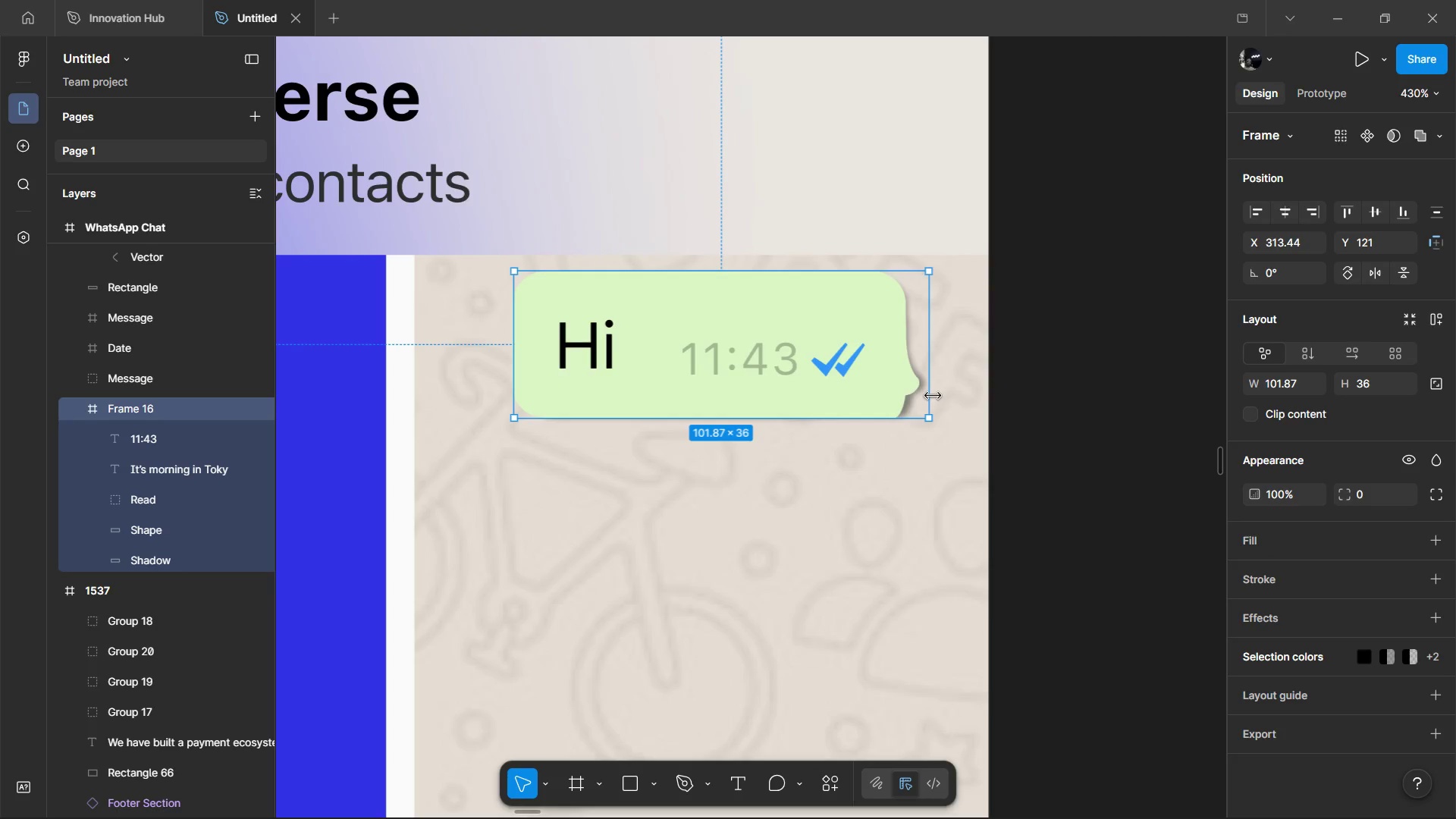 
left_click_drag(start_coordinate=[933, 396], to_coordinate=[927, 403])
 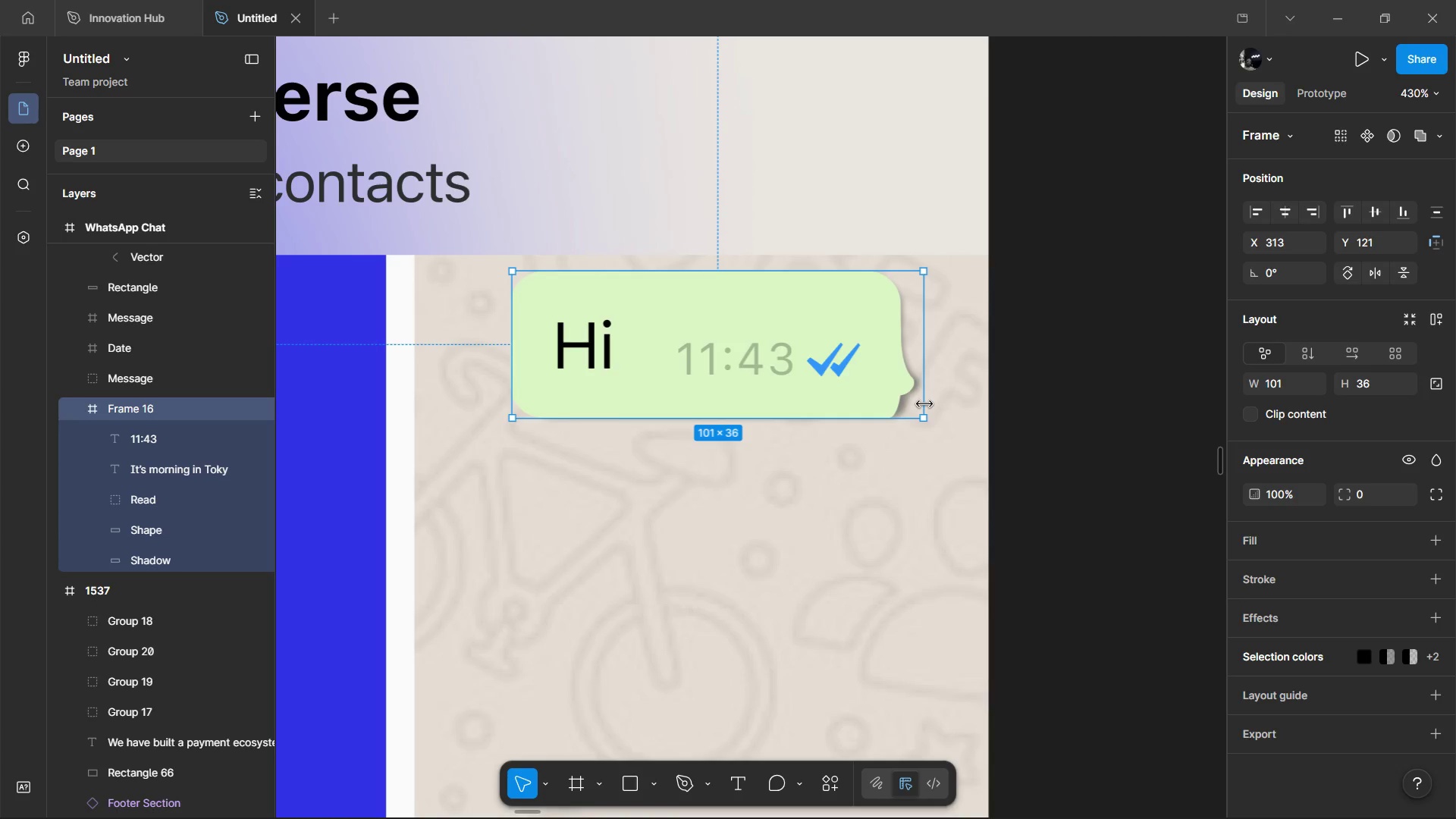 
key(Control+Z)
 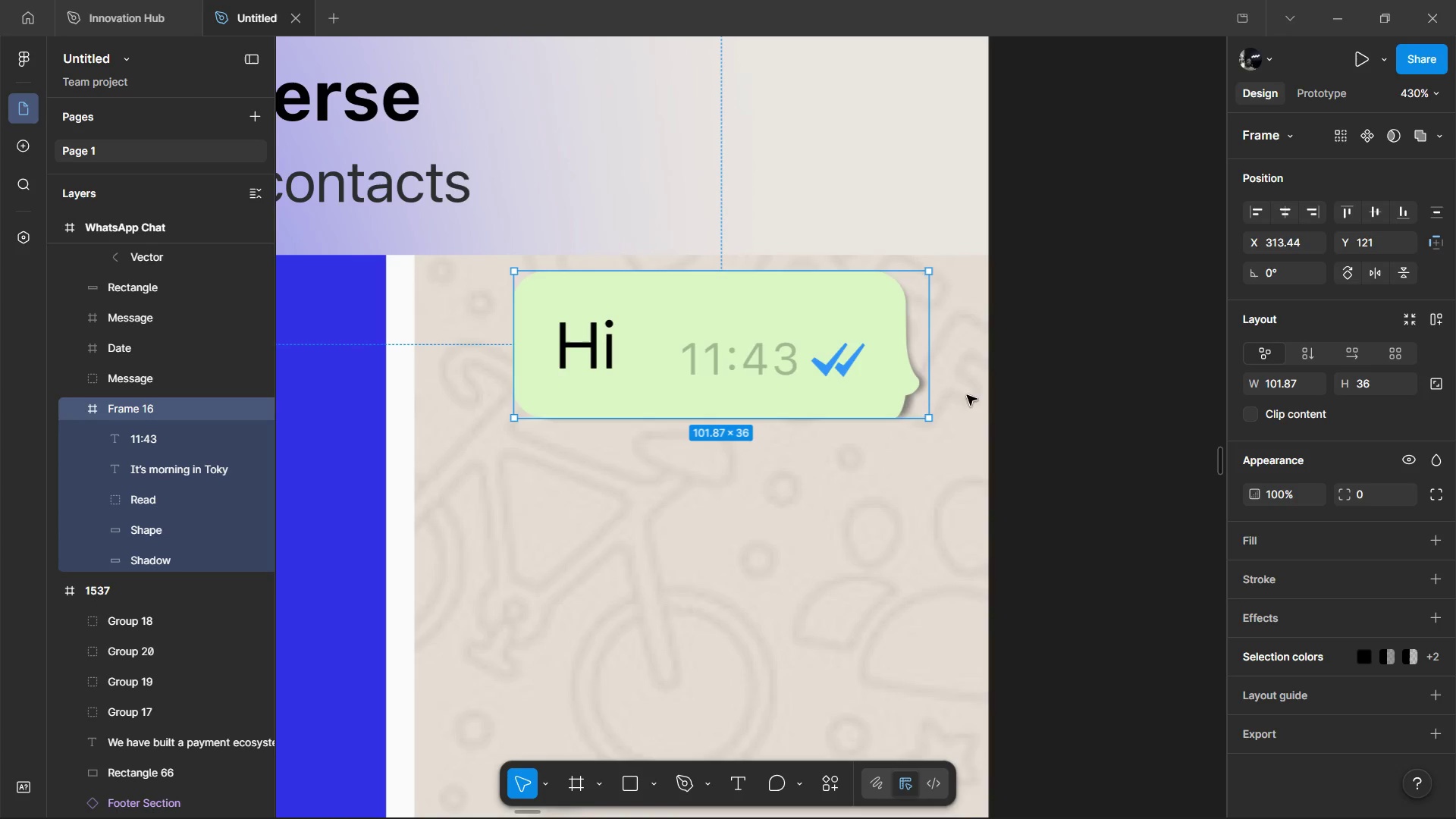 
key(Control+Z)
 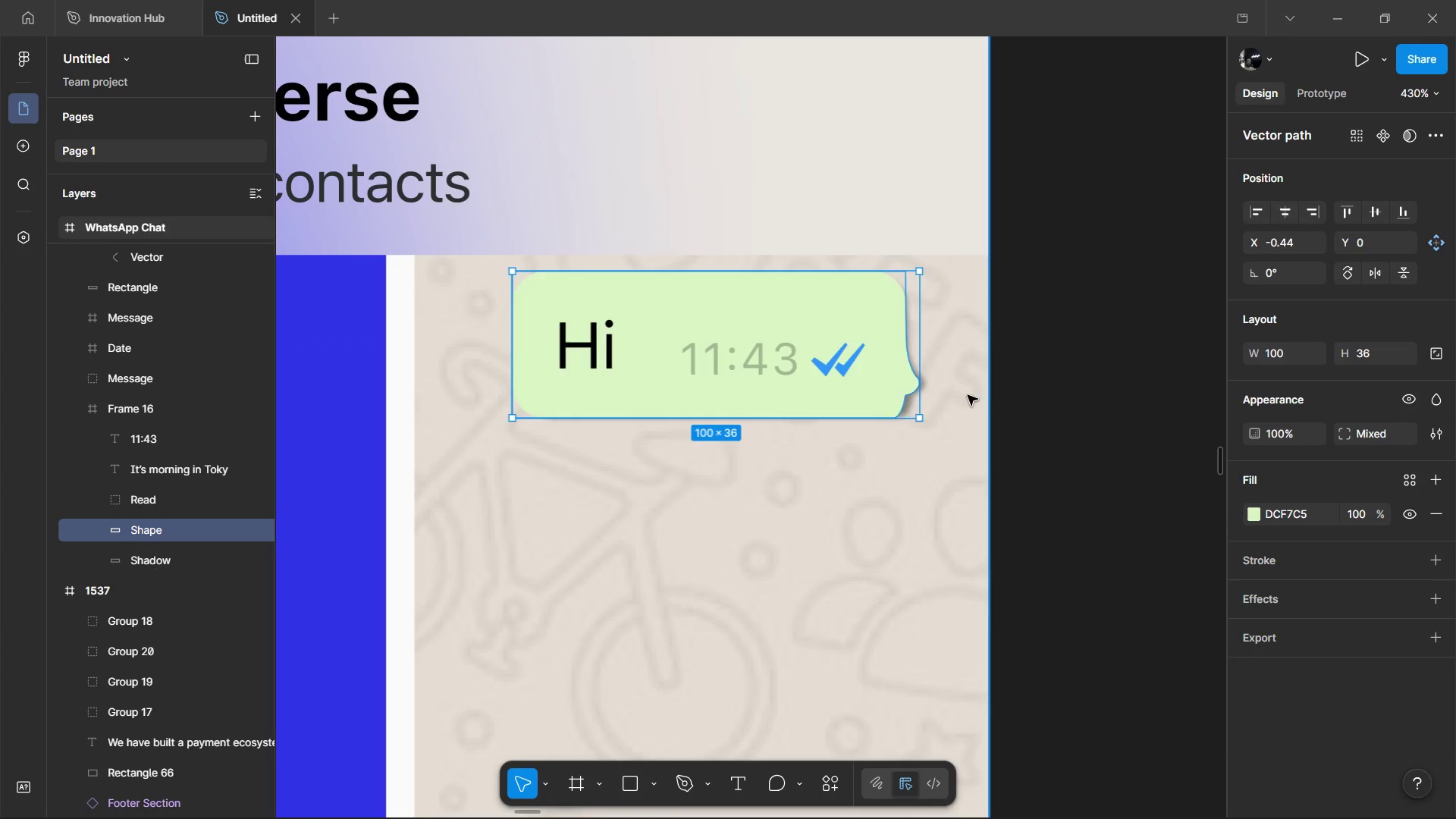 
key(Control+Z)
 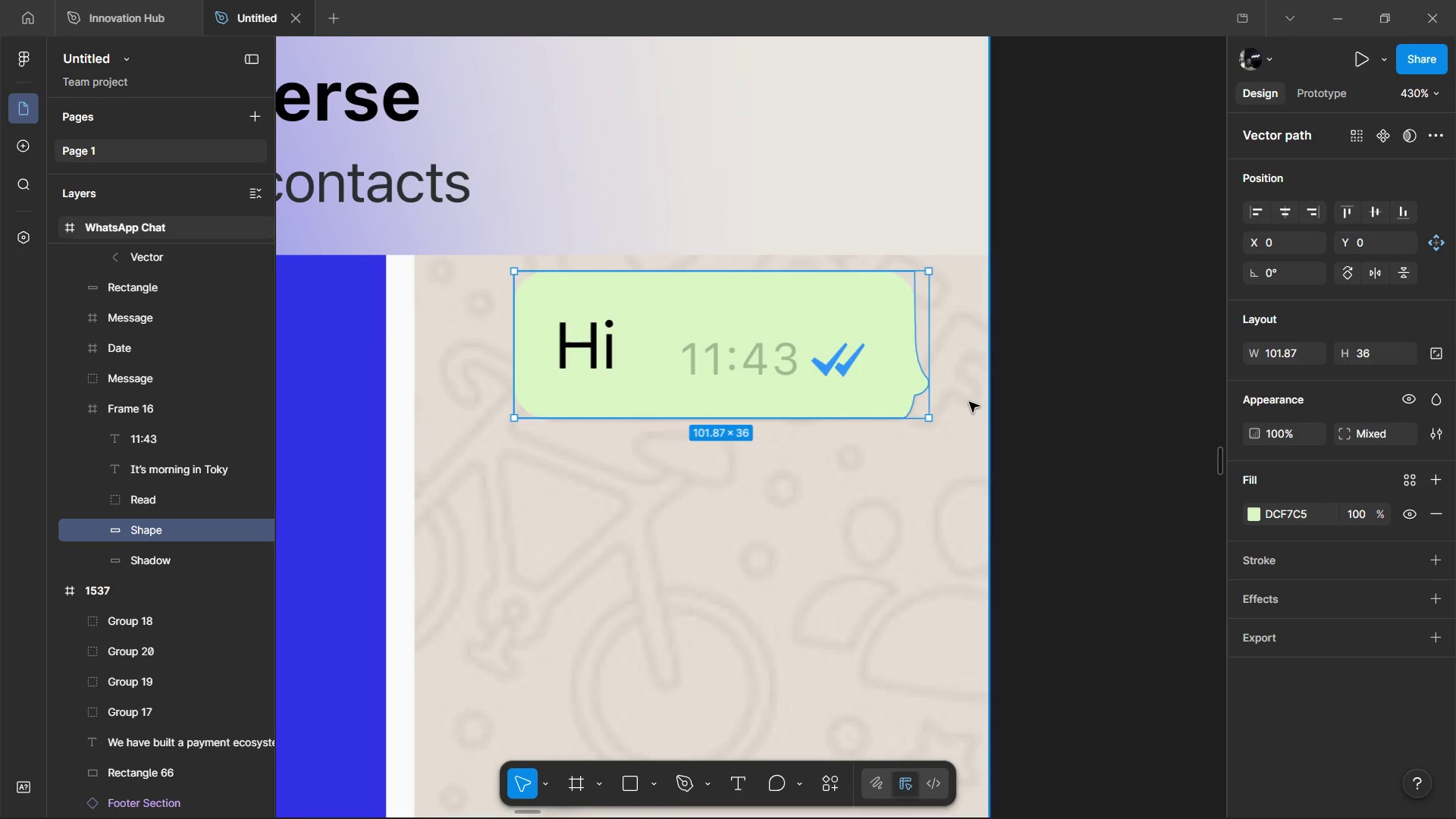 
left_click([969, 402])
 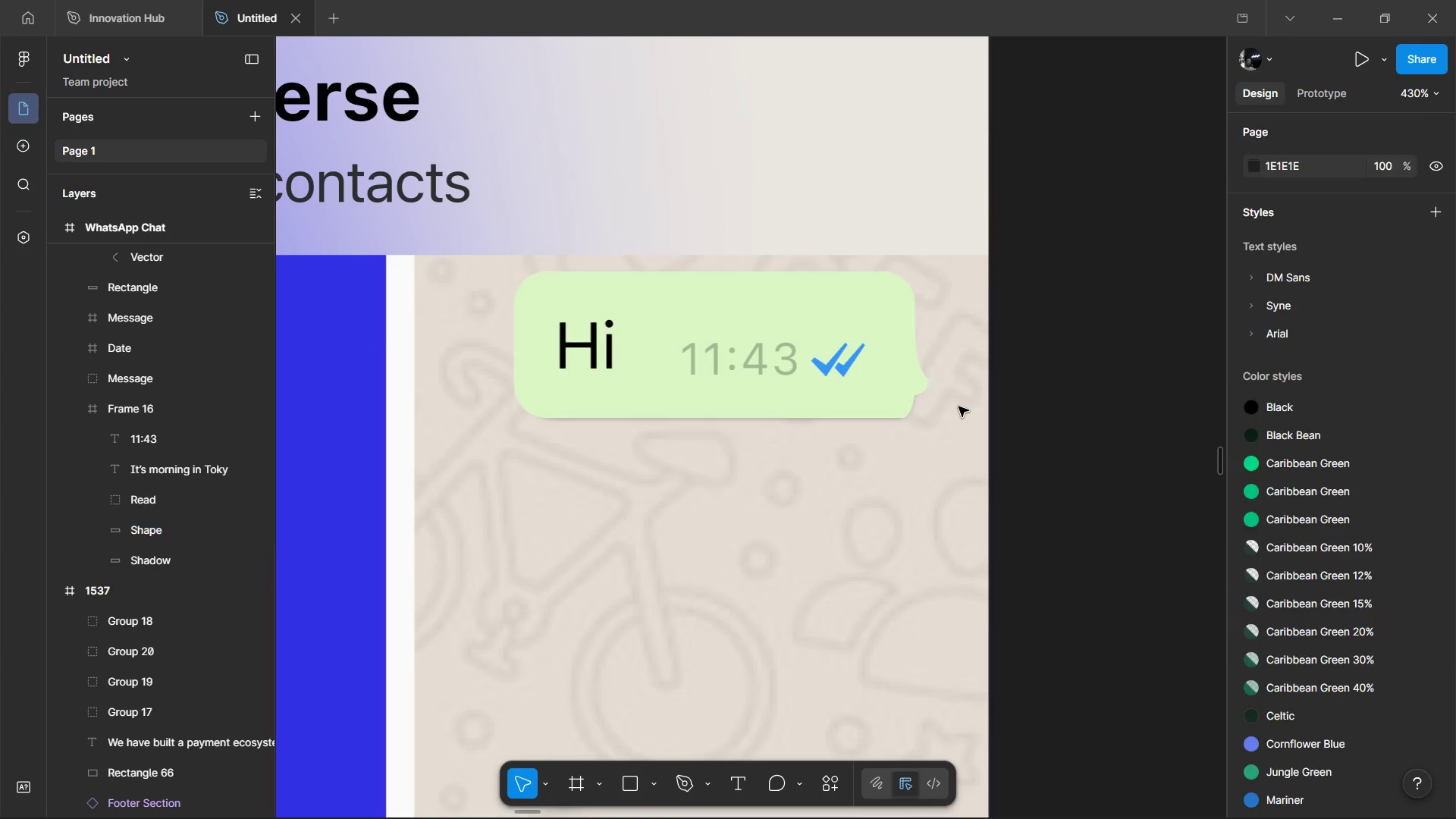 
hold_key(key=ControlLeft, duration=0.33)
 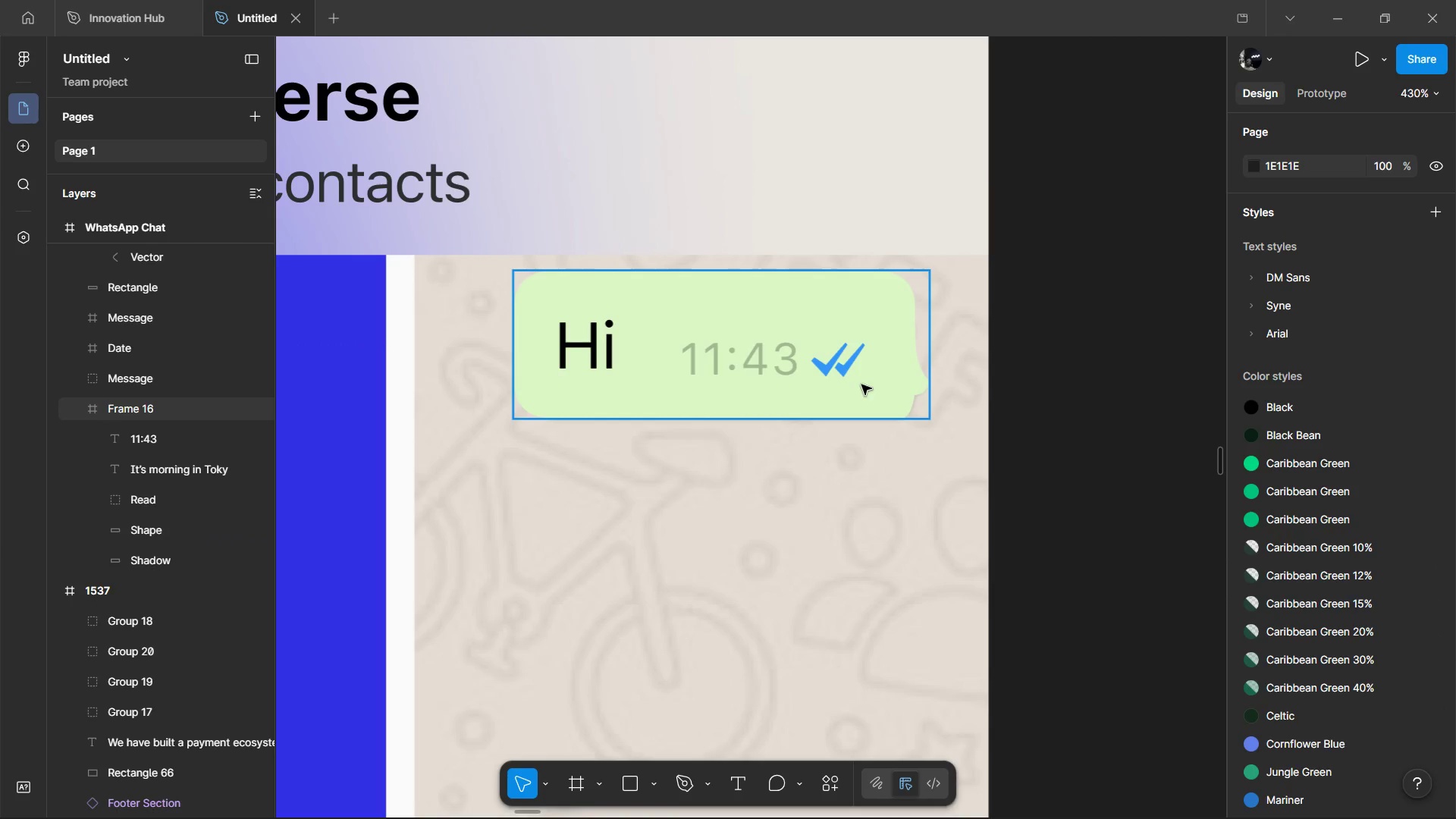 
left_click([861, 384])
 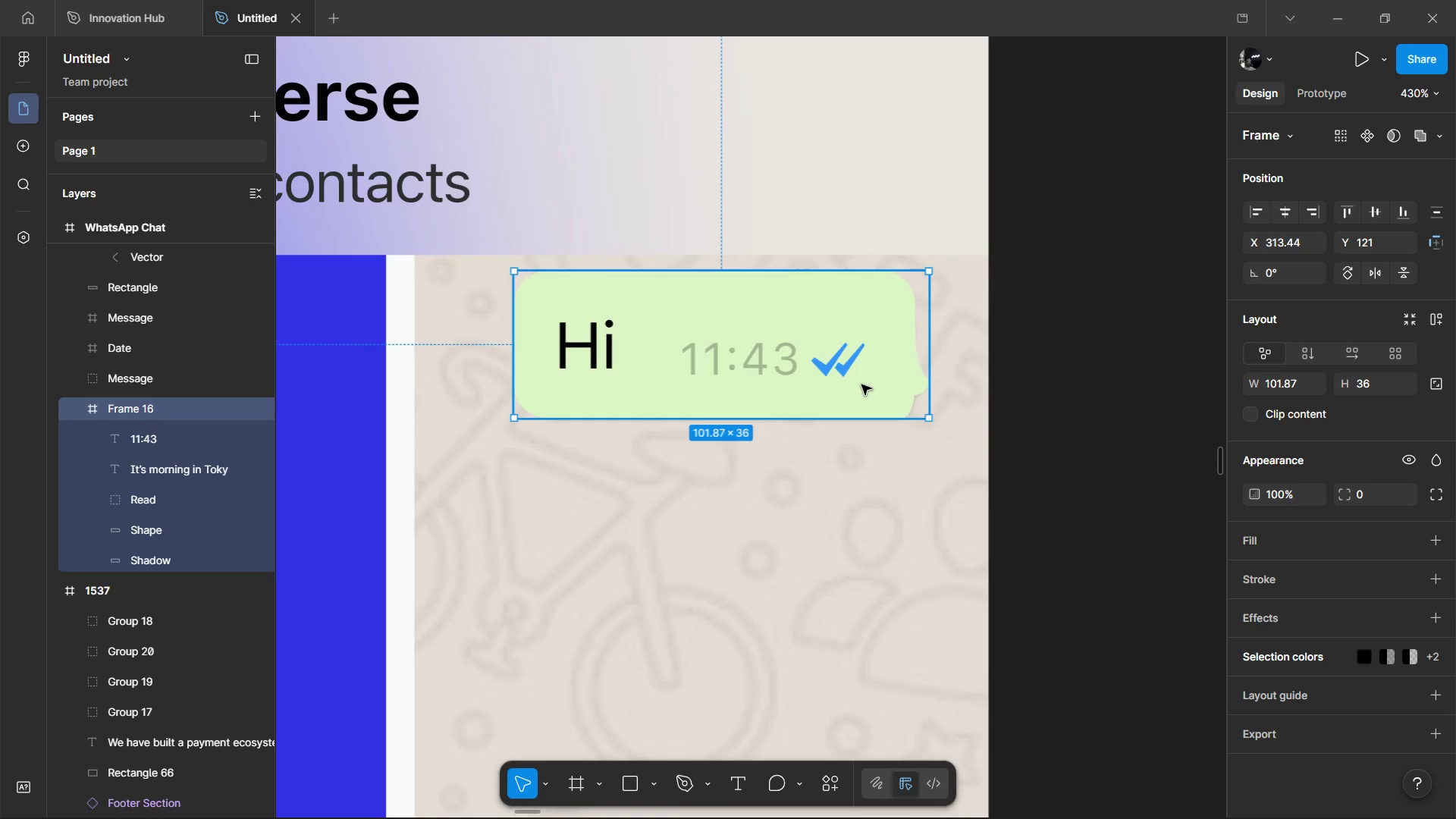 
key(Control+Backspace)
 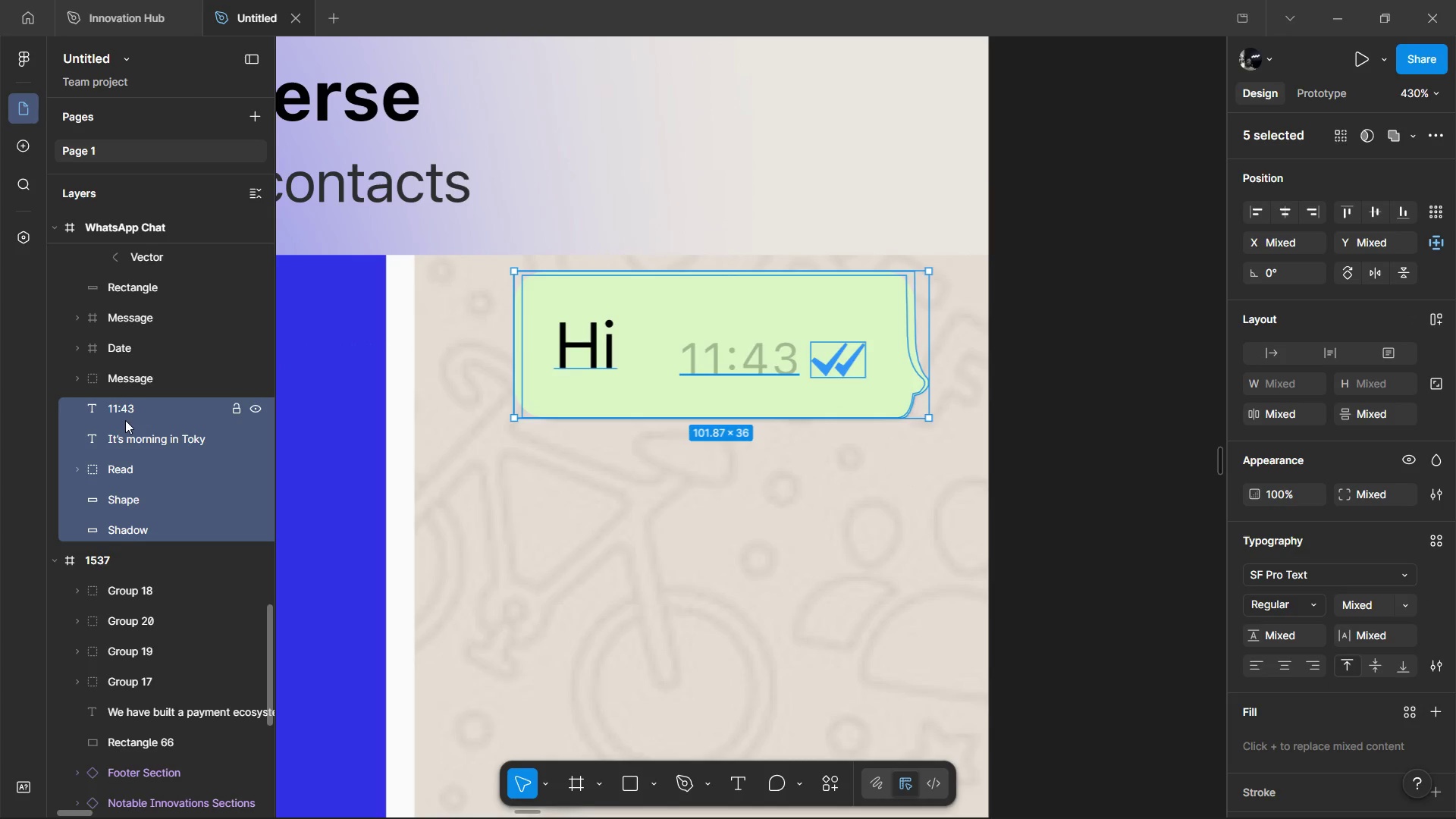 
left_click([116, 495])
 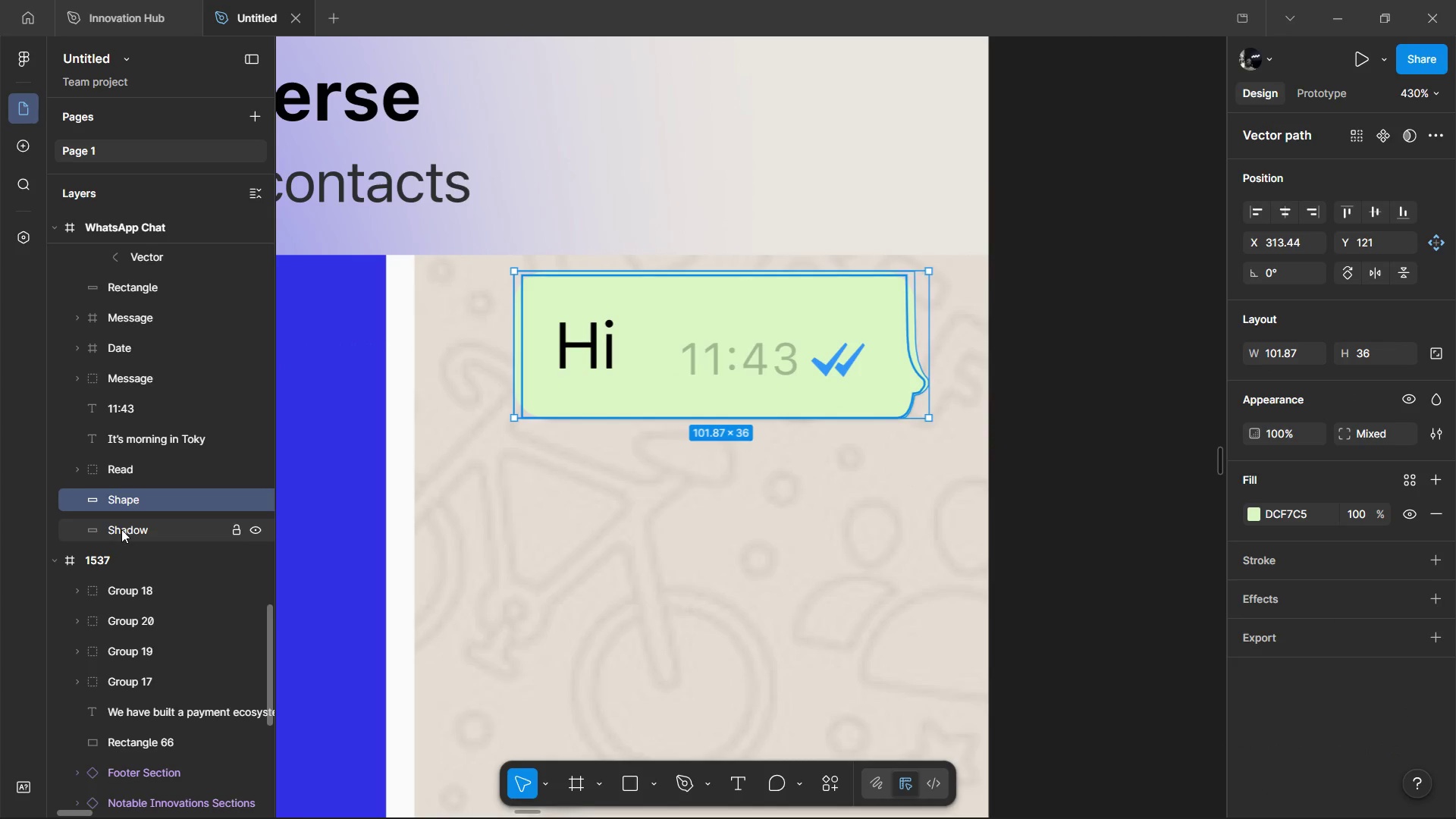 
left_click([121, 529])
 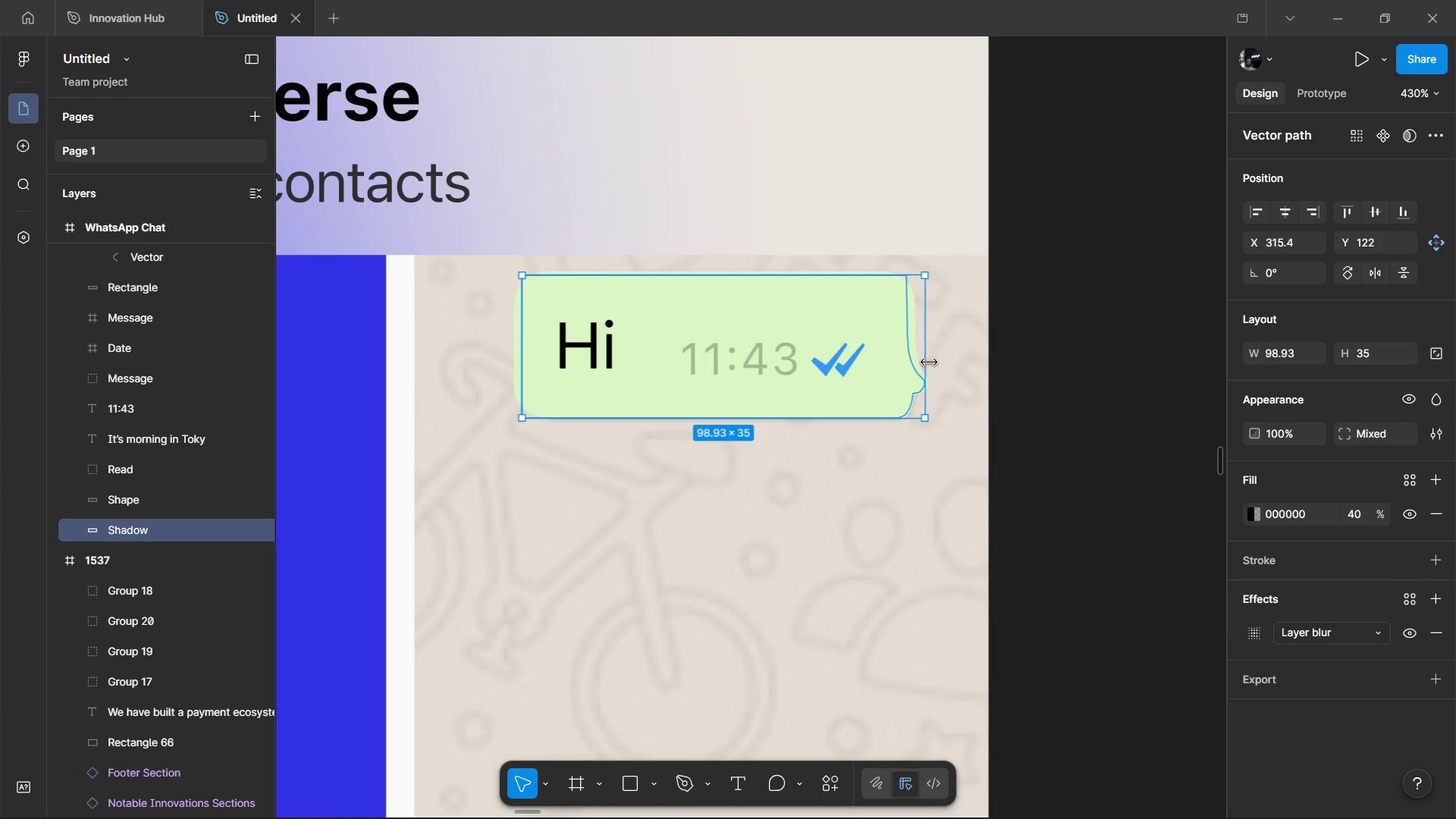 
left_click_drag(start_coordinate=[928, 365], to_coordinate=[932, 369])
 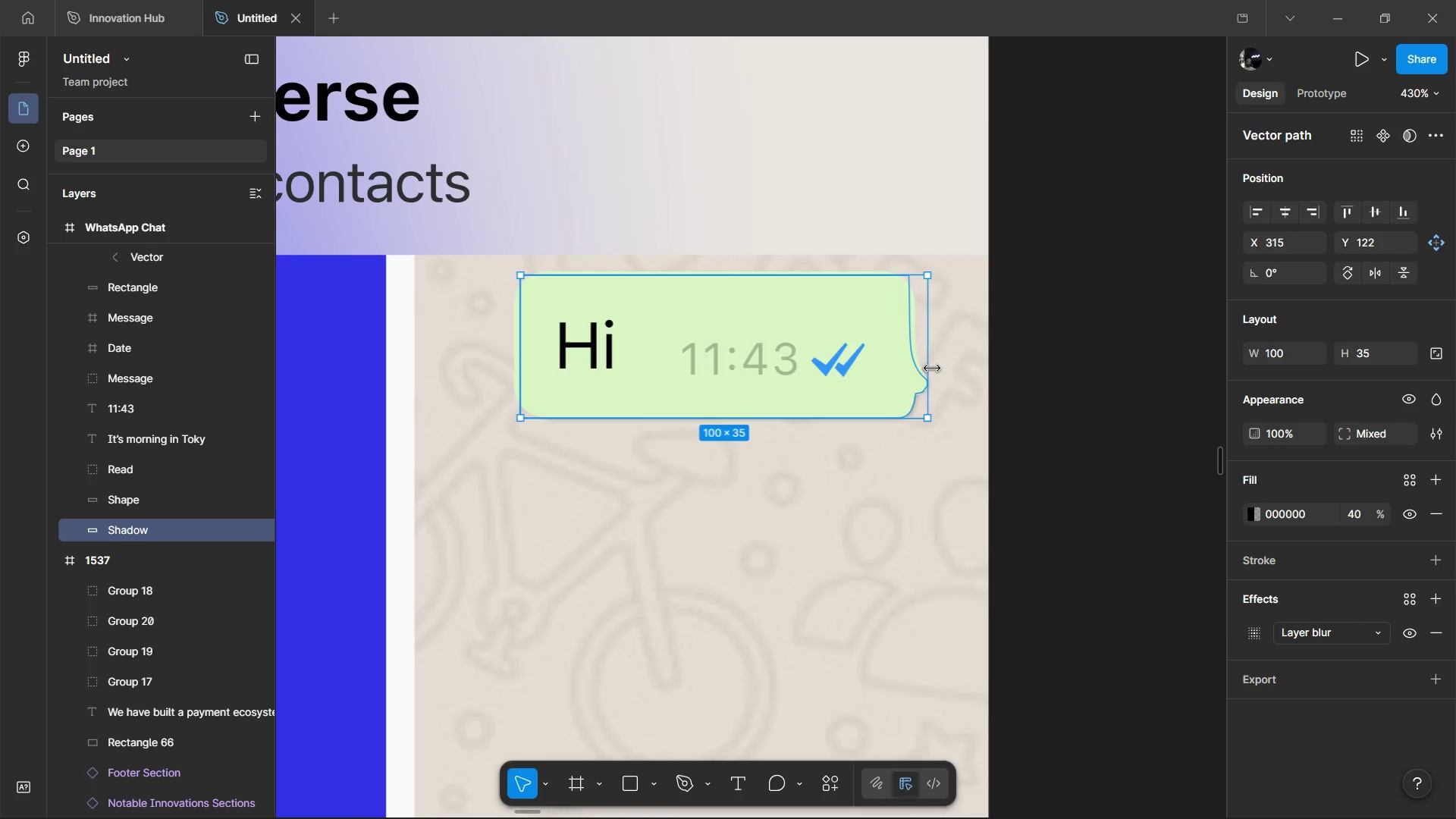 
left_click([932, 369])
 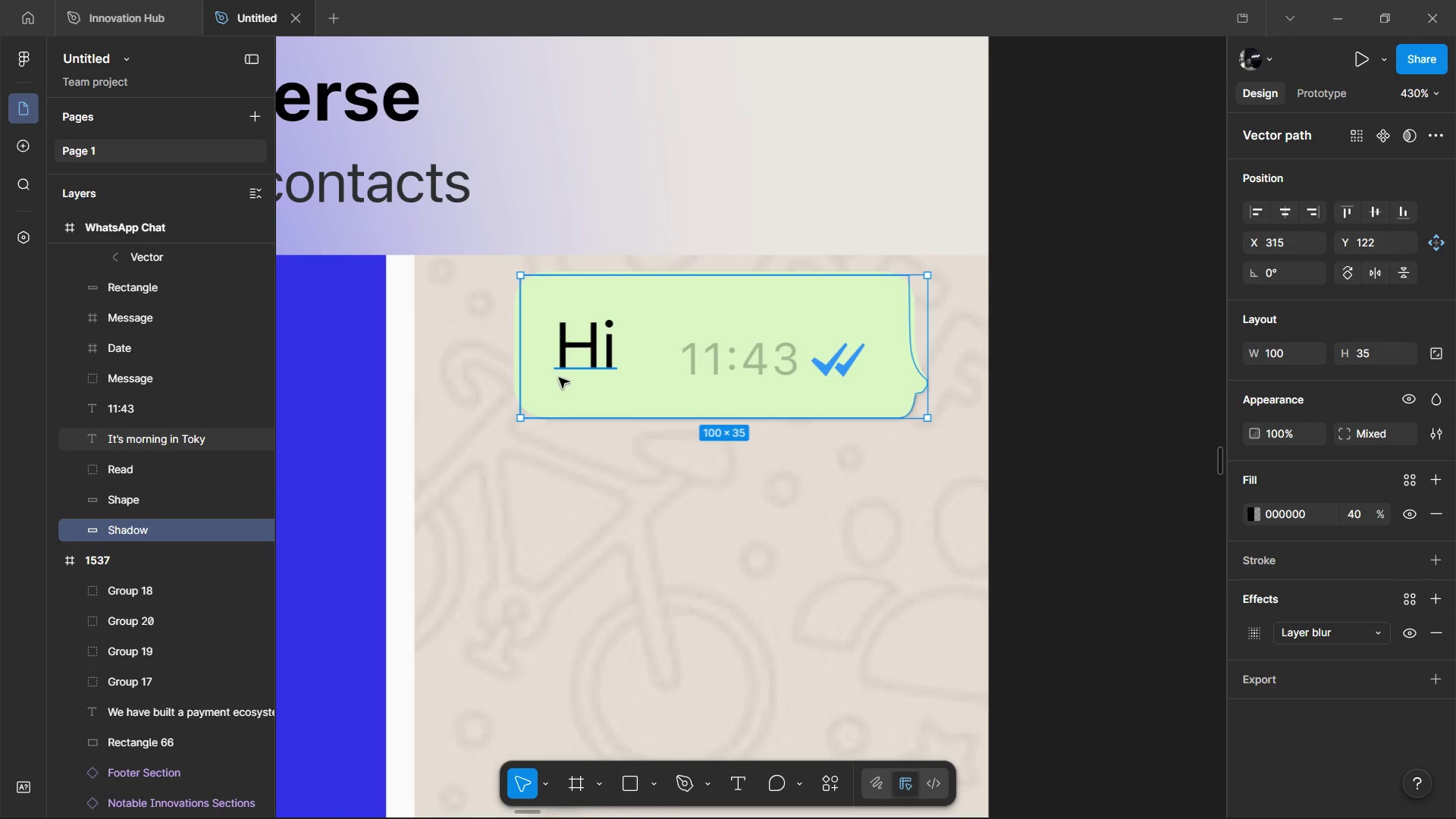 
left_click_drag(start_coordinate=[514, 385], to_coordinate=[509, 389])
 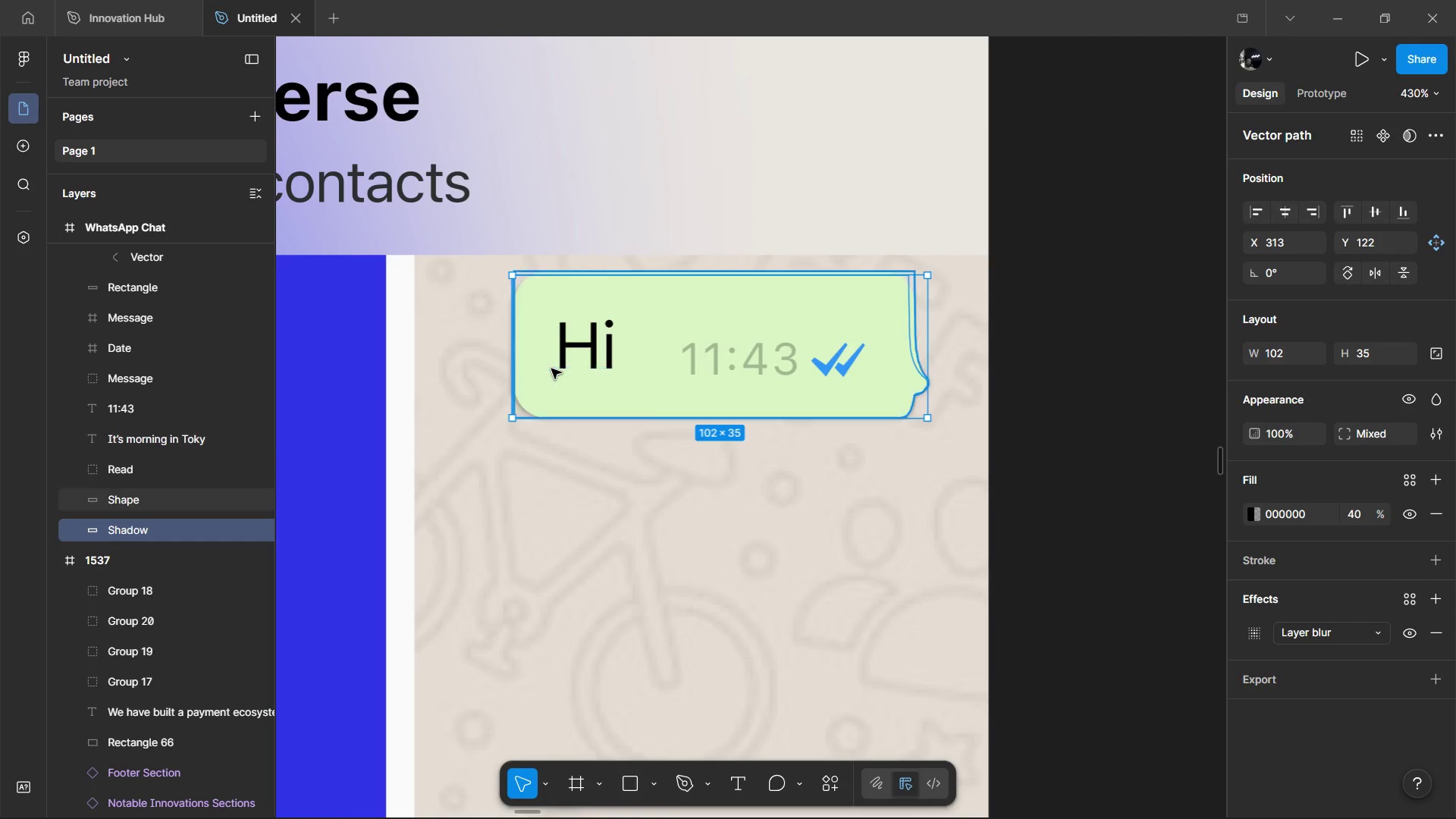 
key(Control+Z)
 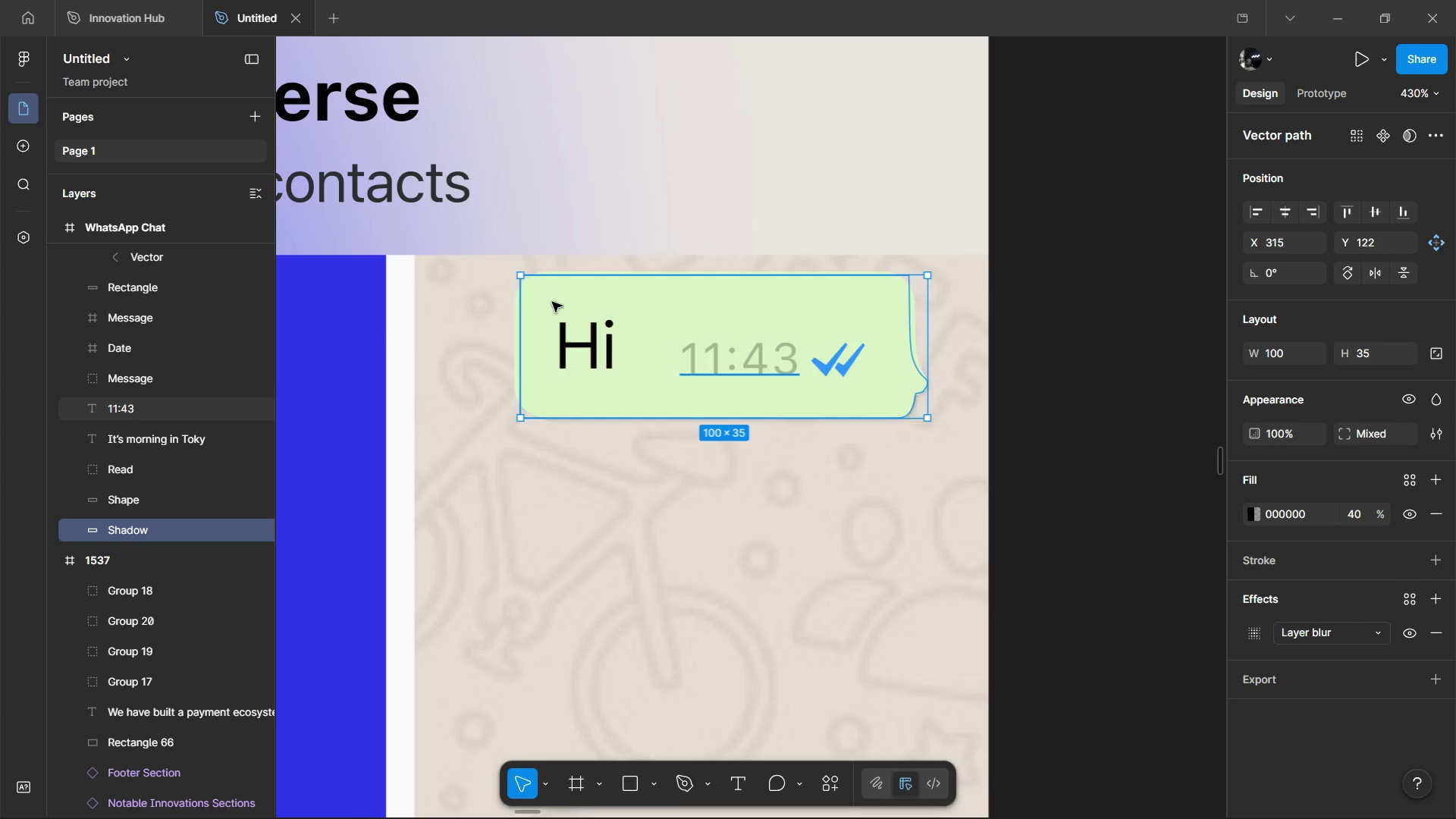 
wait(6.97)
 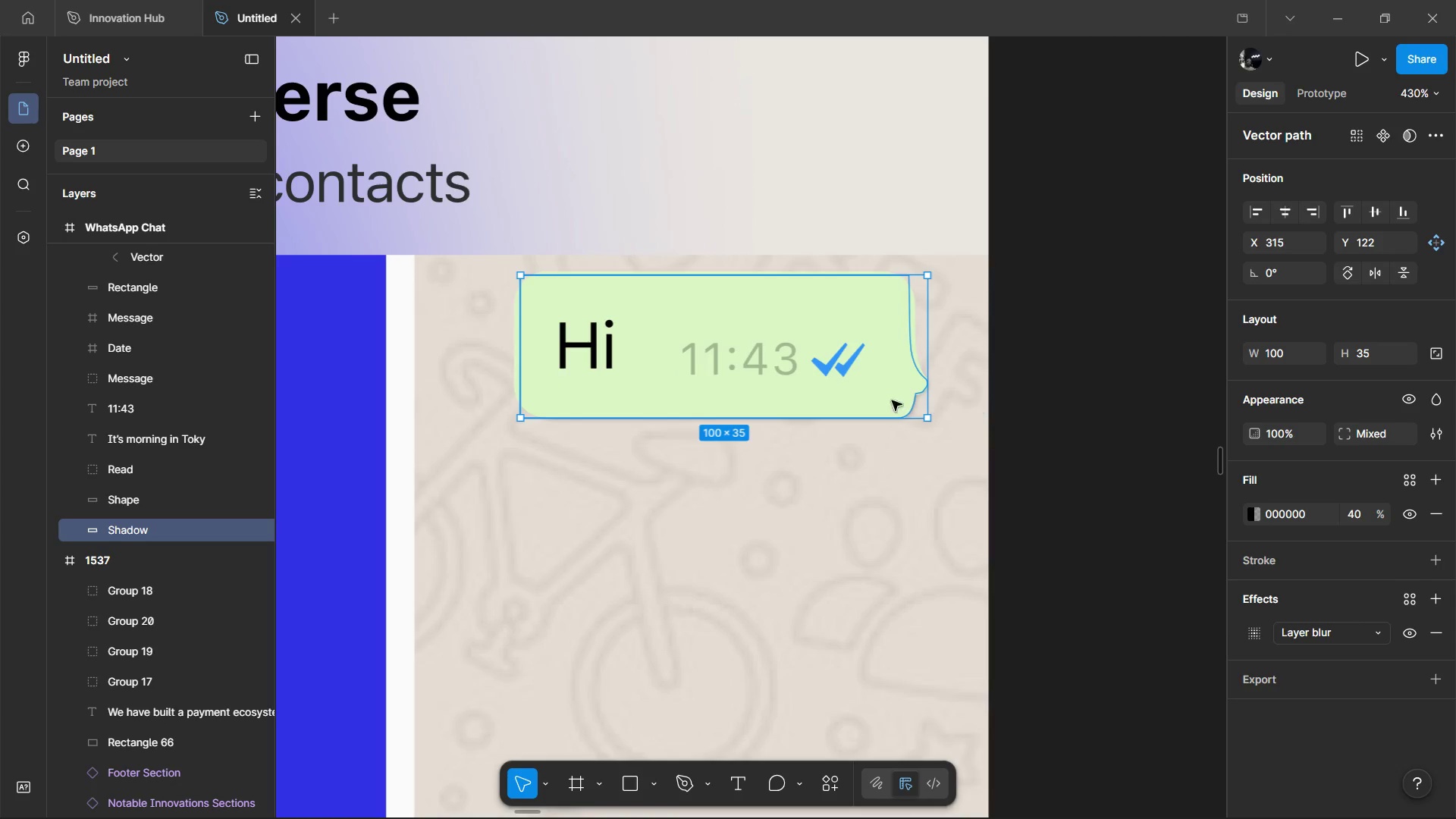 
left_click_drag(start_coordinate=[1093, 393], to_coordinate=[711, 291])
 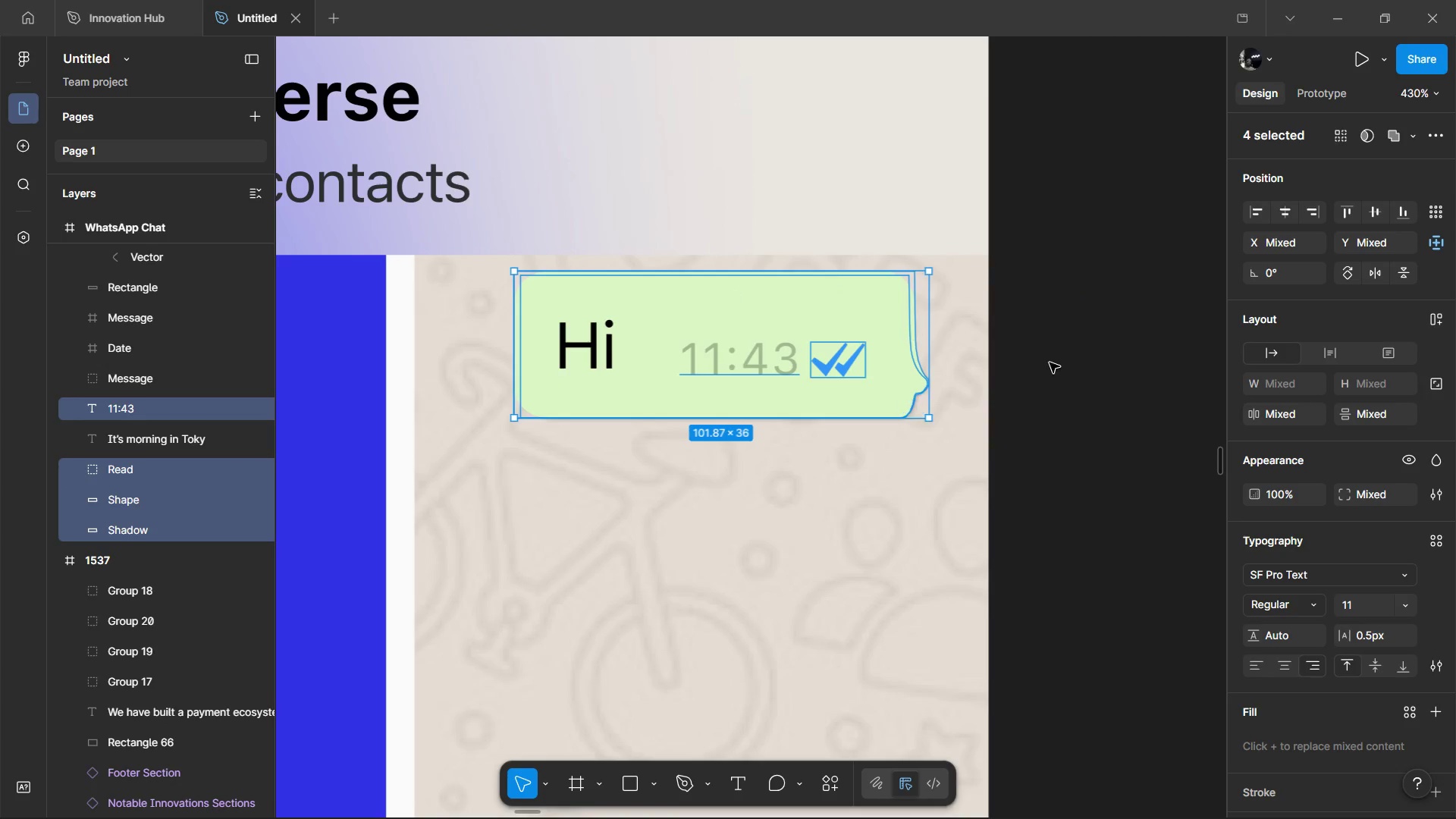 
left_click([1051, 363])
 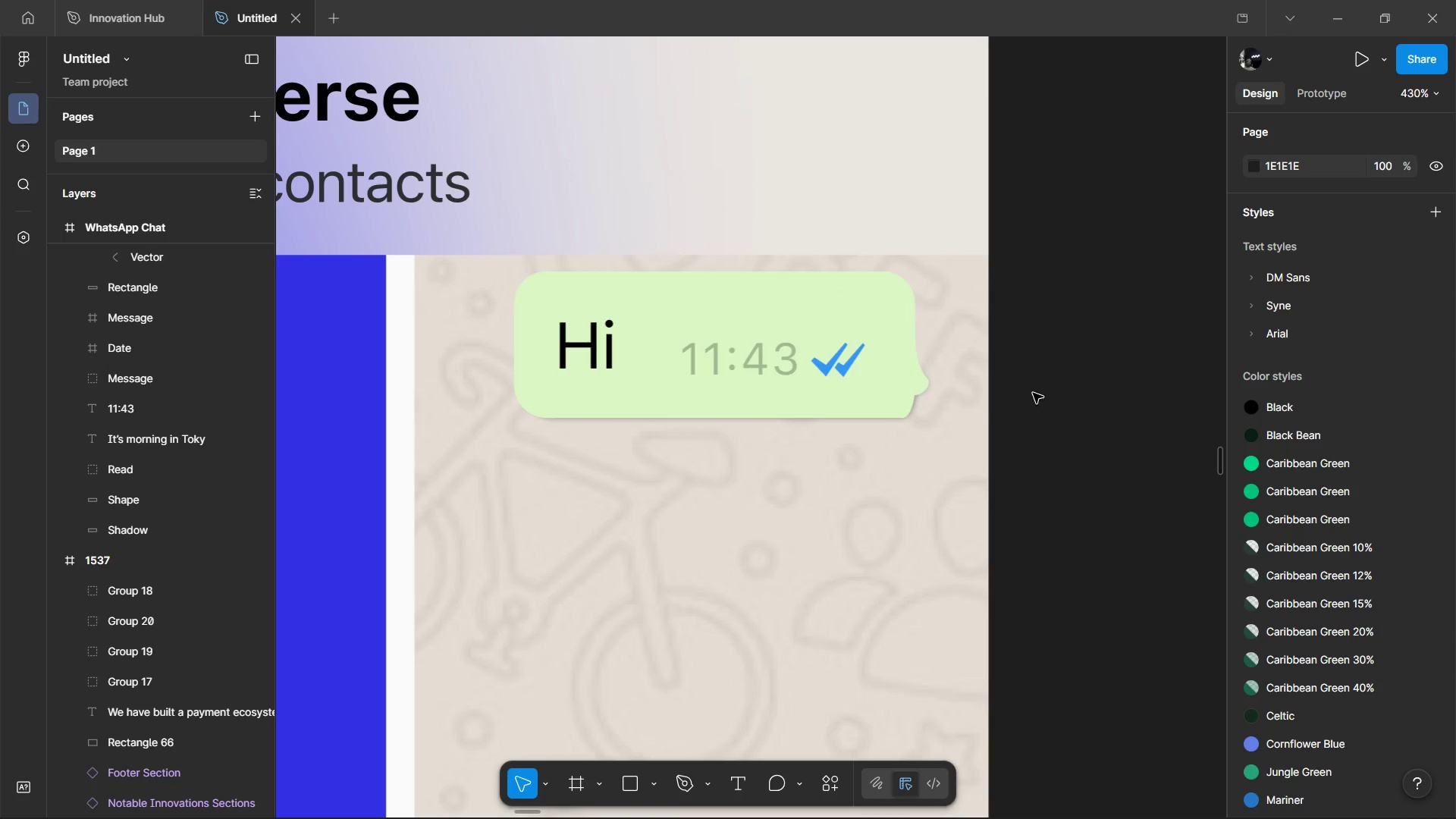 
hold_key(key=ControlLeft, duration=1.17)
left_click([901, 403])
 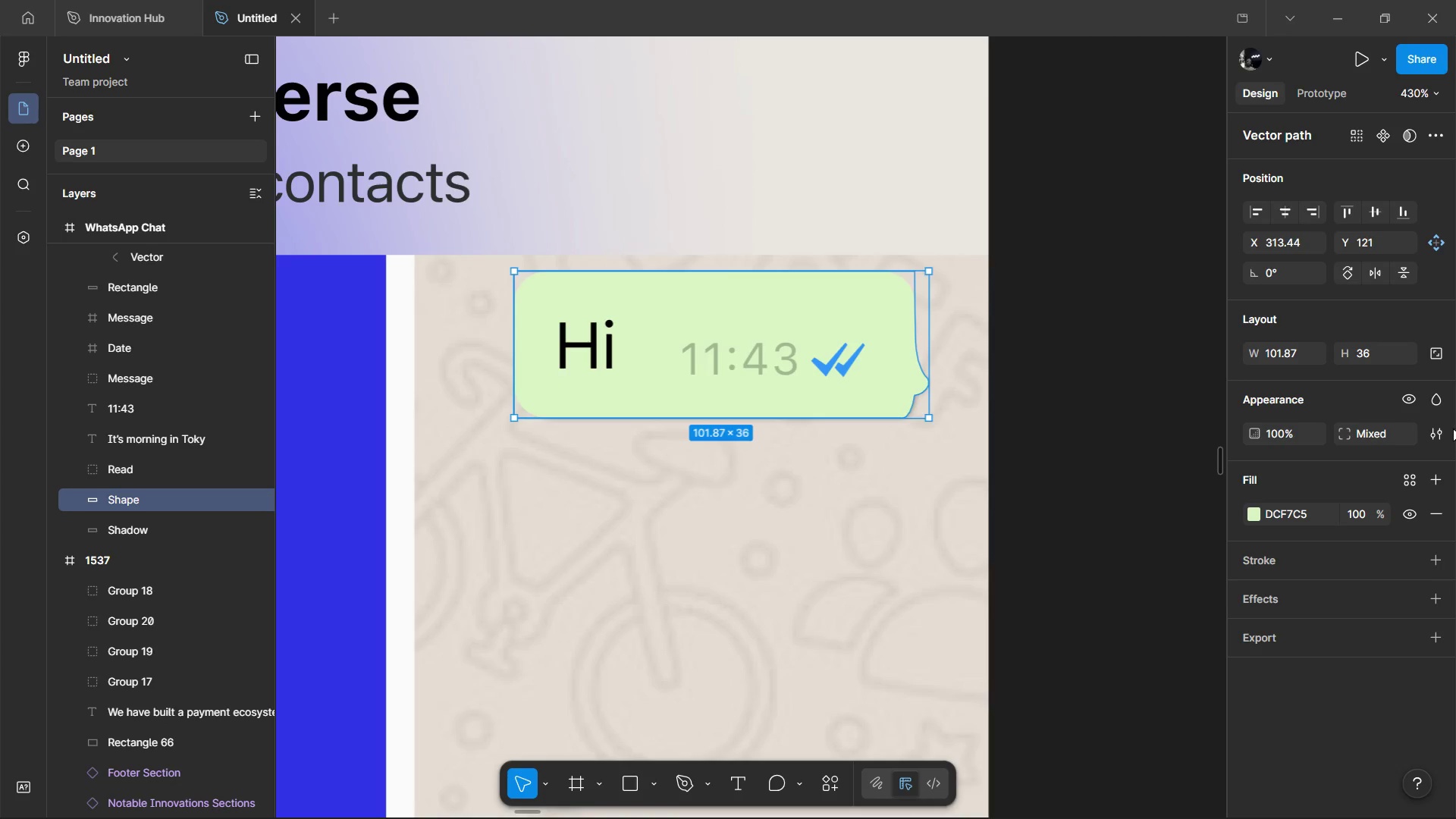 
left_click([1434, 435])
 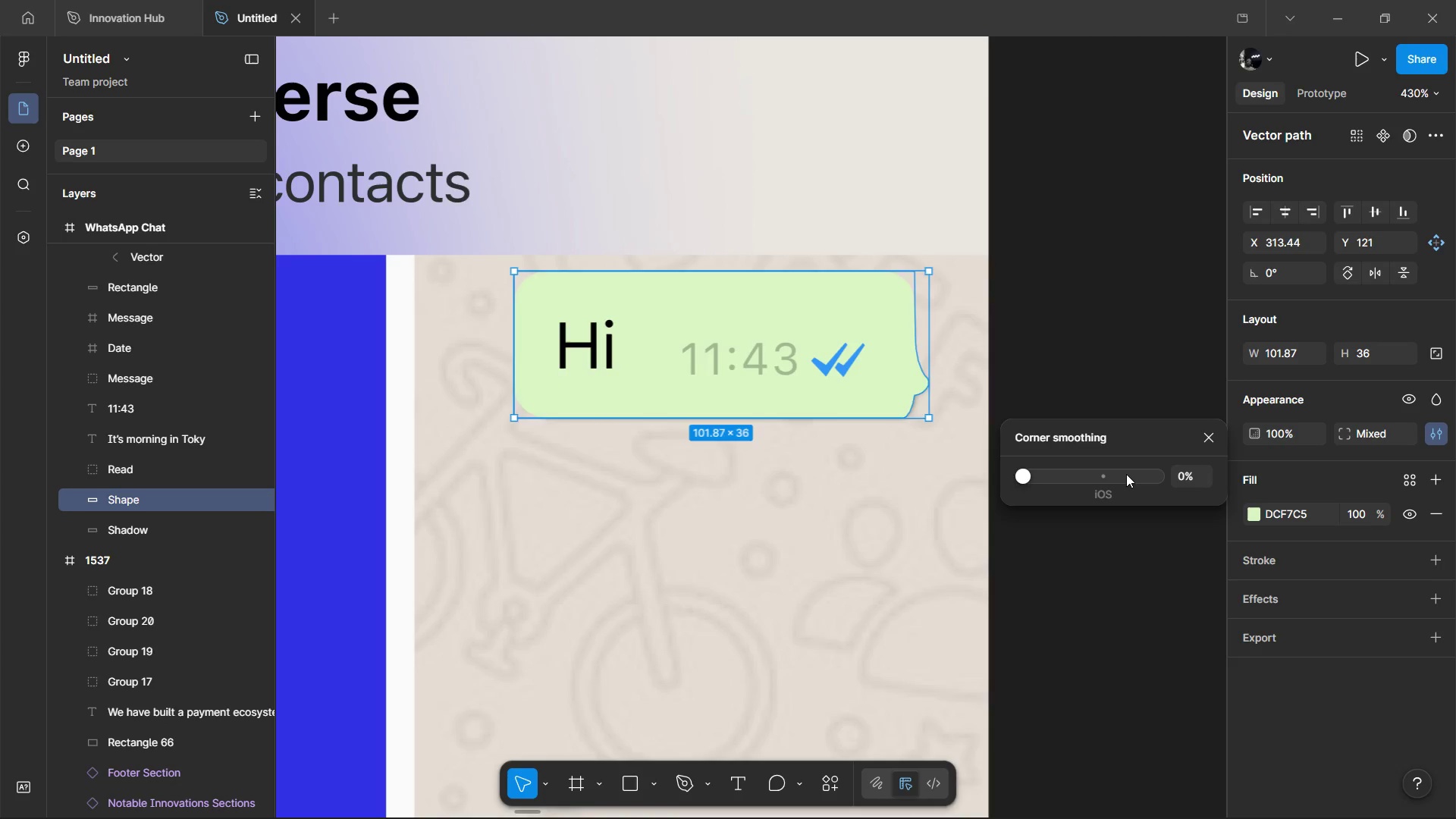 
left_click_drag(start_coordinate=[1126, 474], to_coordinate=[1455, 440])
 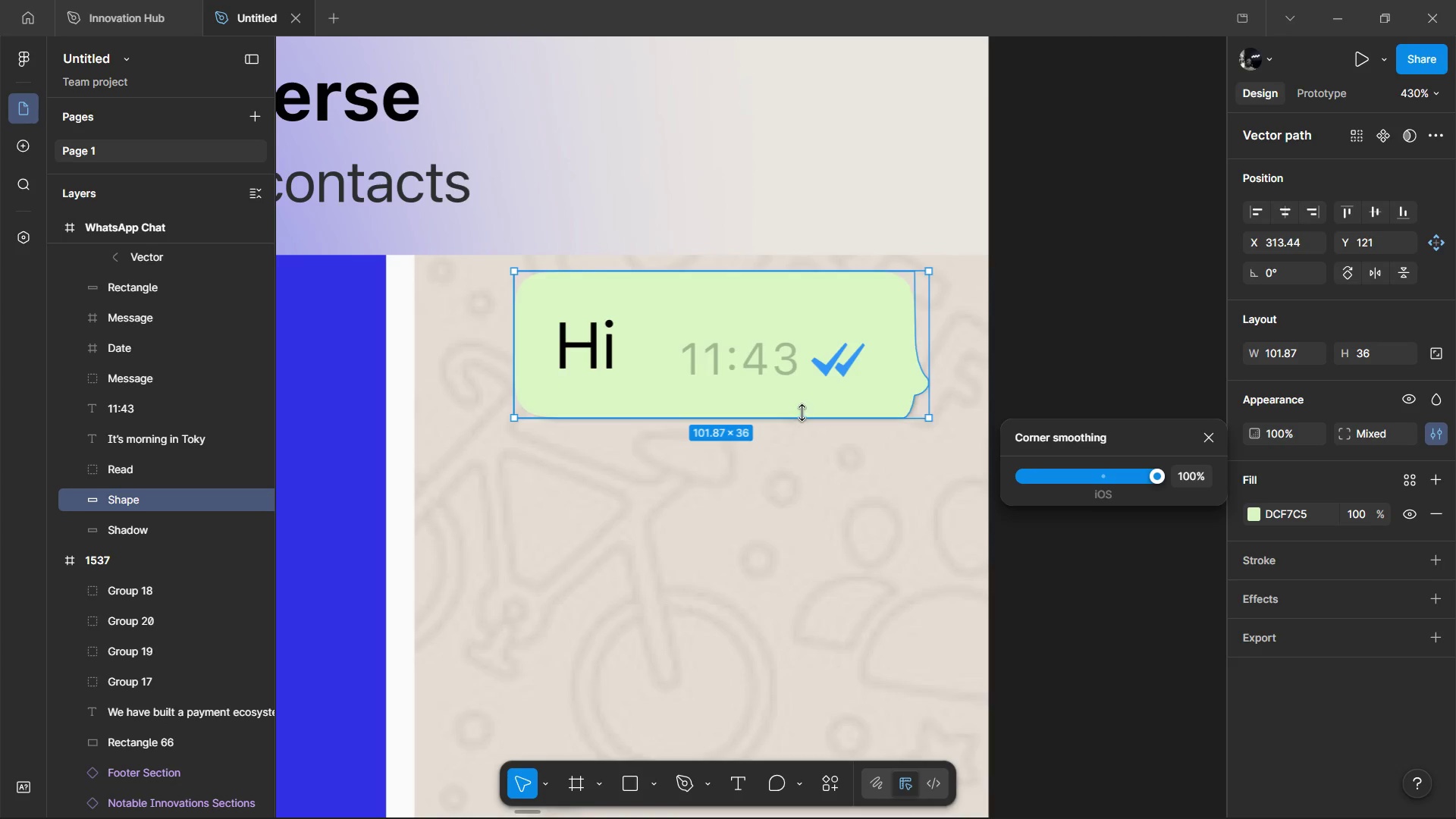 
hold_key(key=ControlLeft, duration=1.02)
left_click([617, 404])
 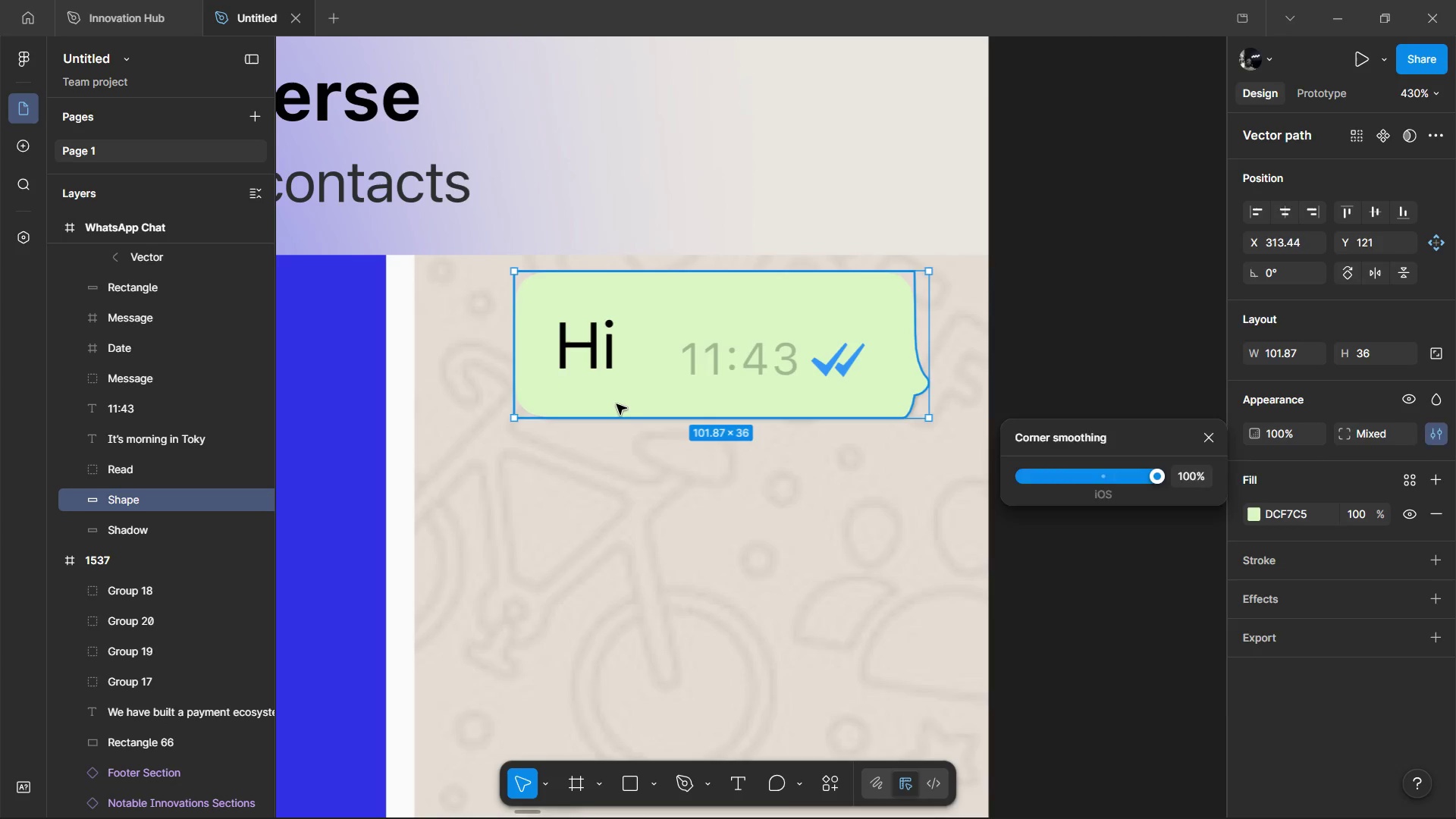 
double_click([617, 404])
 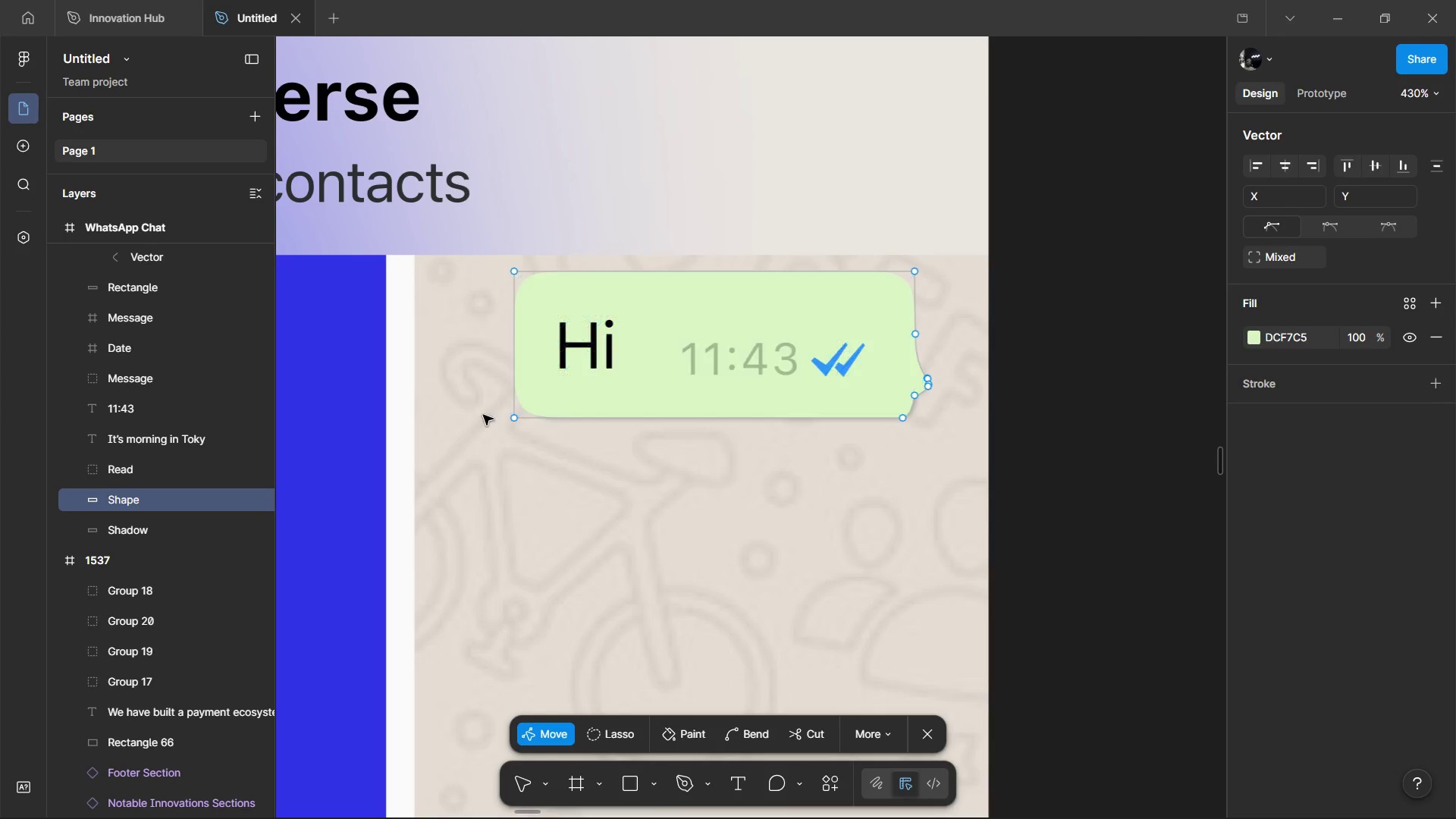 
left_click([511, 419])
 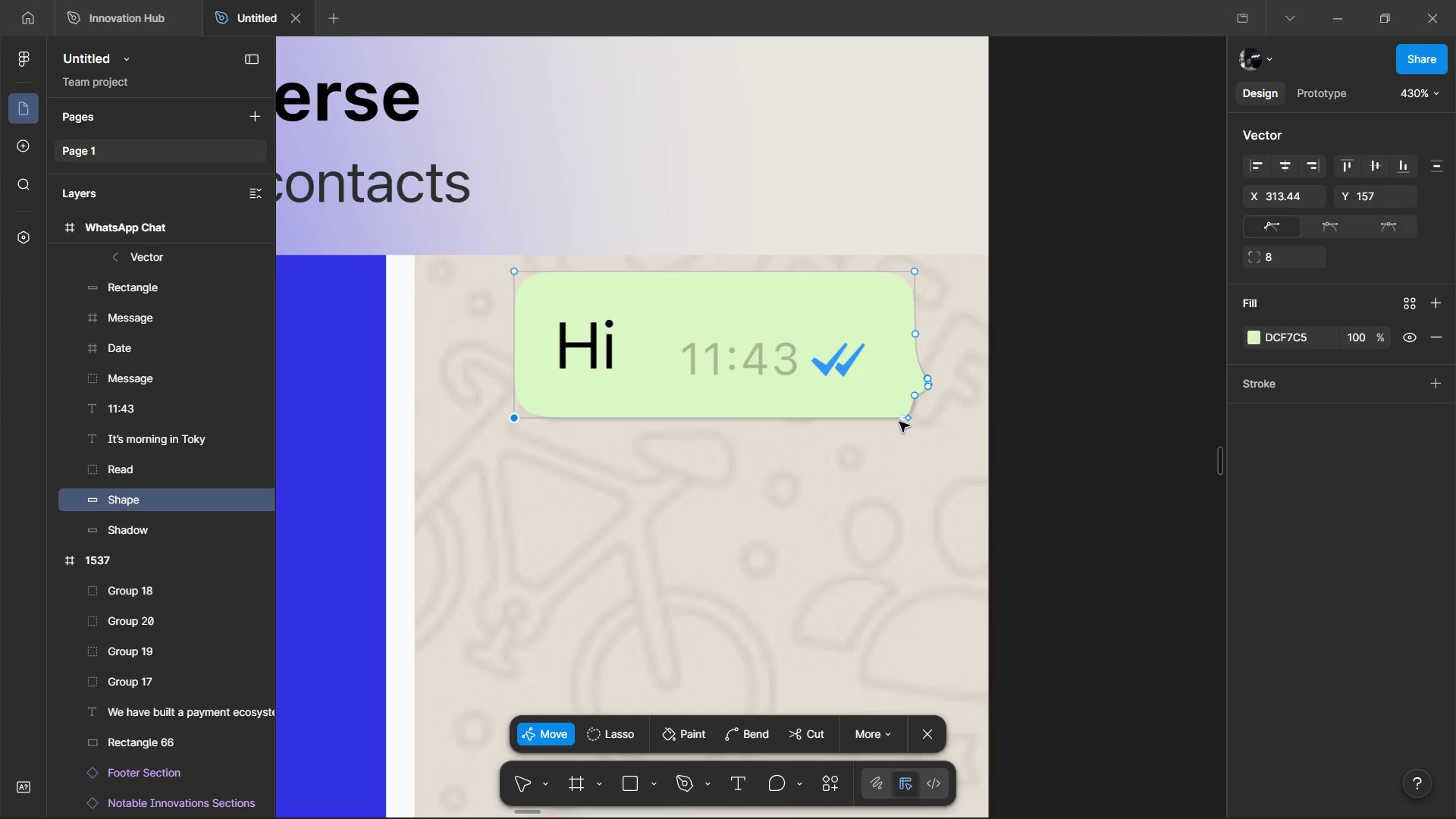 
left_click([905, 419])
 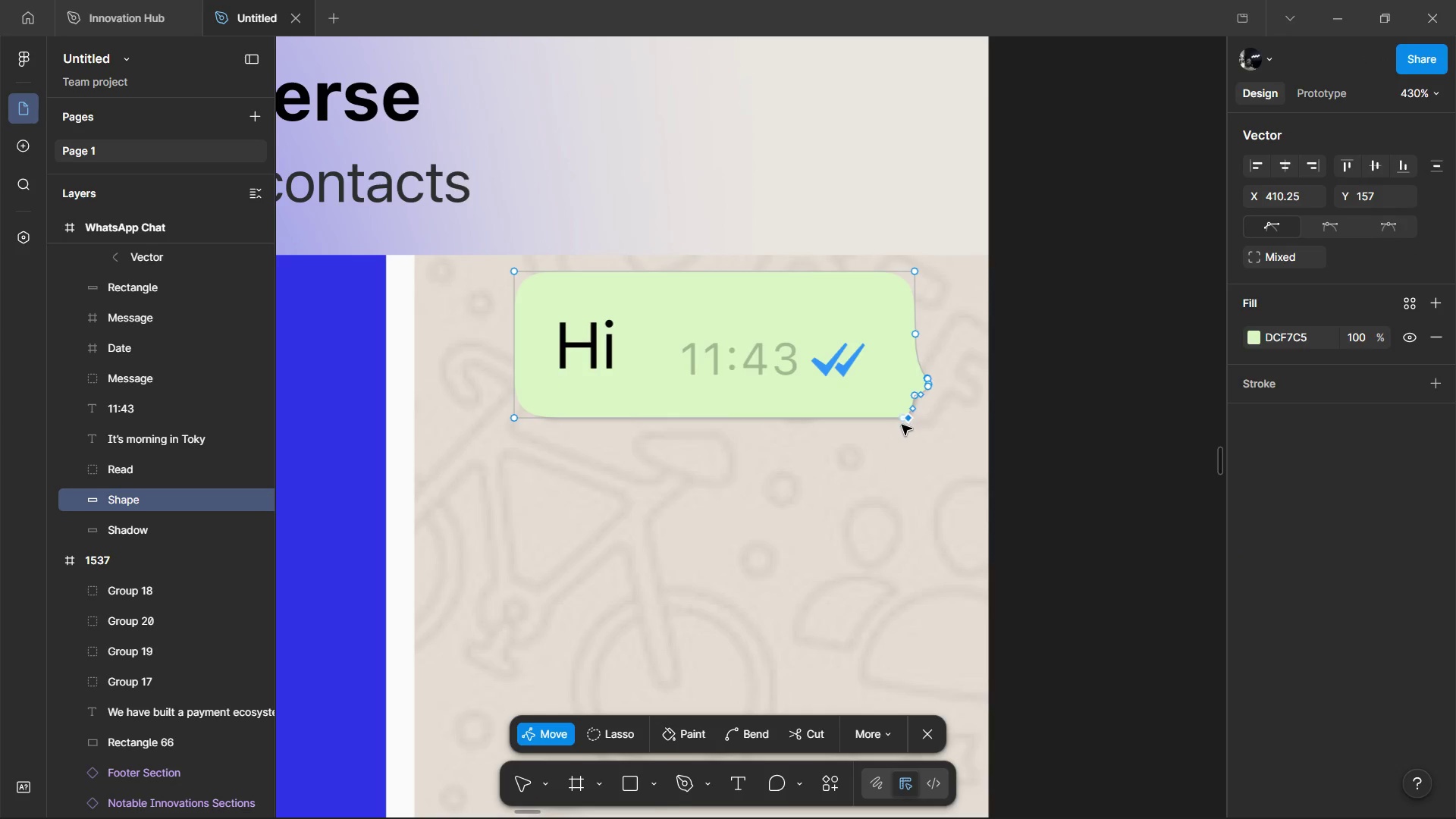 
hold_key(key=ControlLeft, duration=0.97)
scroll: coordinate [899, 411], scroll_direction: up, amount: 8.0
 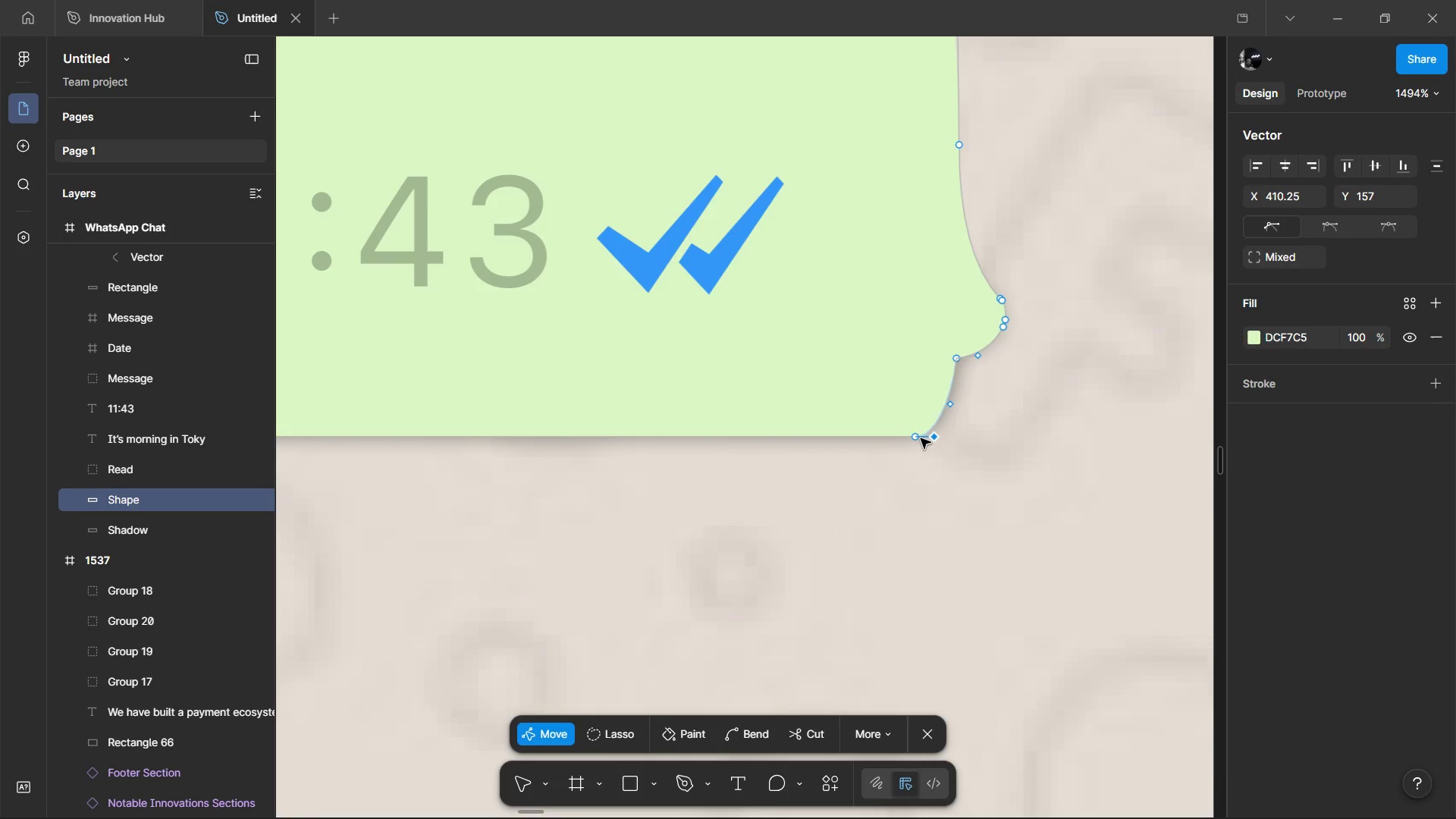 
left_click([916, 438])
 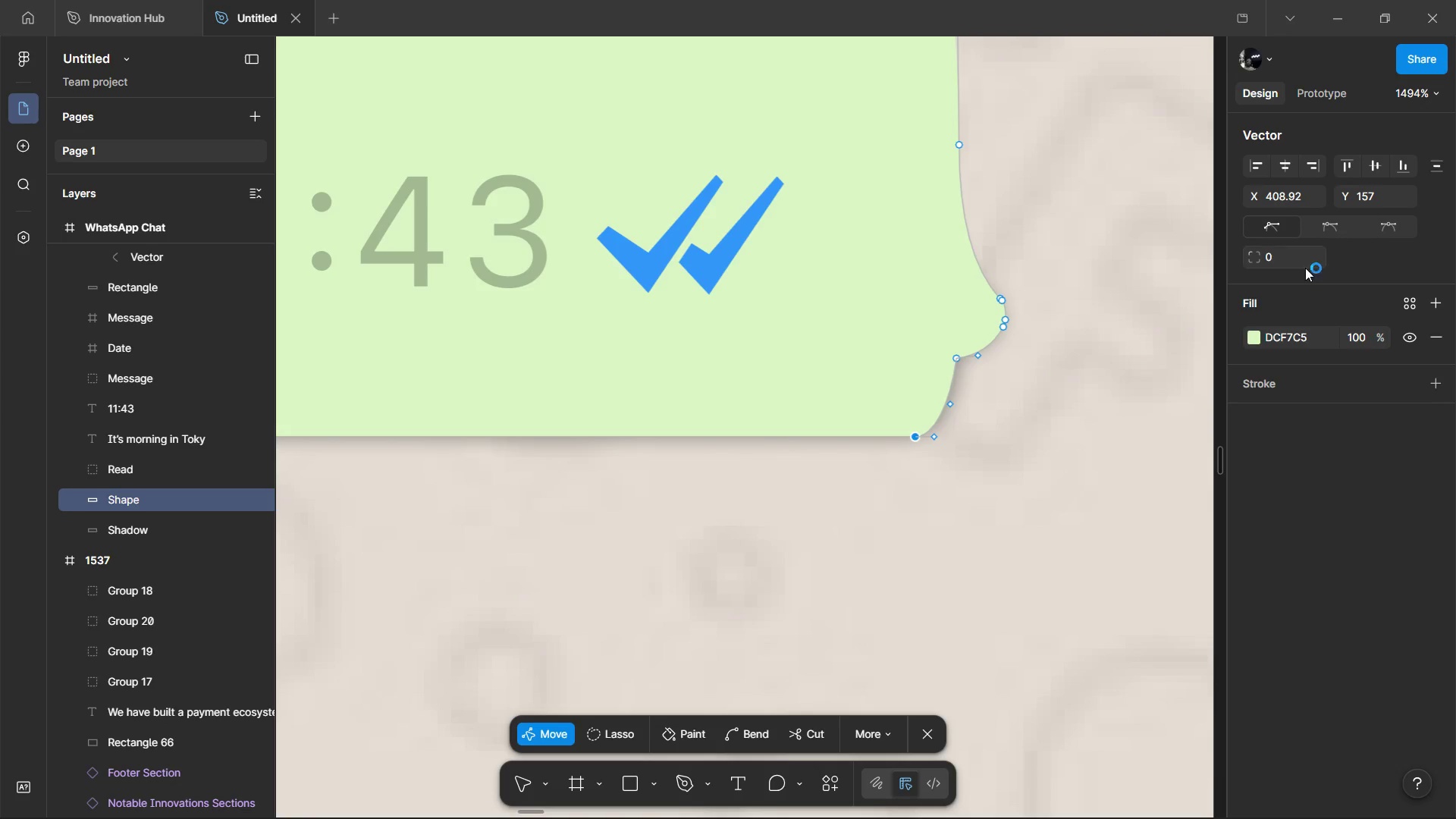 
left_click([1290, 255])
 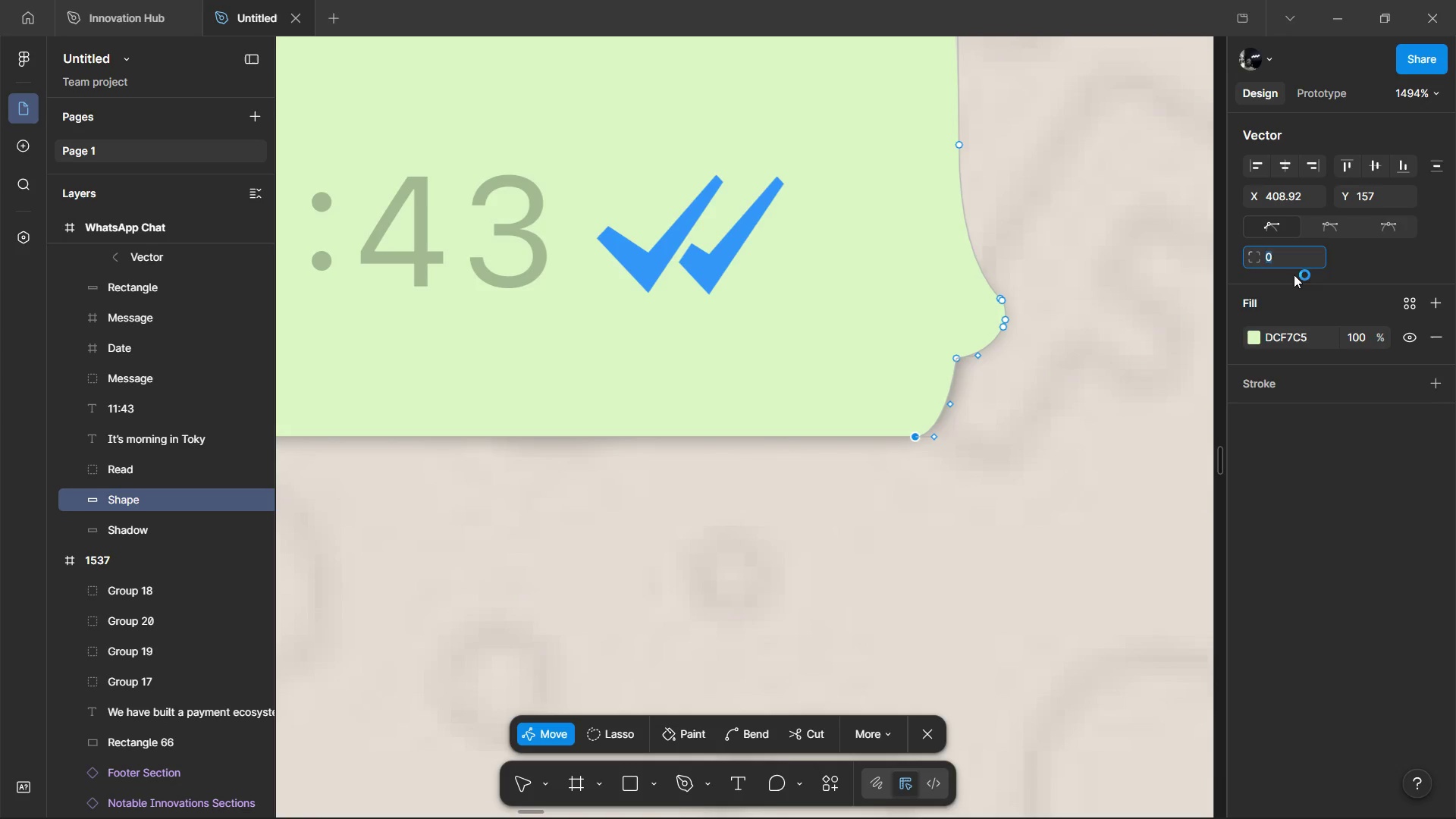 
key(8)
 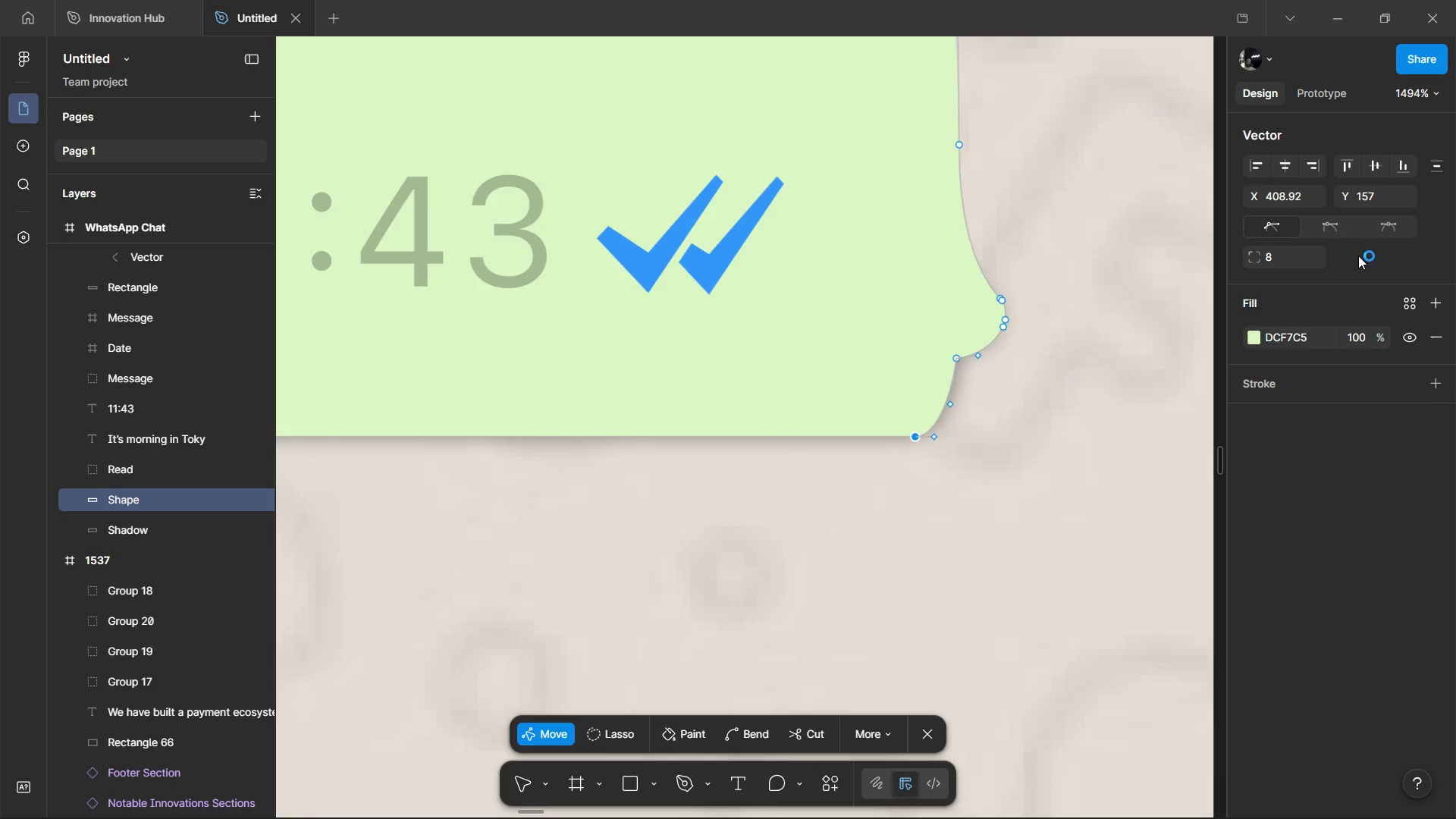 
left_click([1358, 256])
 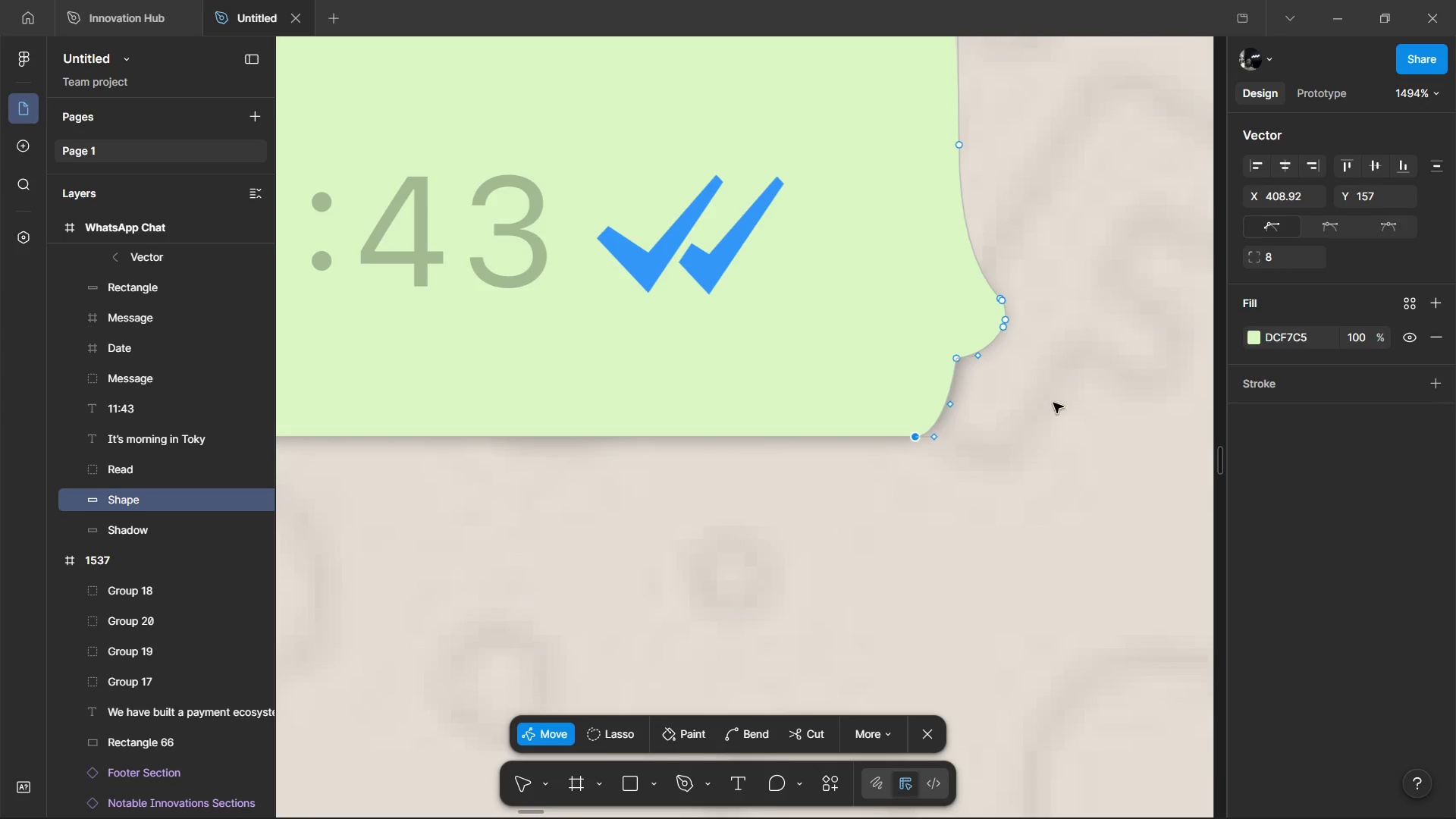 
hold_key(key=ControlLeft, duration=0.42)
scroll: coordinate [1031, 403], scroll_direction: down, amount: 1.0
 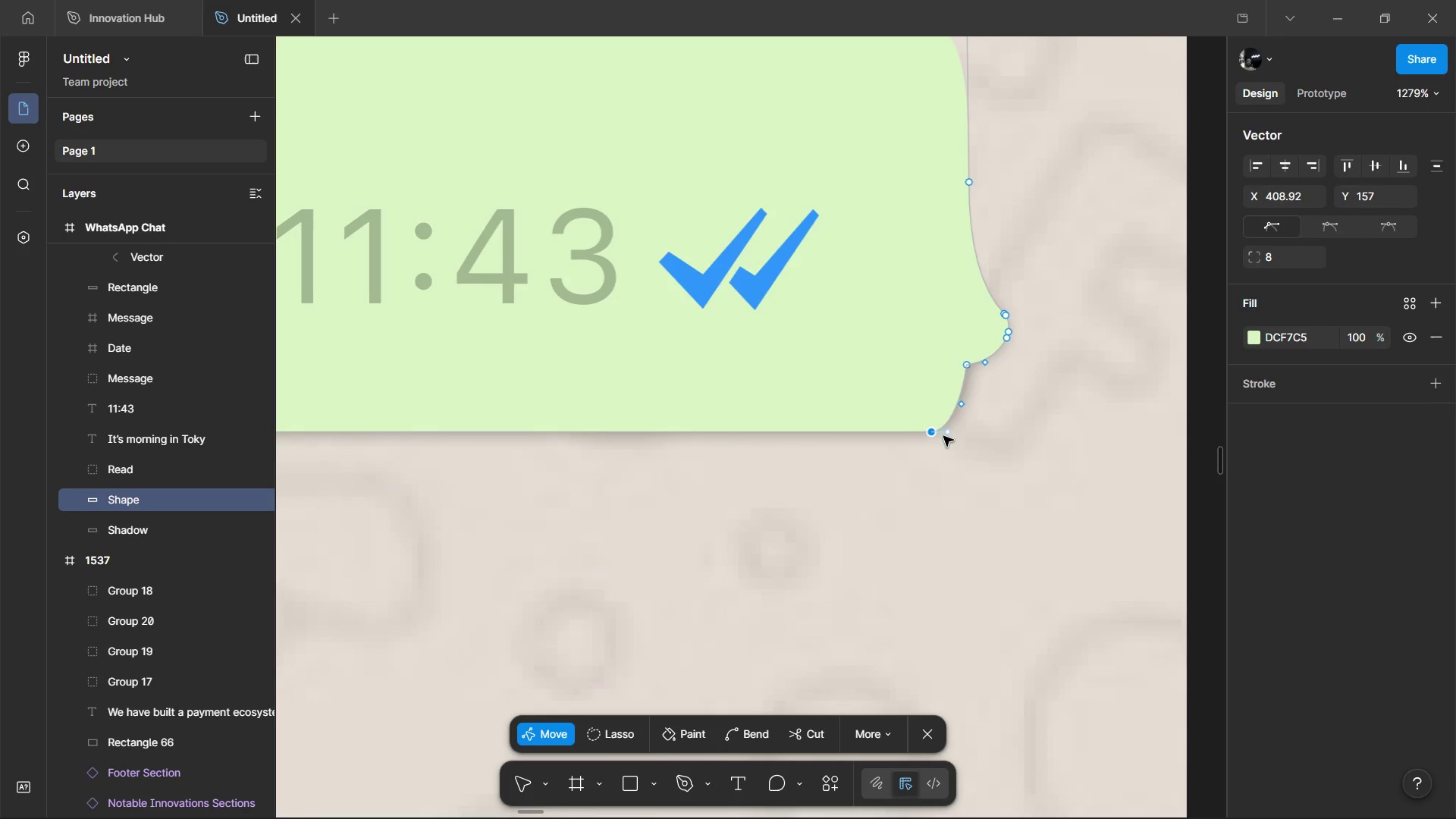 
left_click_drag(start_coordinate=[950, 434], to_coordinate=[961, 437])
 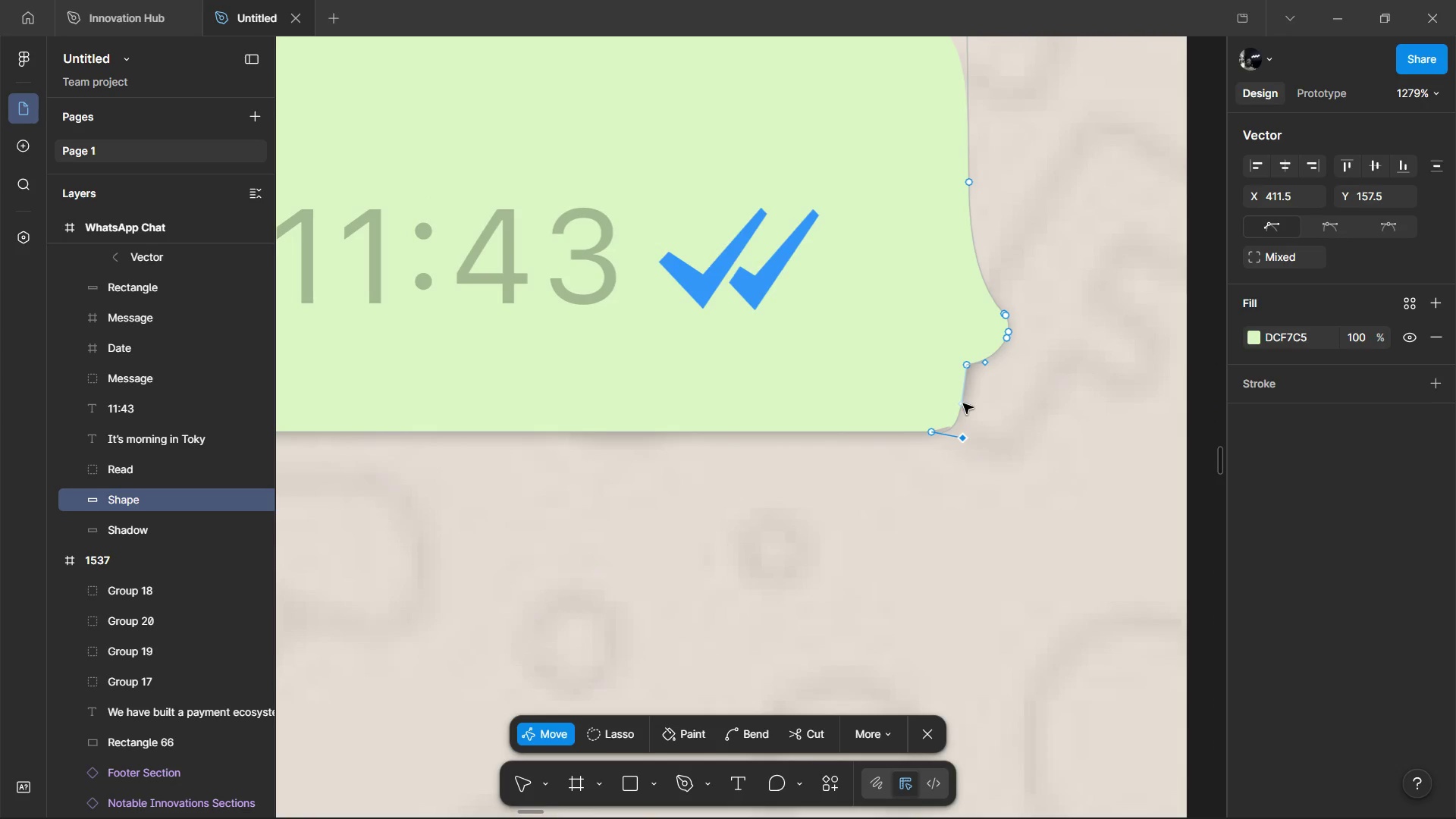 
left_click_drag(start_coordinate=[963, 403], to_coordinate=[955, 417])
 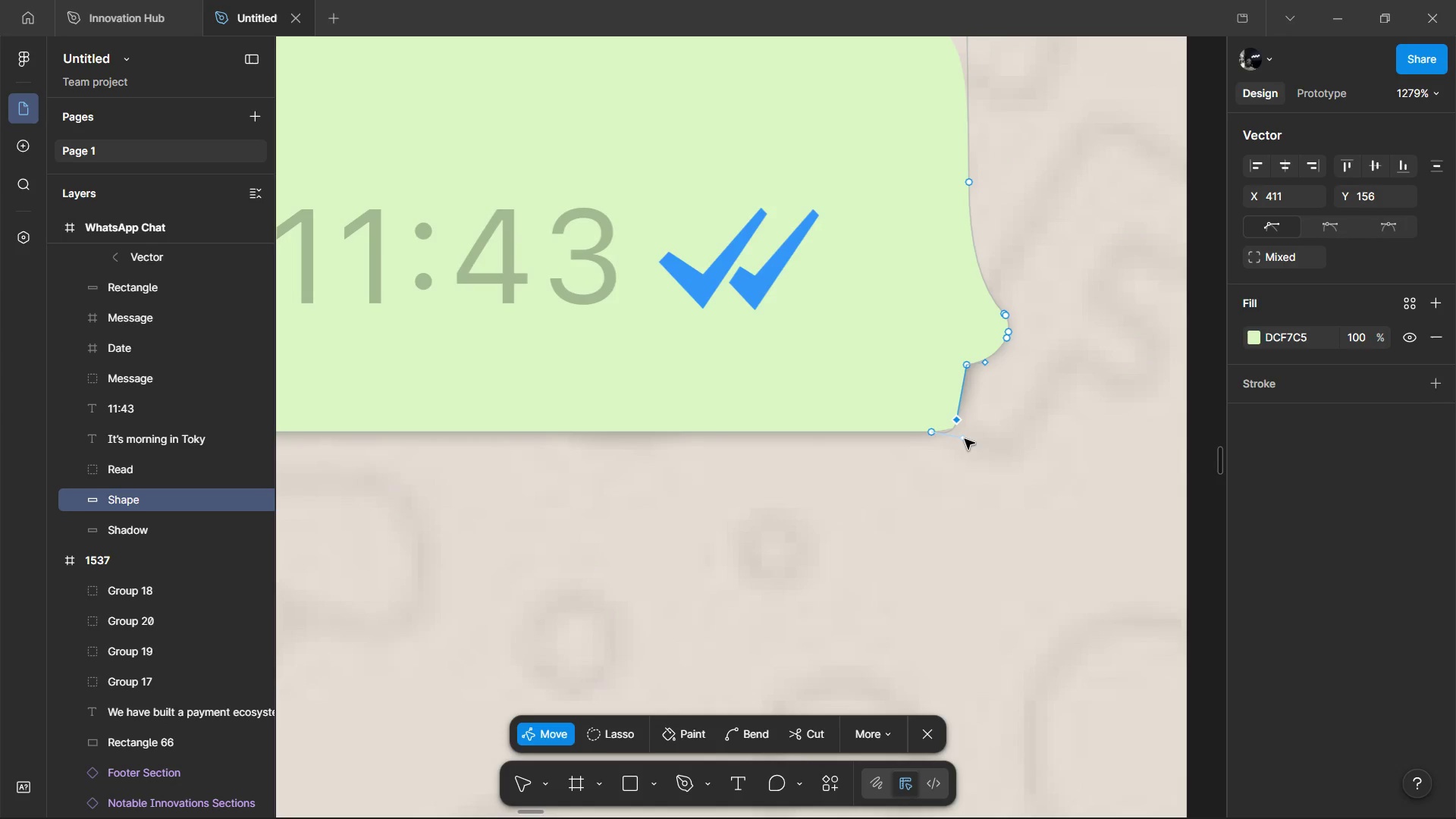 
left_click([965, 439])
 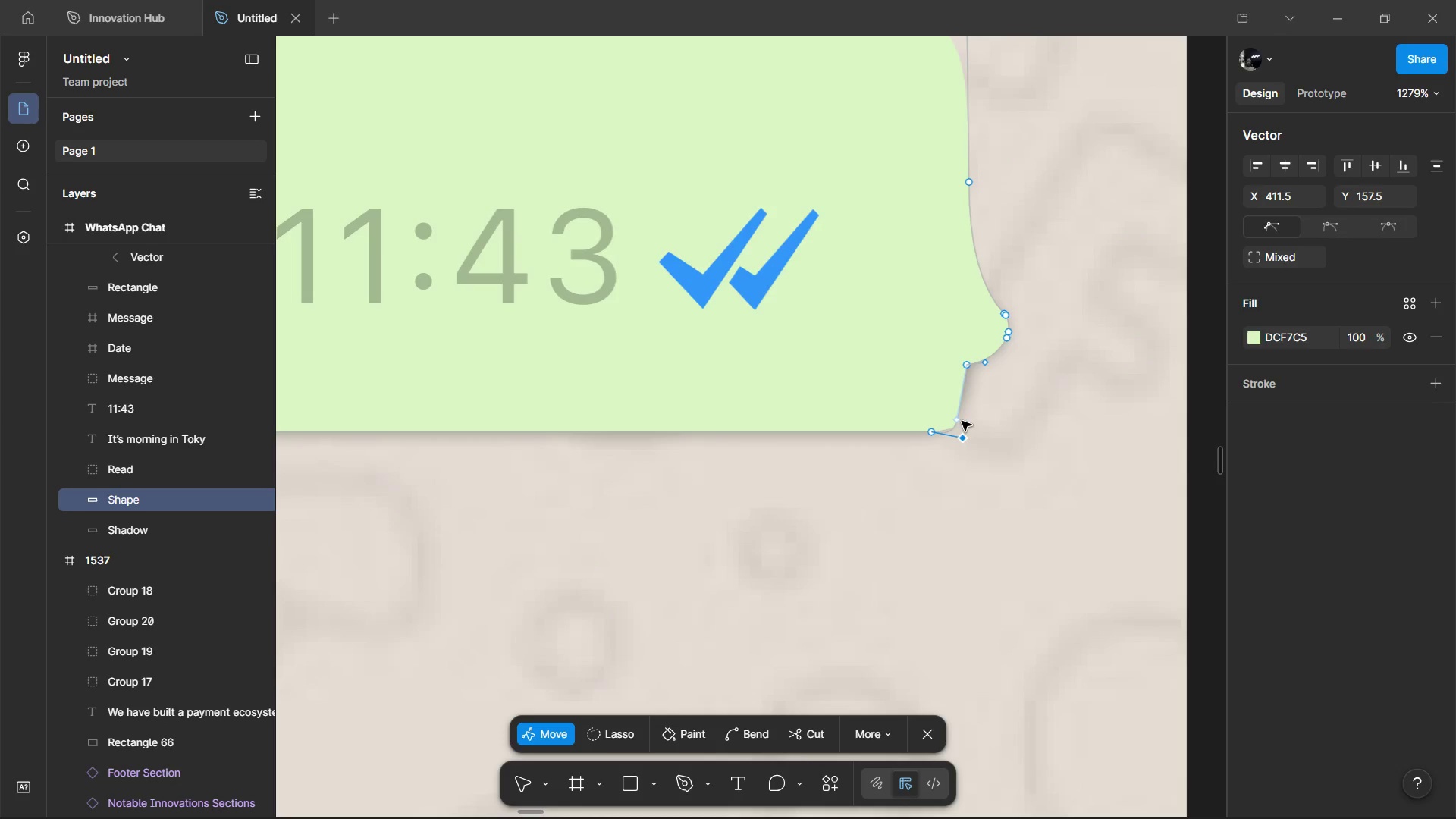 
hold_key(key=ShiftLeft, duration=0.83)
left_click([957, 421])
 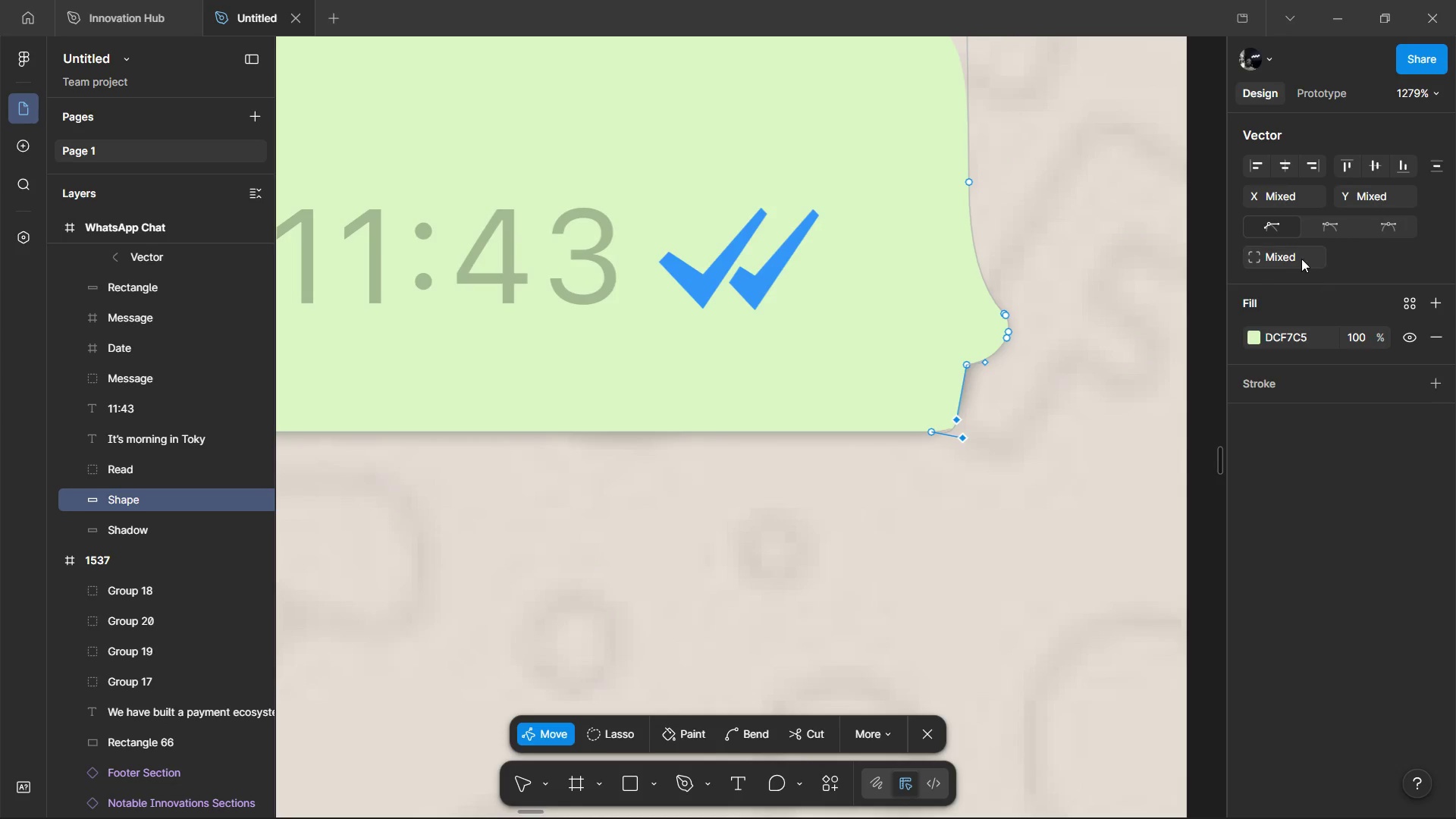 
left_click([1301, 259])
 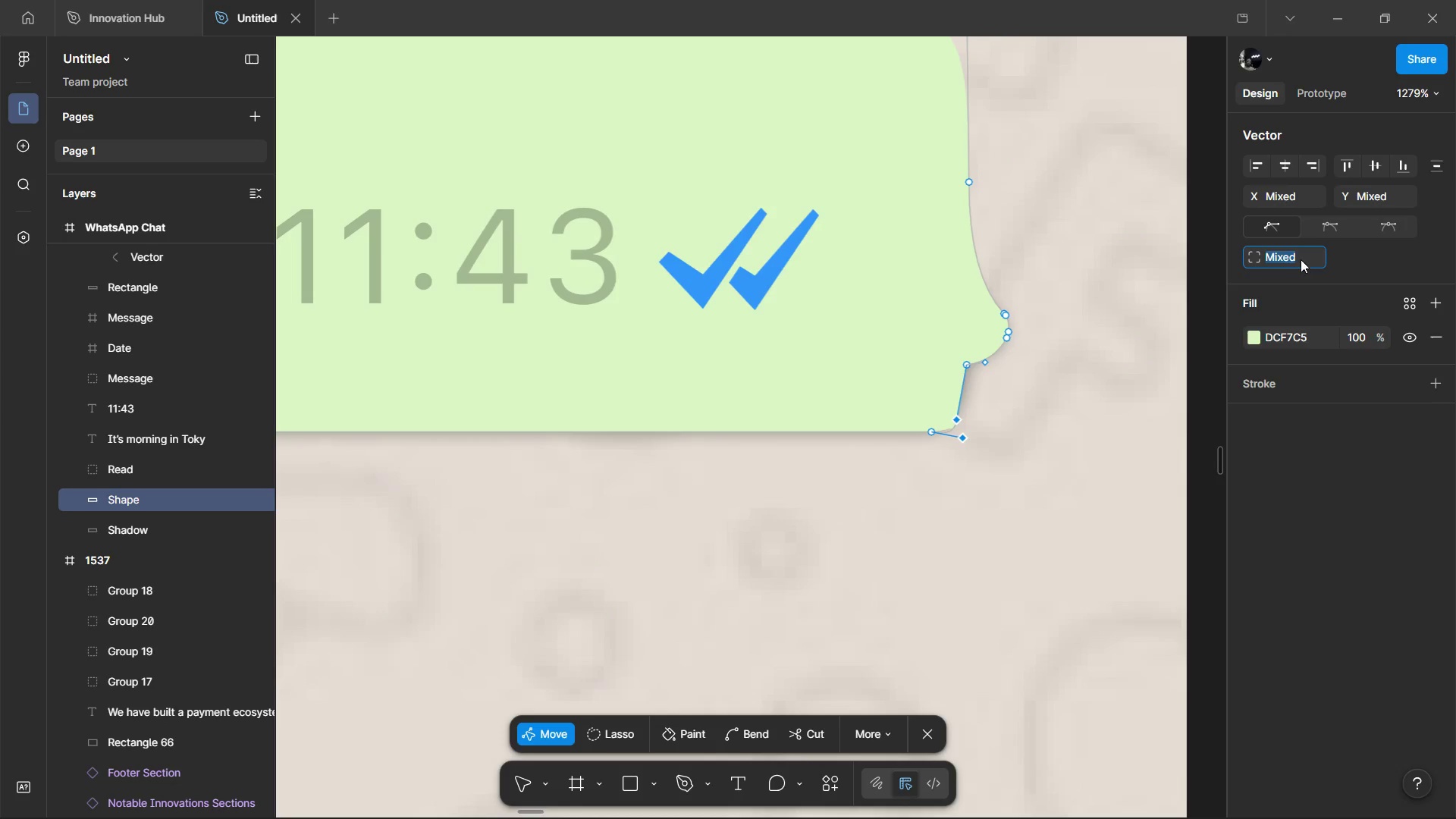 
key(8)
 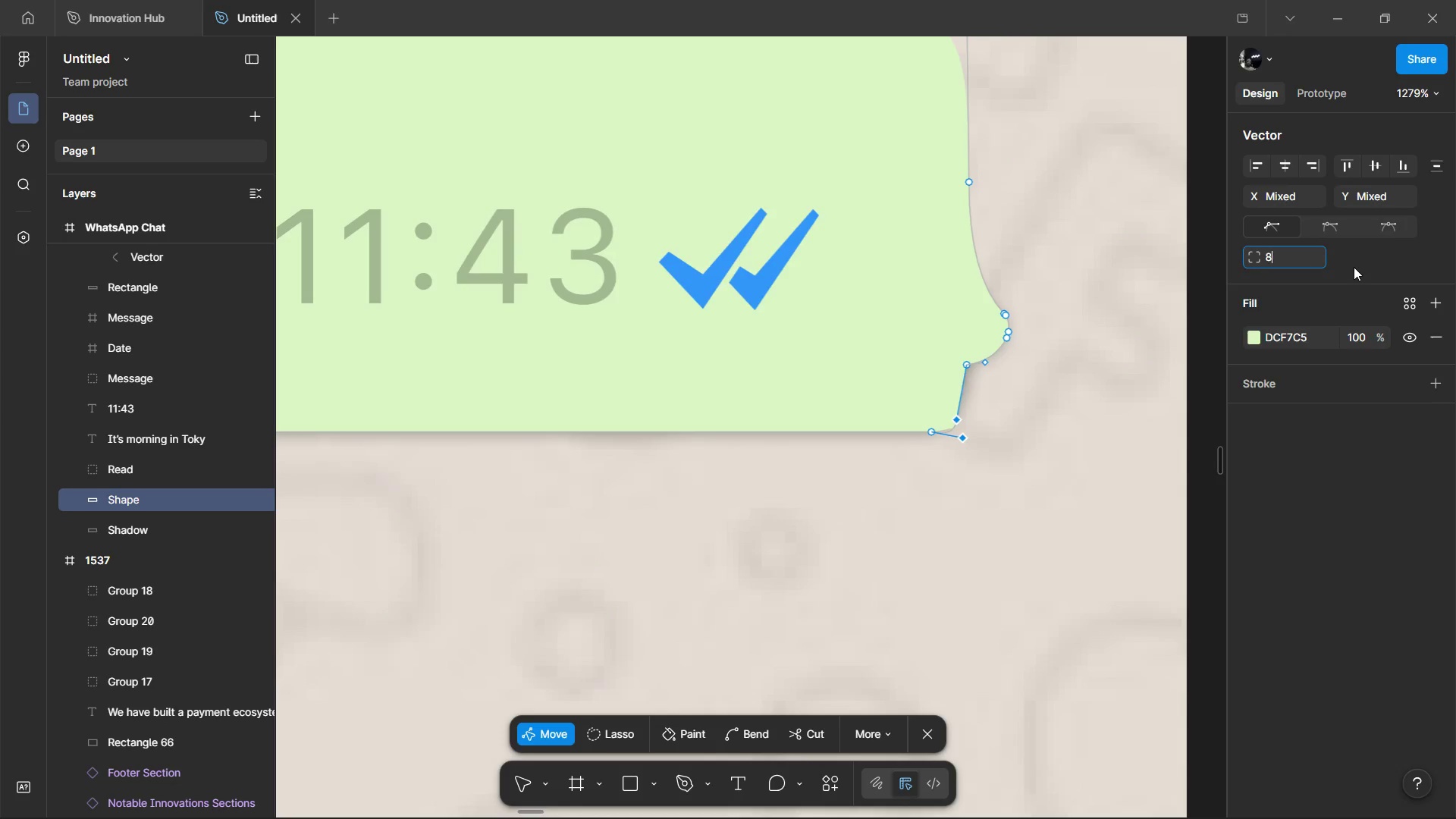 
left_click([1354, 267])
 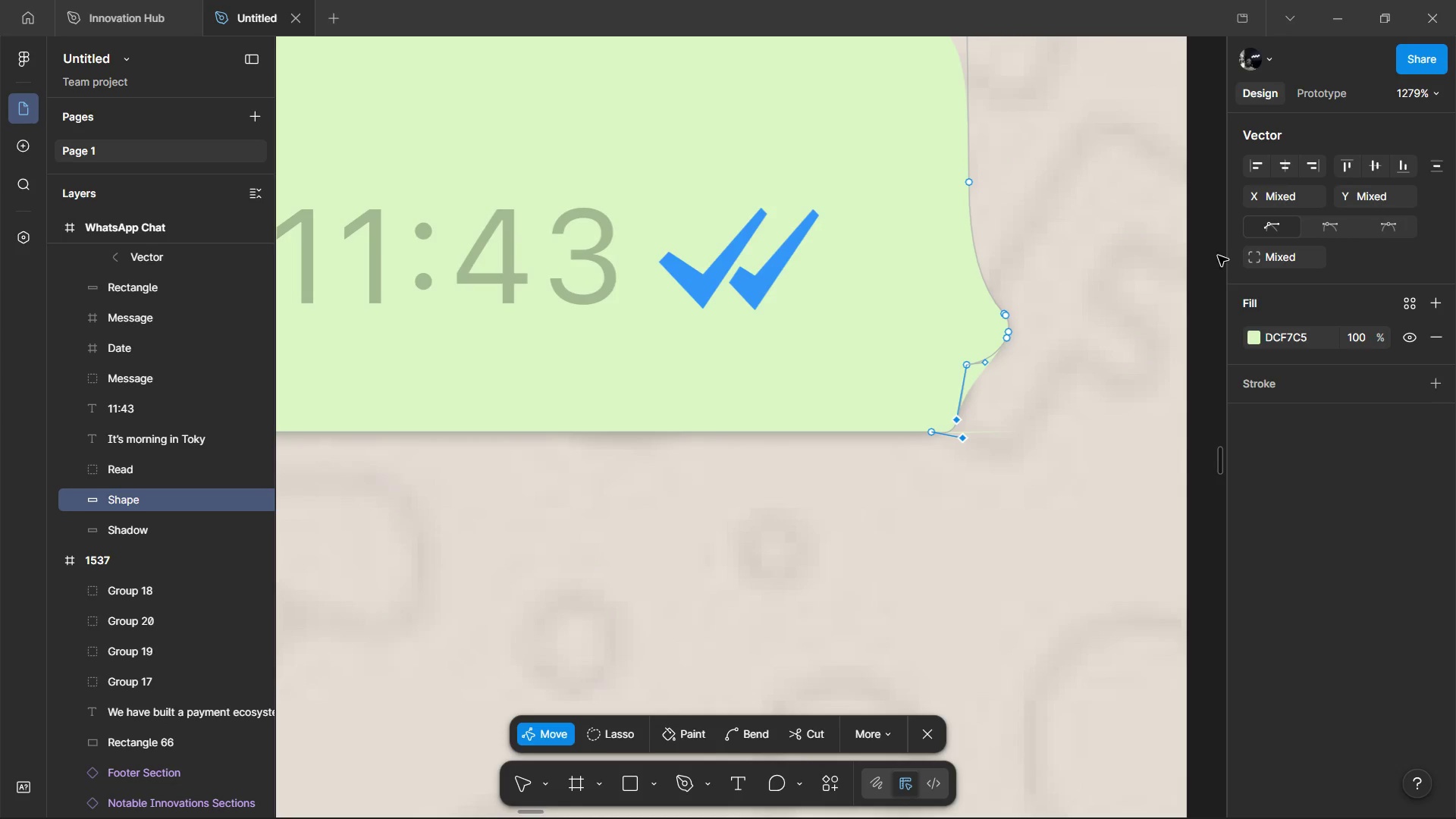 
left_click_drag(start_coordinate=[1254, 251], to_coordinate=[322, 456])
 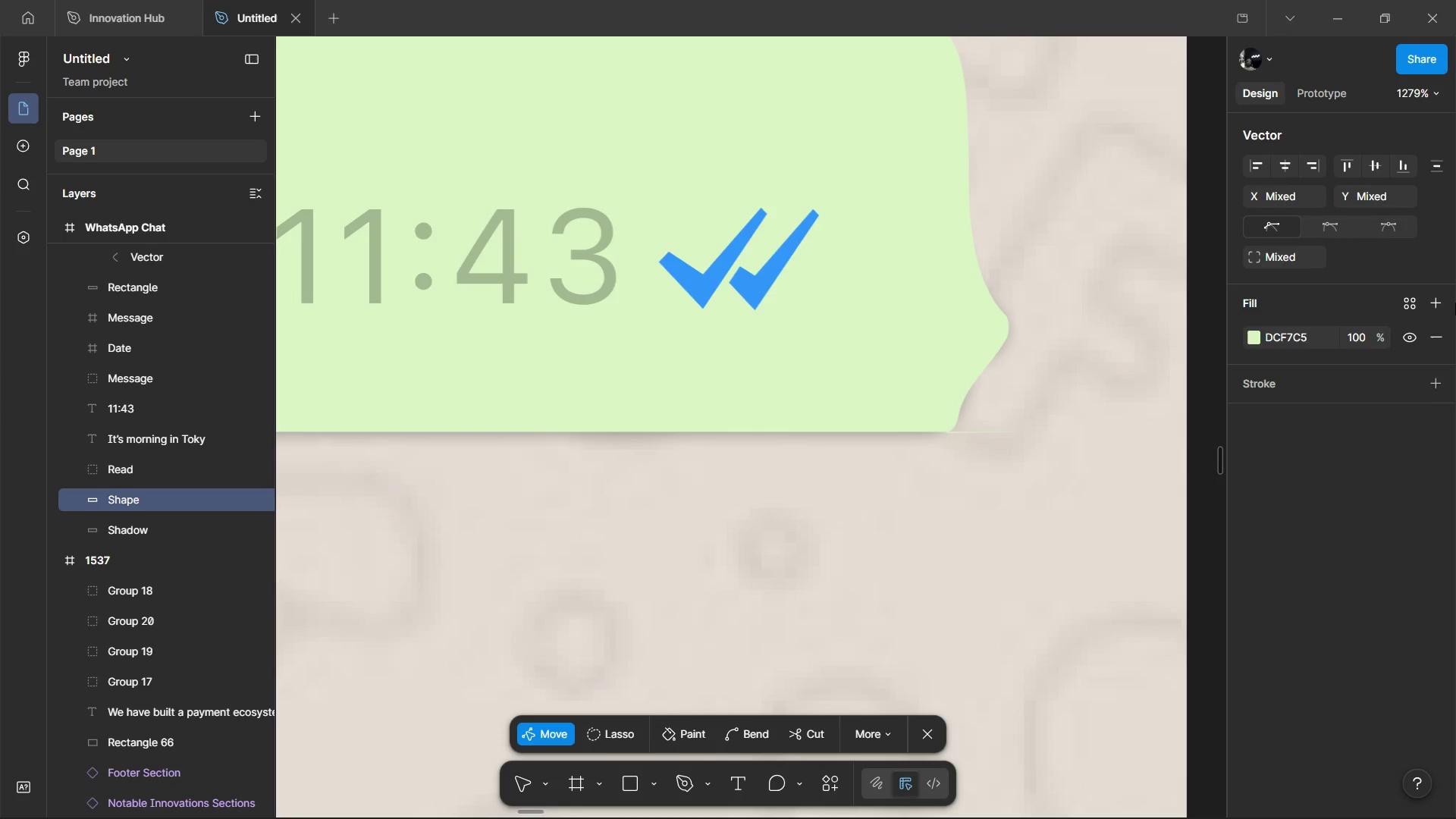 
key(1)
 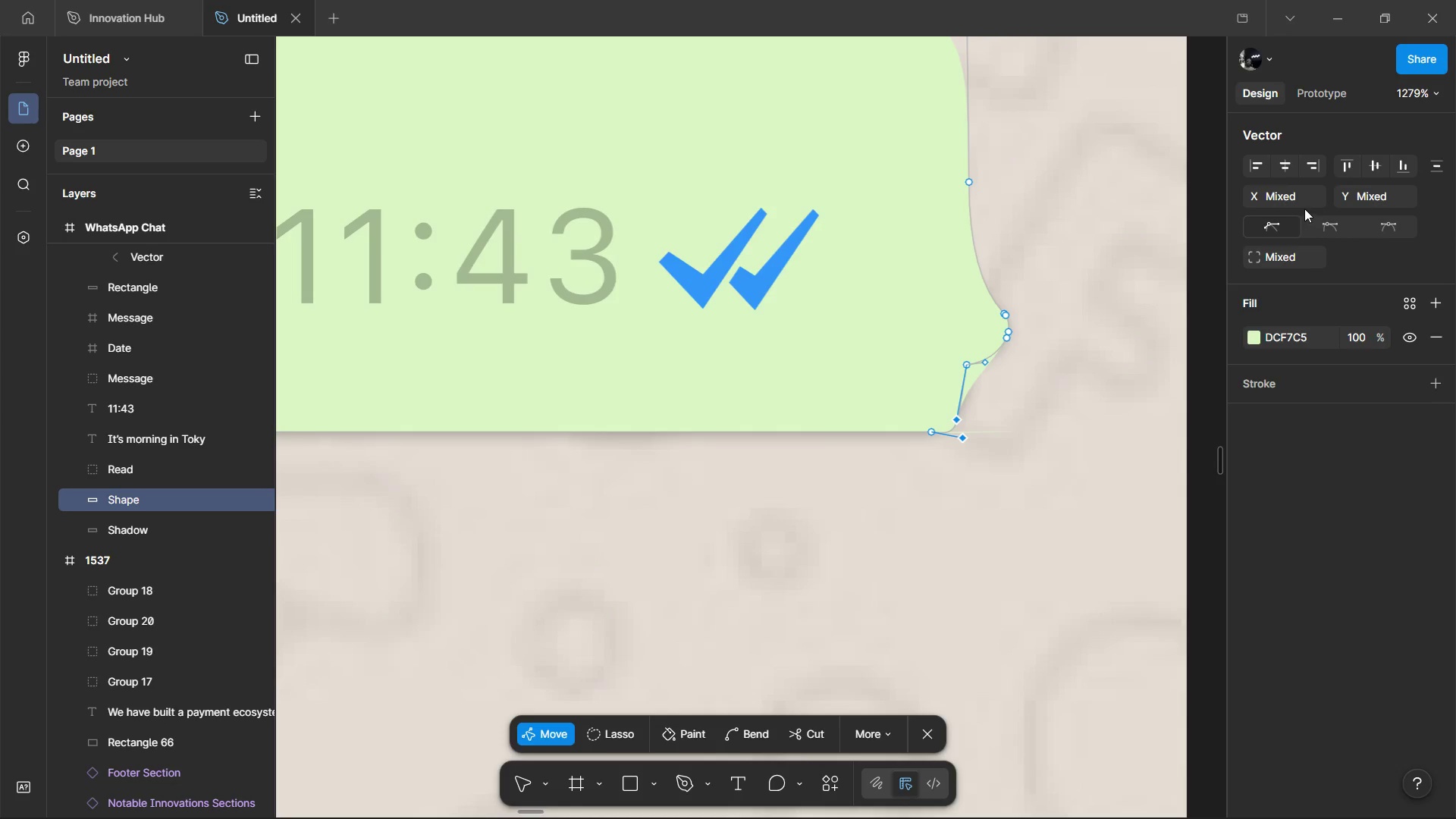 
left_click([1289, 253])
 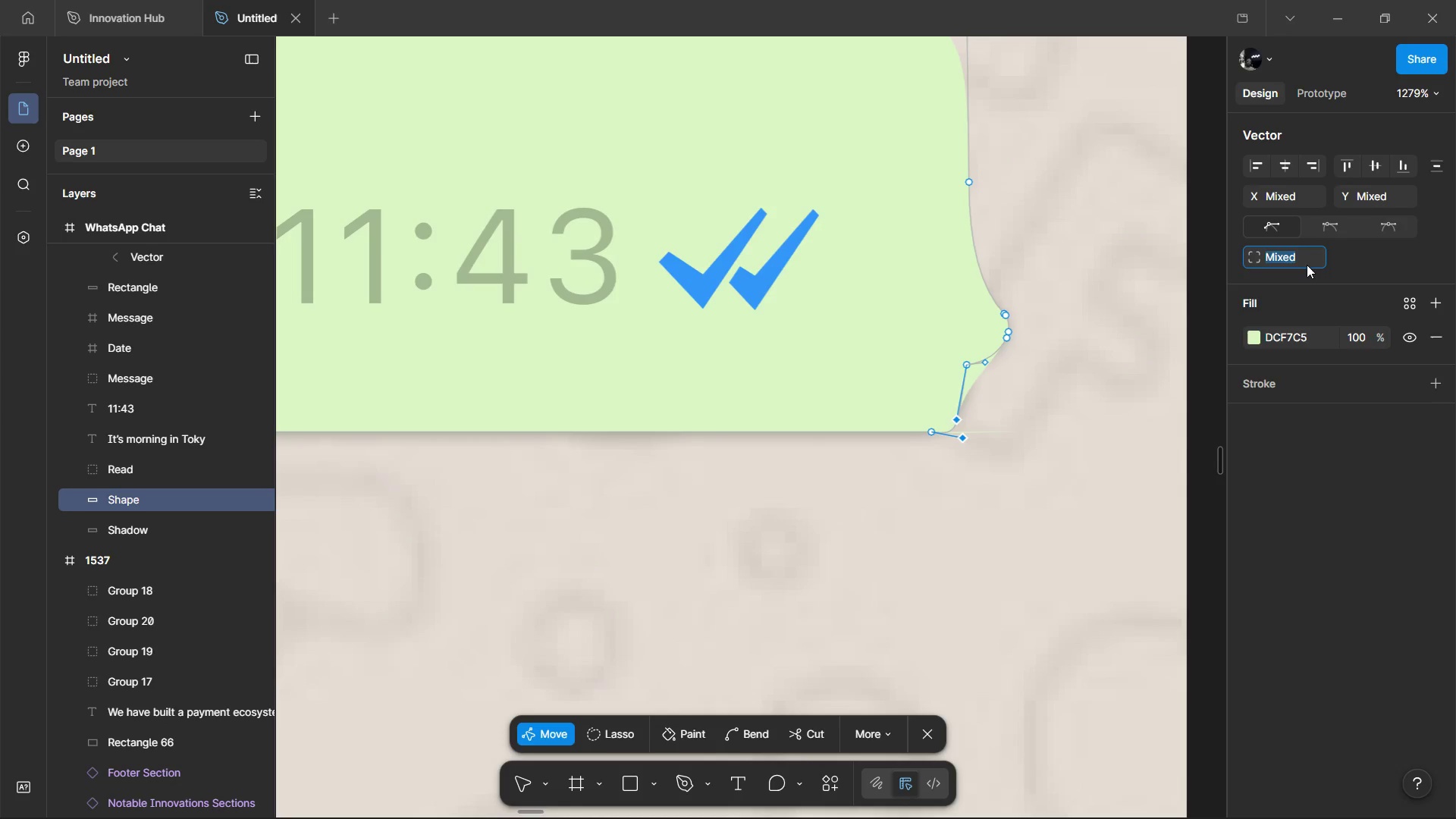 
type(12)
 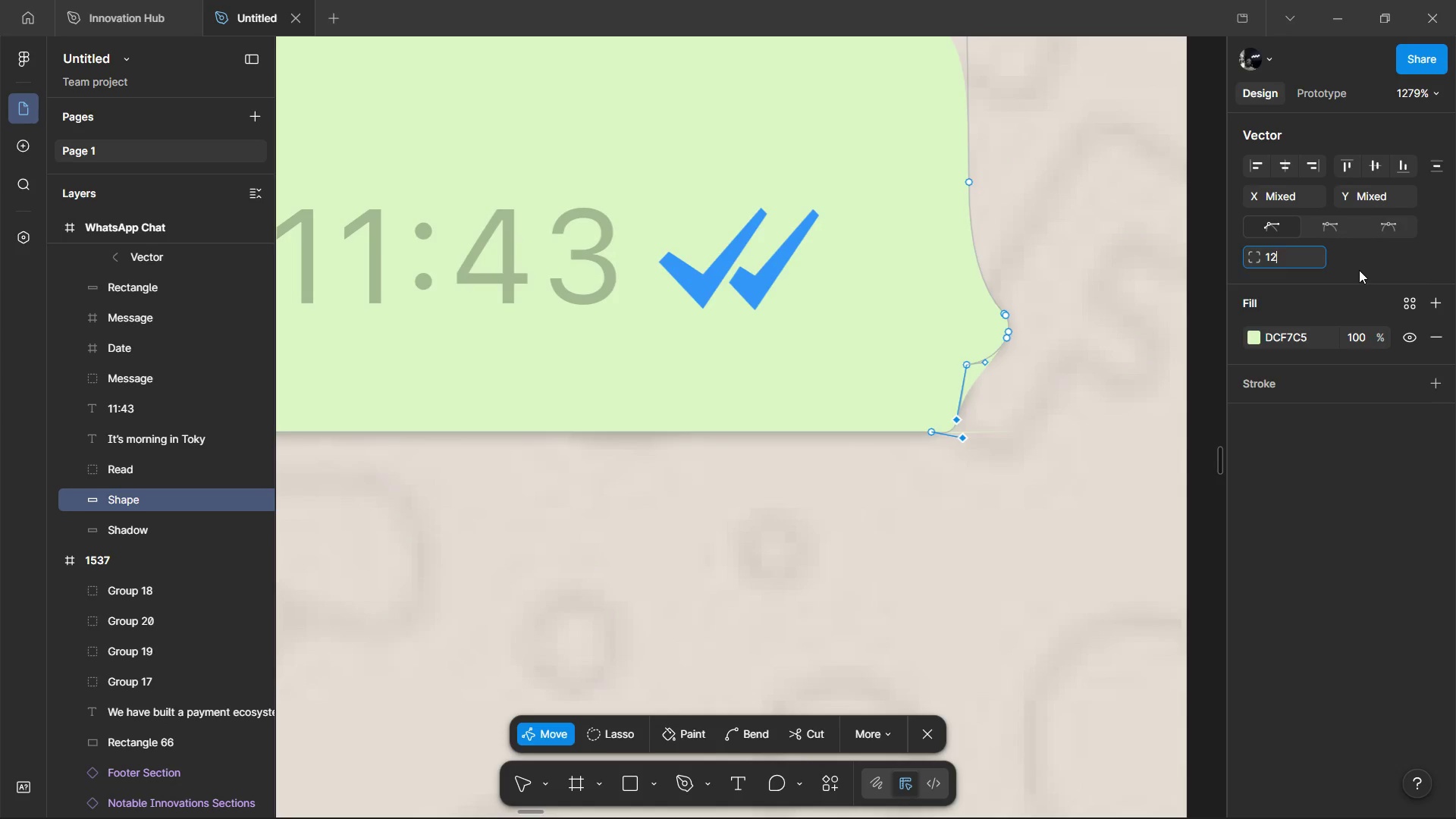 
left_click([1359, 270])
 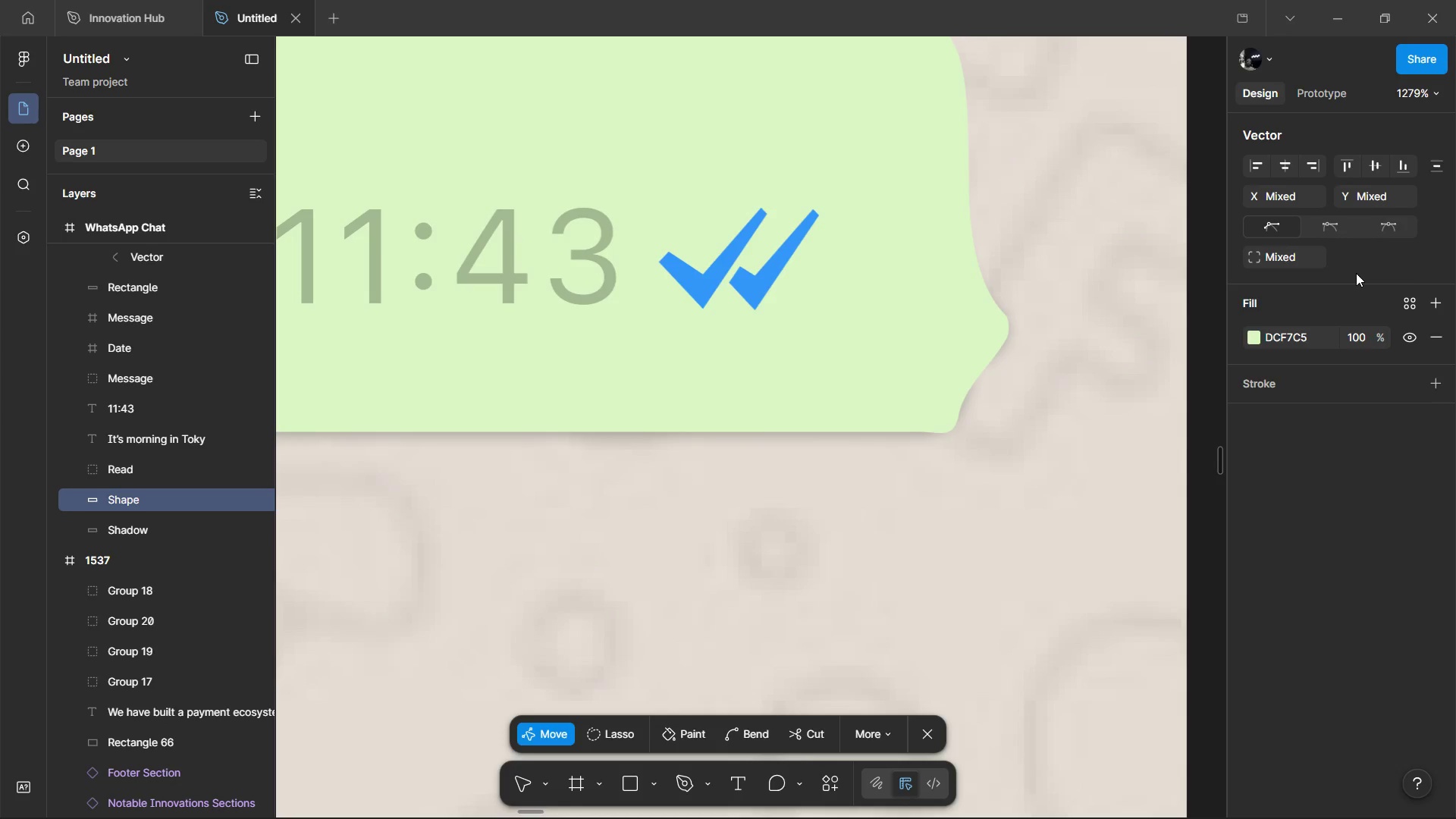 
key(Control+Z)
 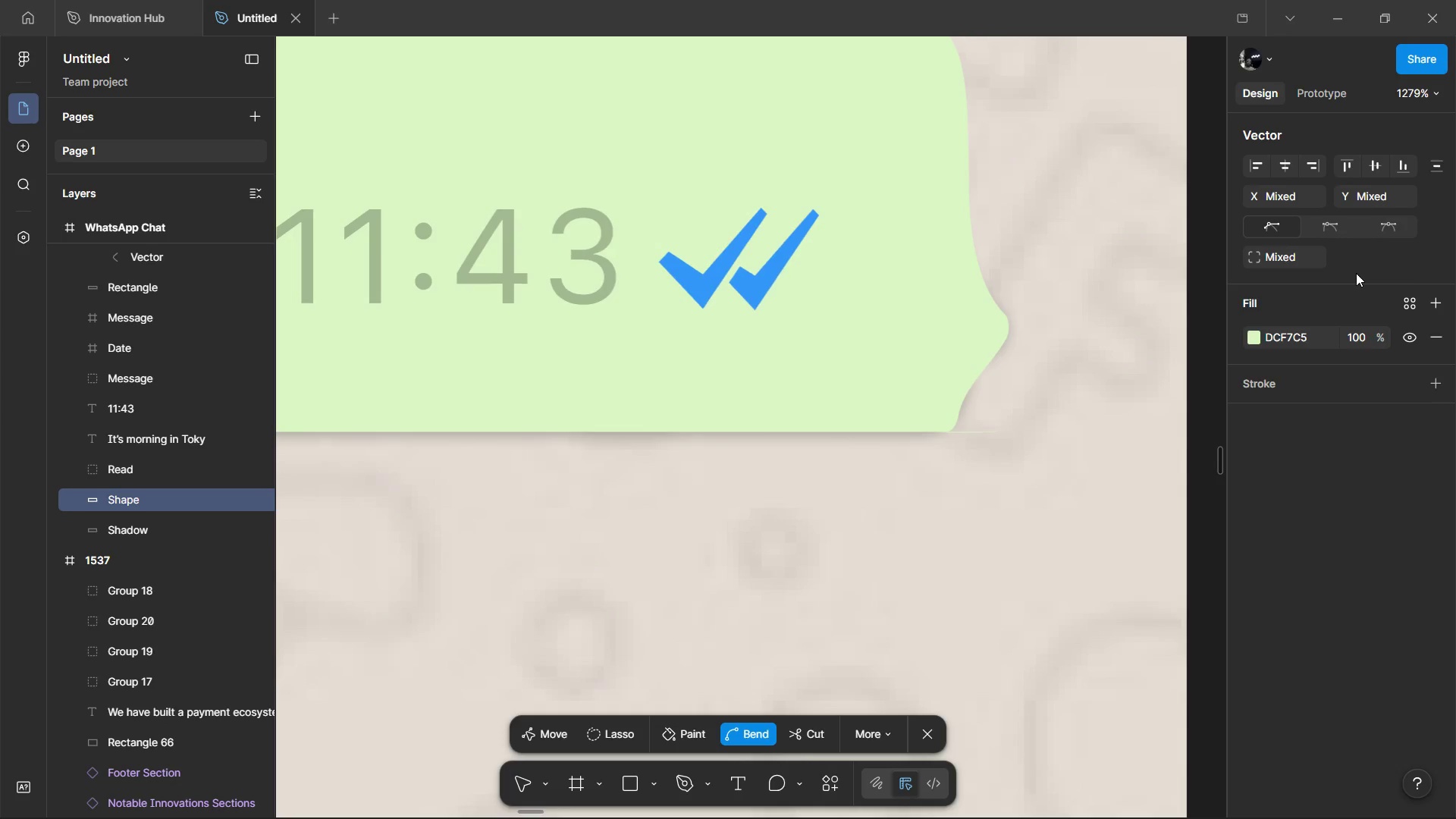 
key(Control+Z)
 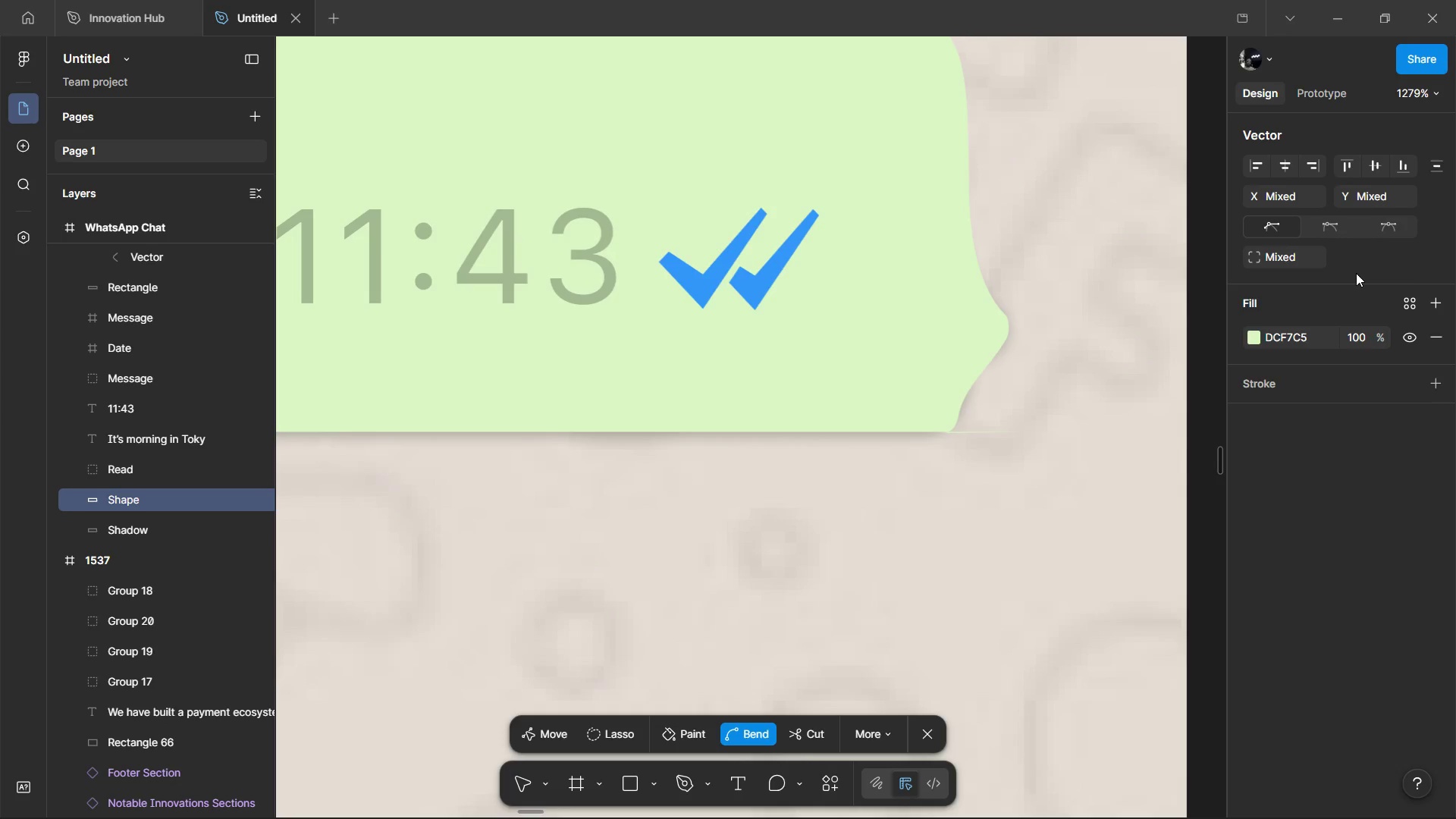 
key(Control+Z)
 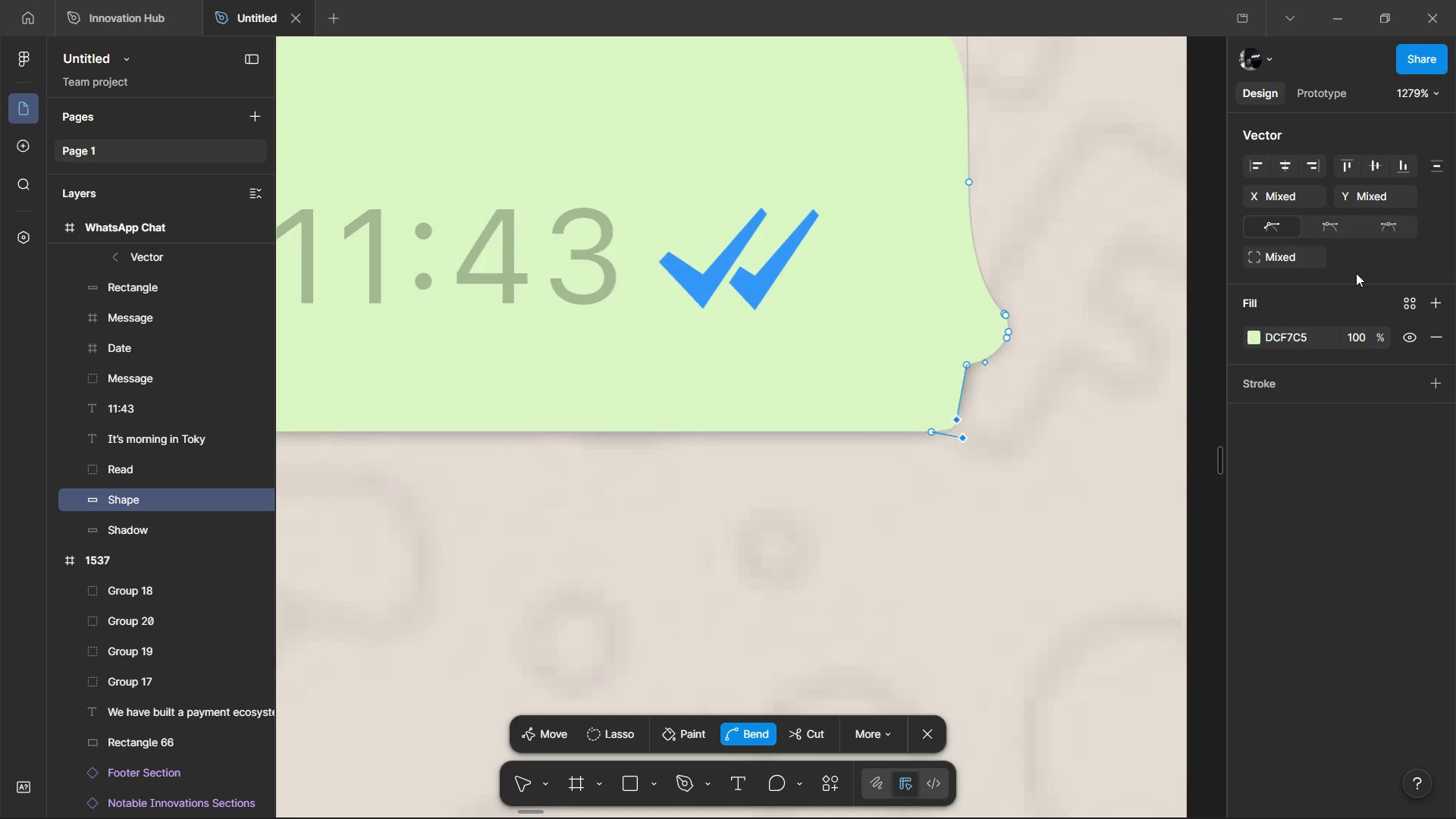 
key(Control+Z)
 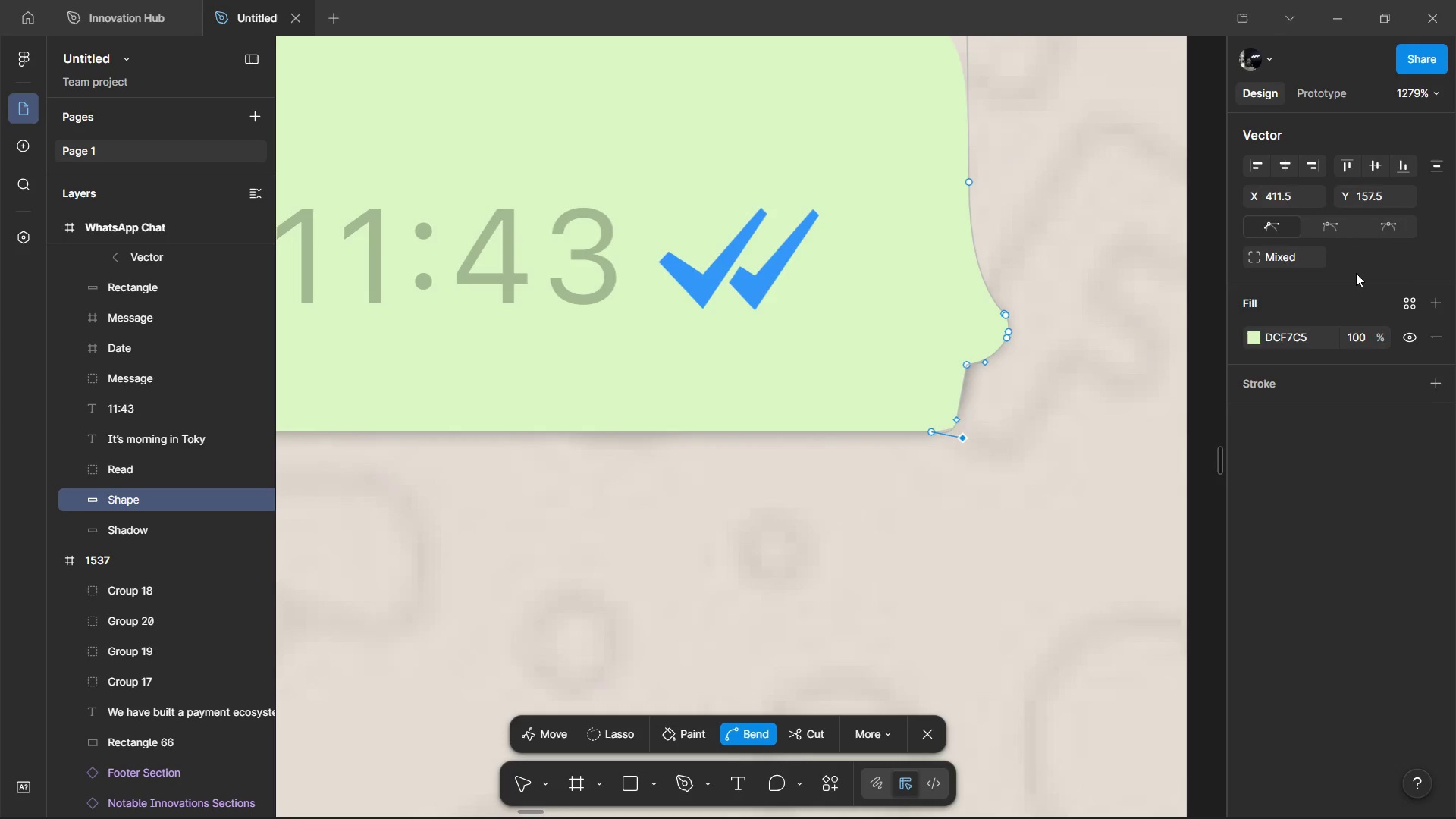 
key(Control+Z)
 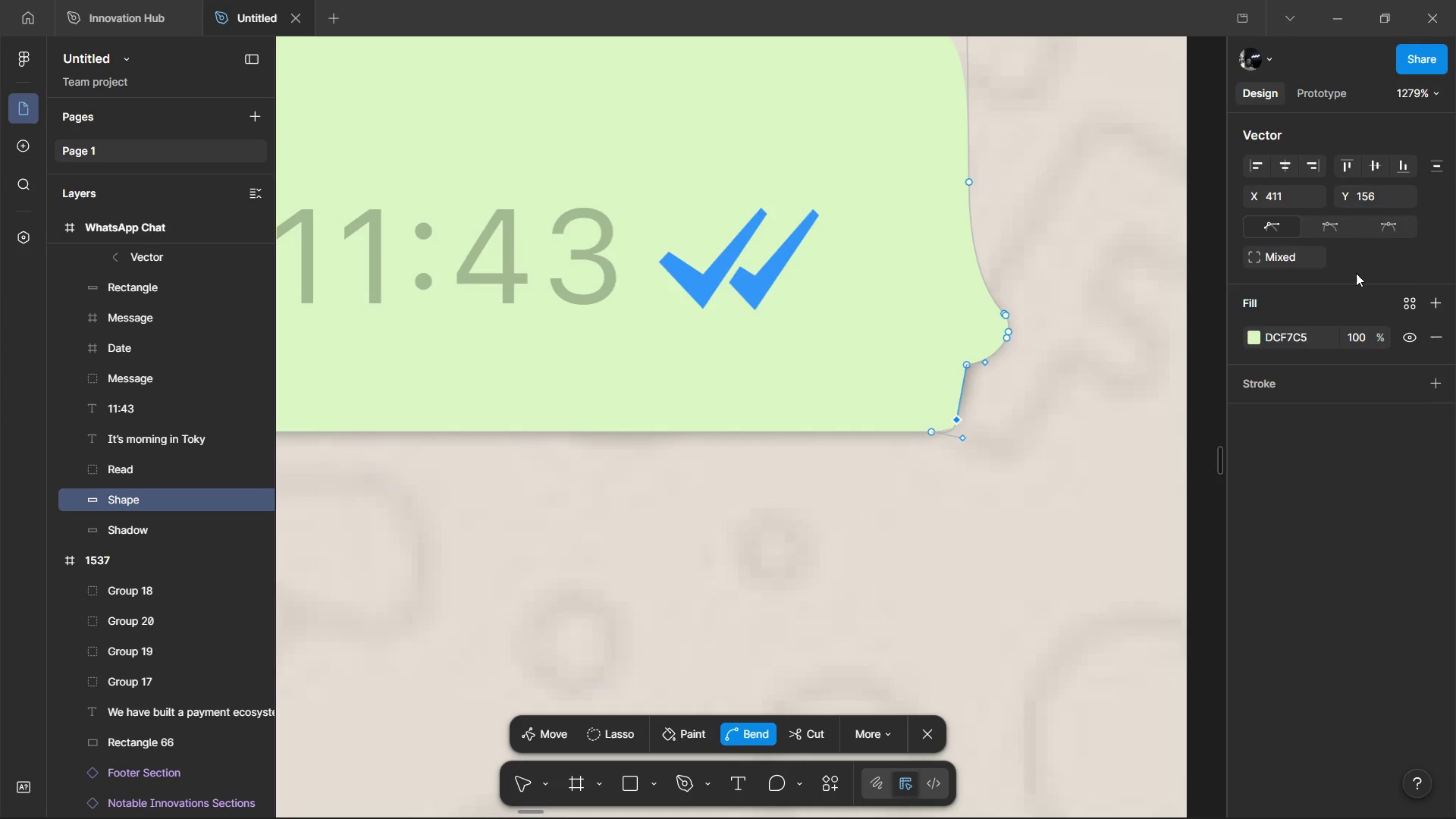 
key(Control+Z)
 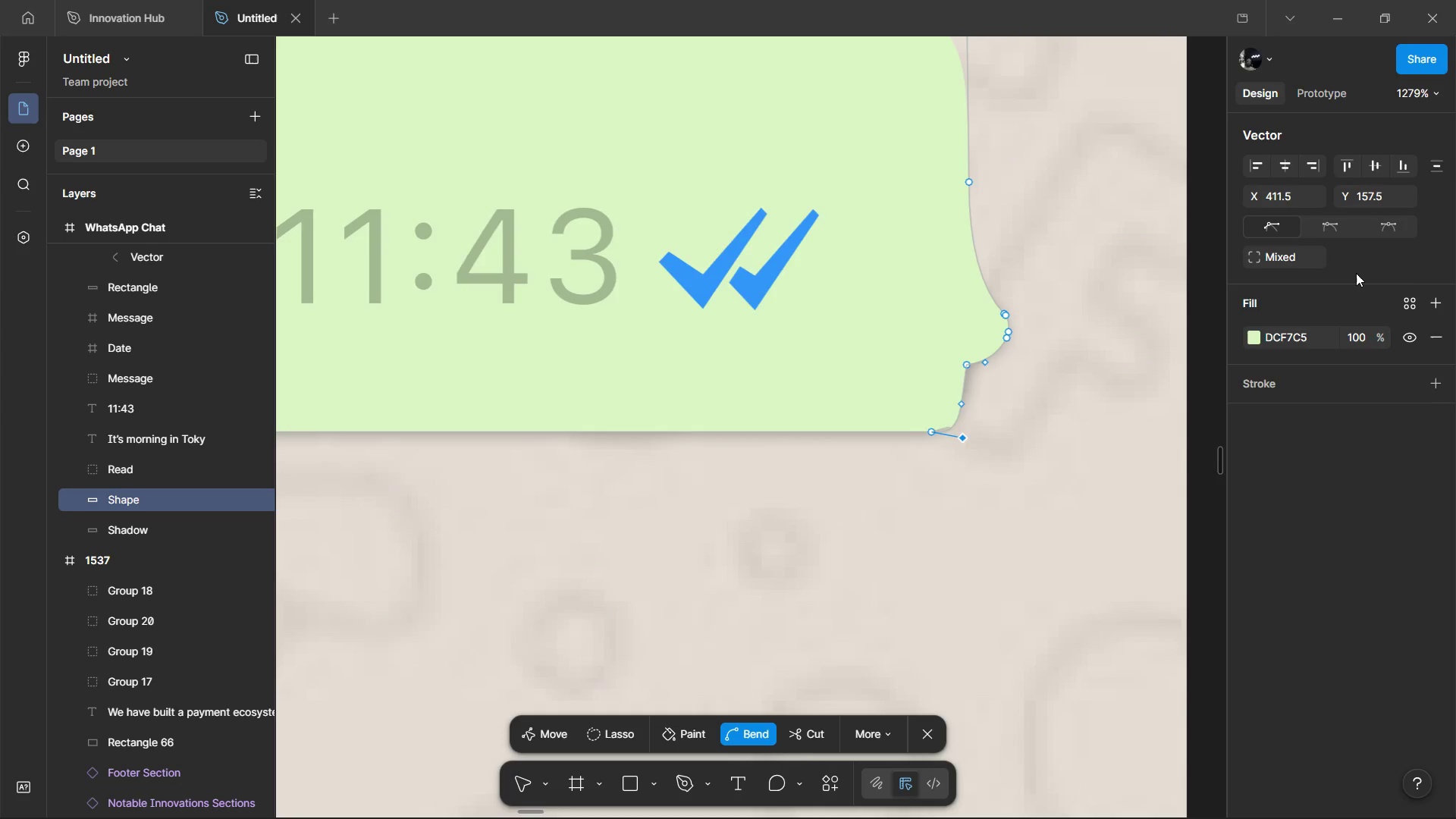 
key(Control+Z)
 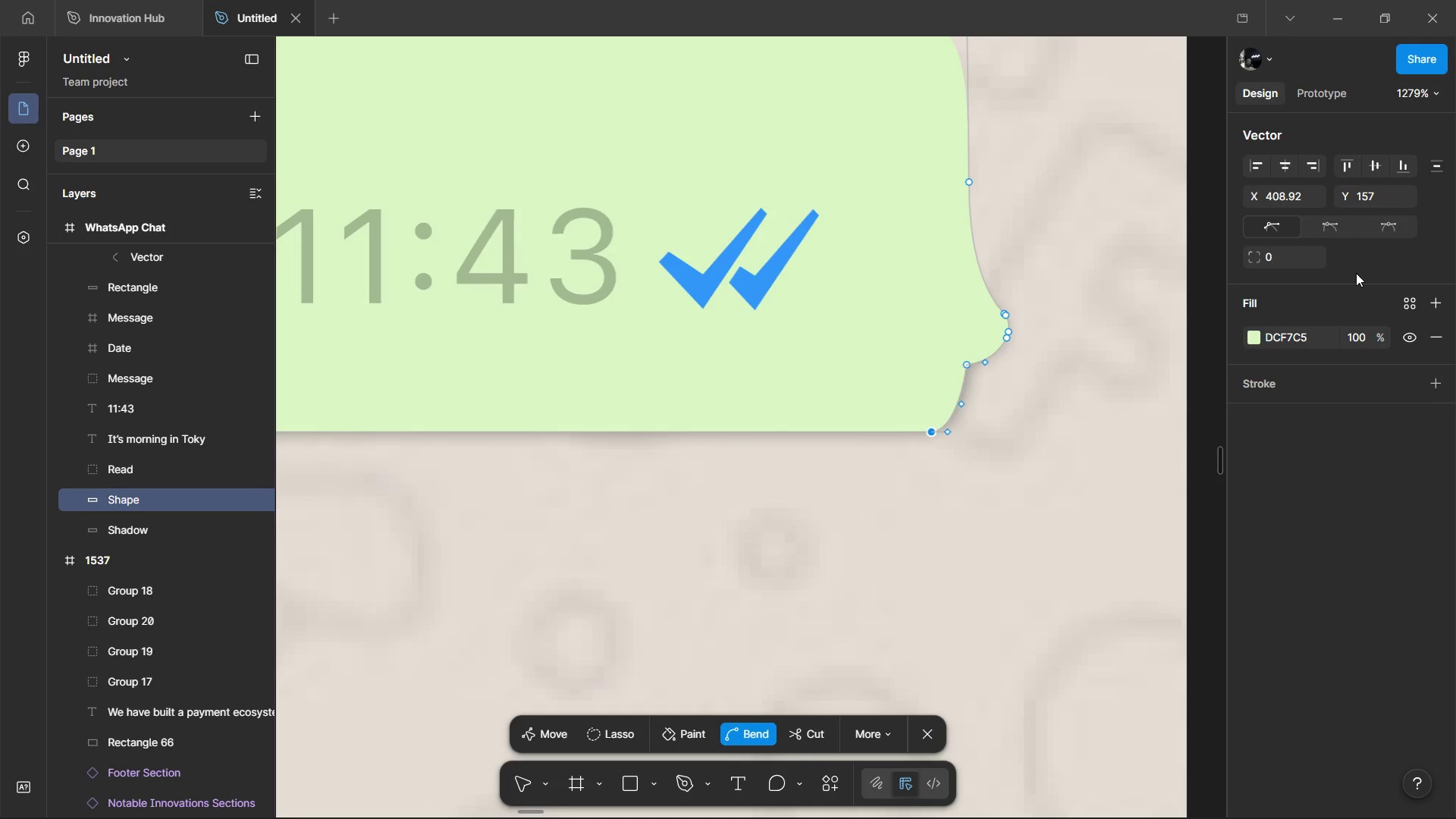 
key(Control+Z)
 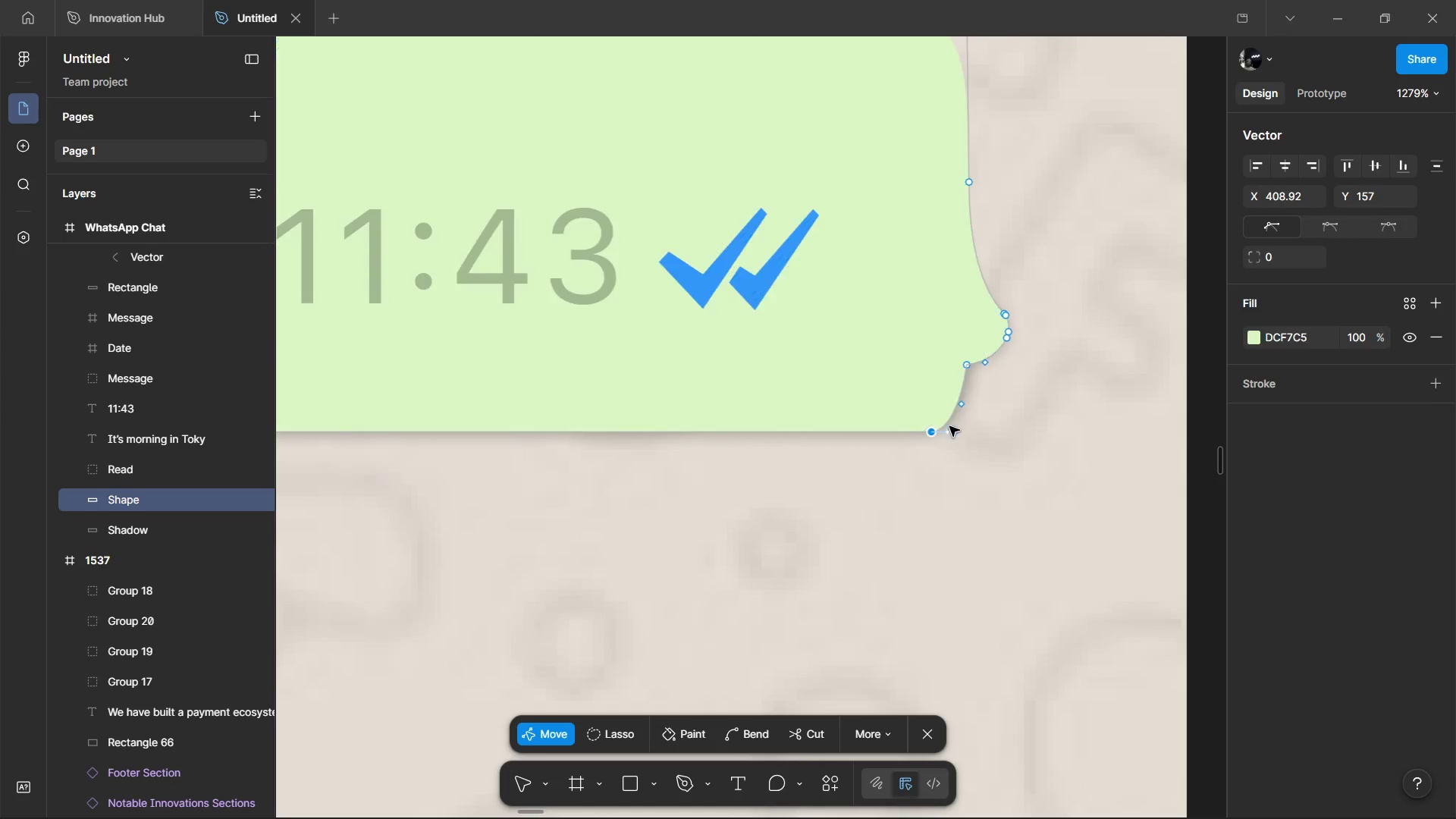 
left_click_drag(start_coordinate=[952, 431], to_coordinate=[959, 413])
 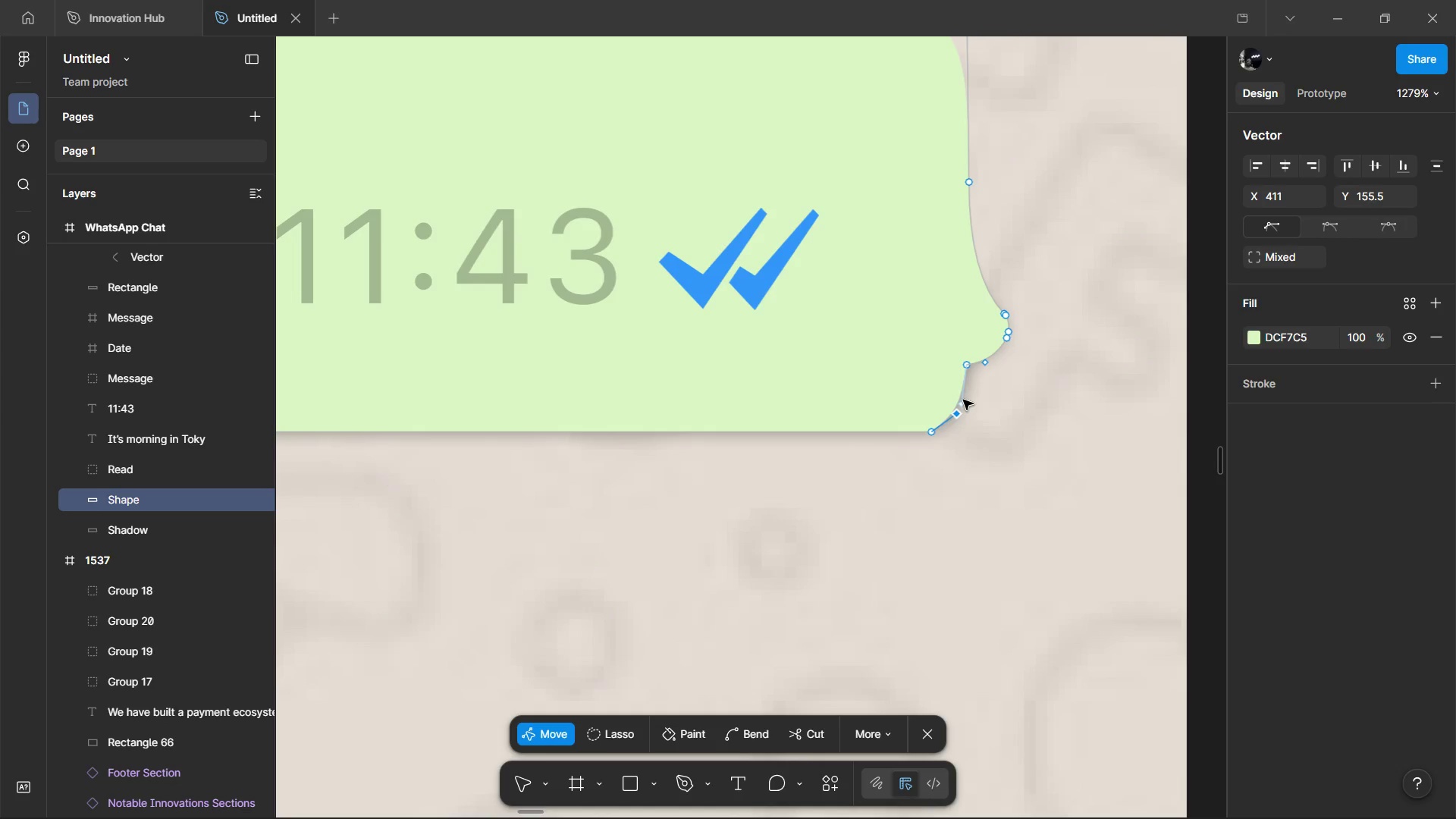 
left_click_drag(start_coordinate=[963, 400], to_coordinate=[955, 409])
 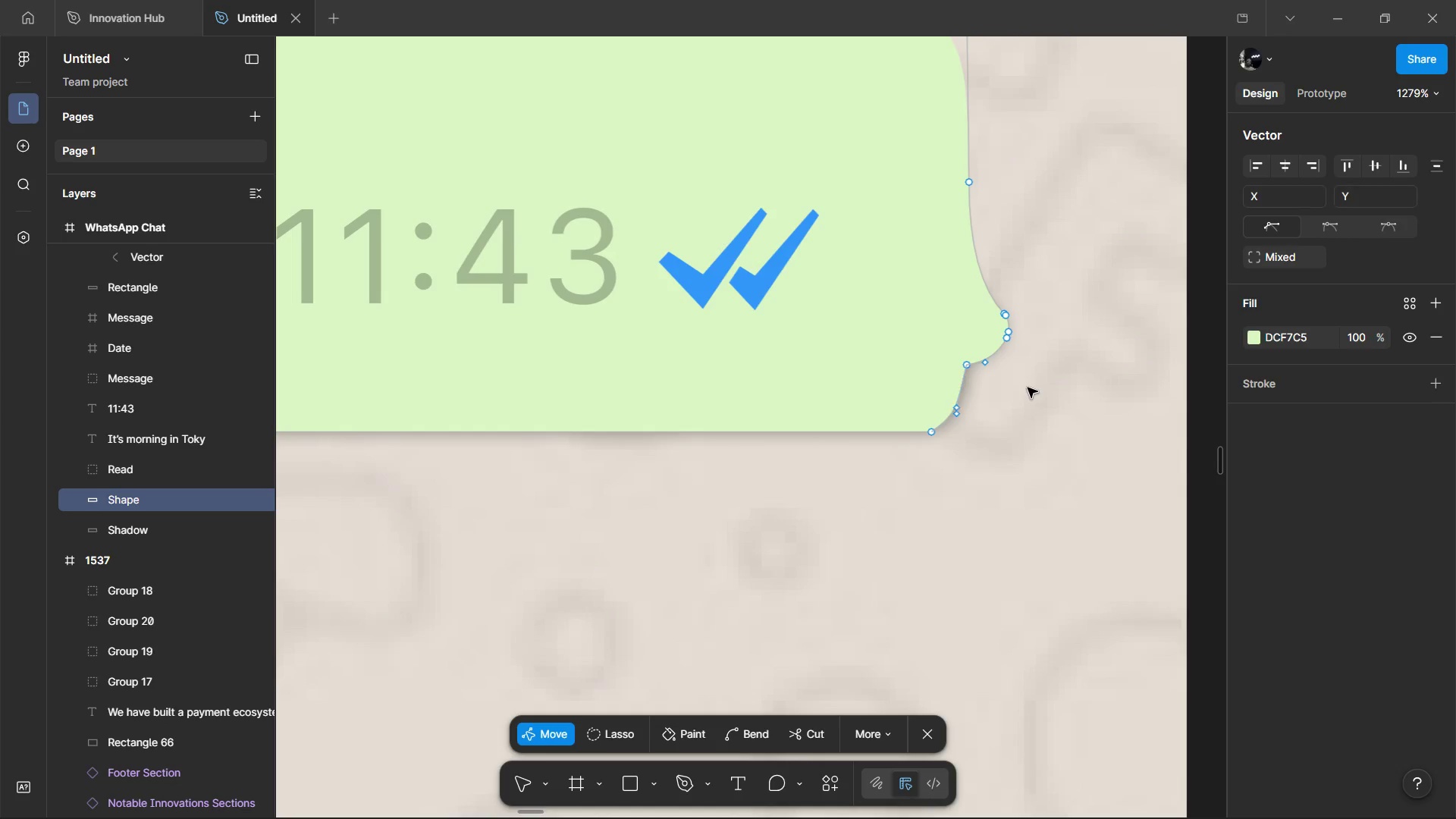 
double_click([1028, 388])
 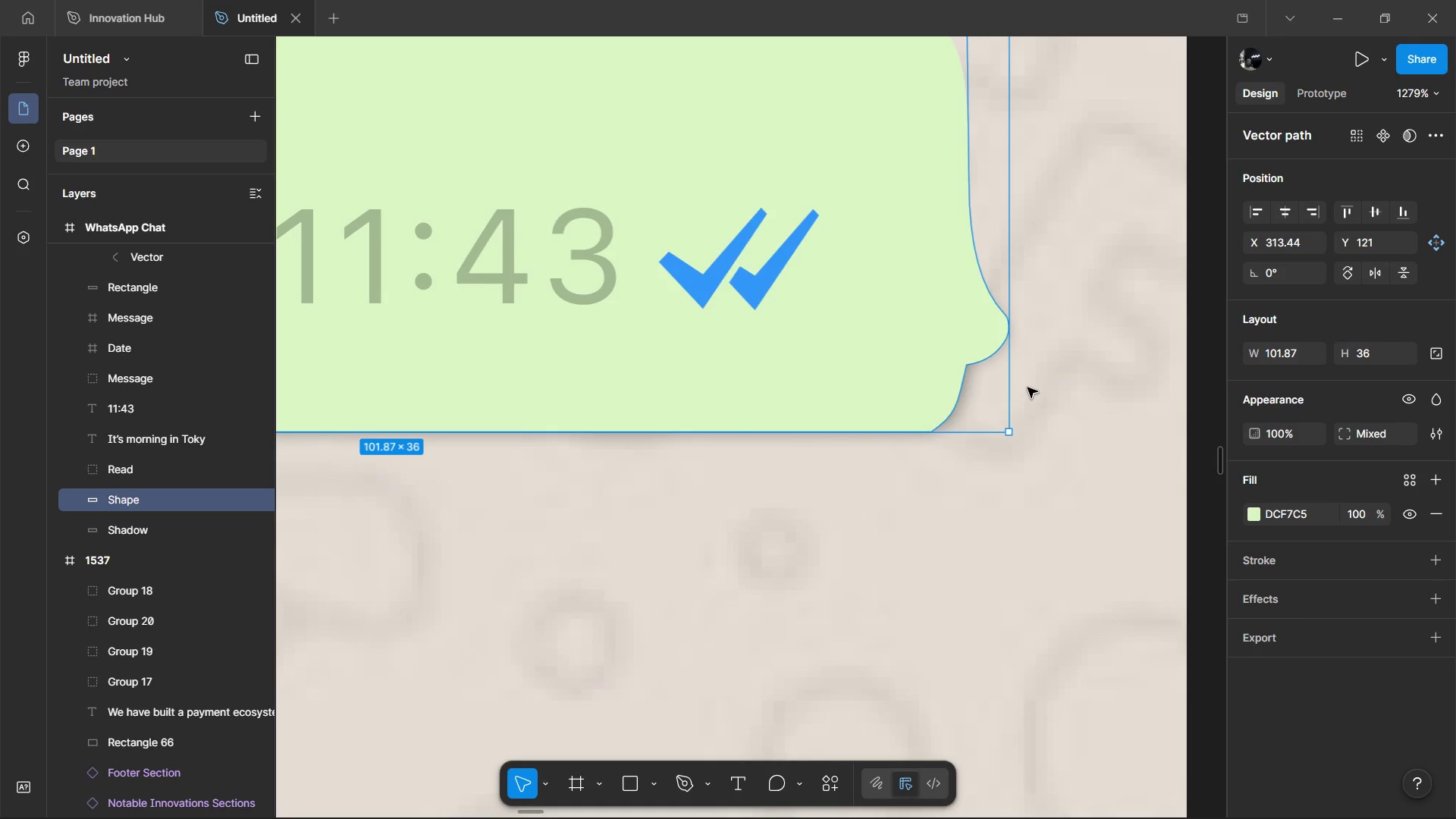 
hold_key(key=ControlLeft, duration=0.59)
 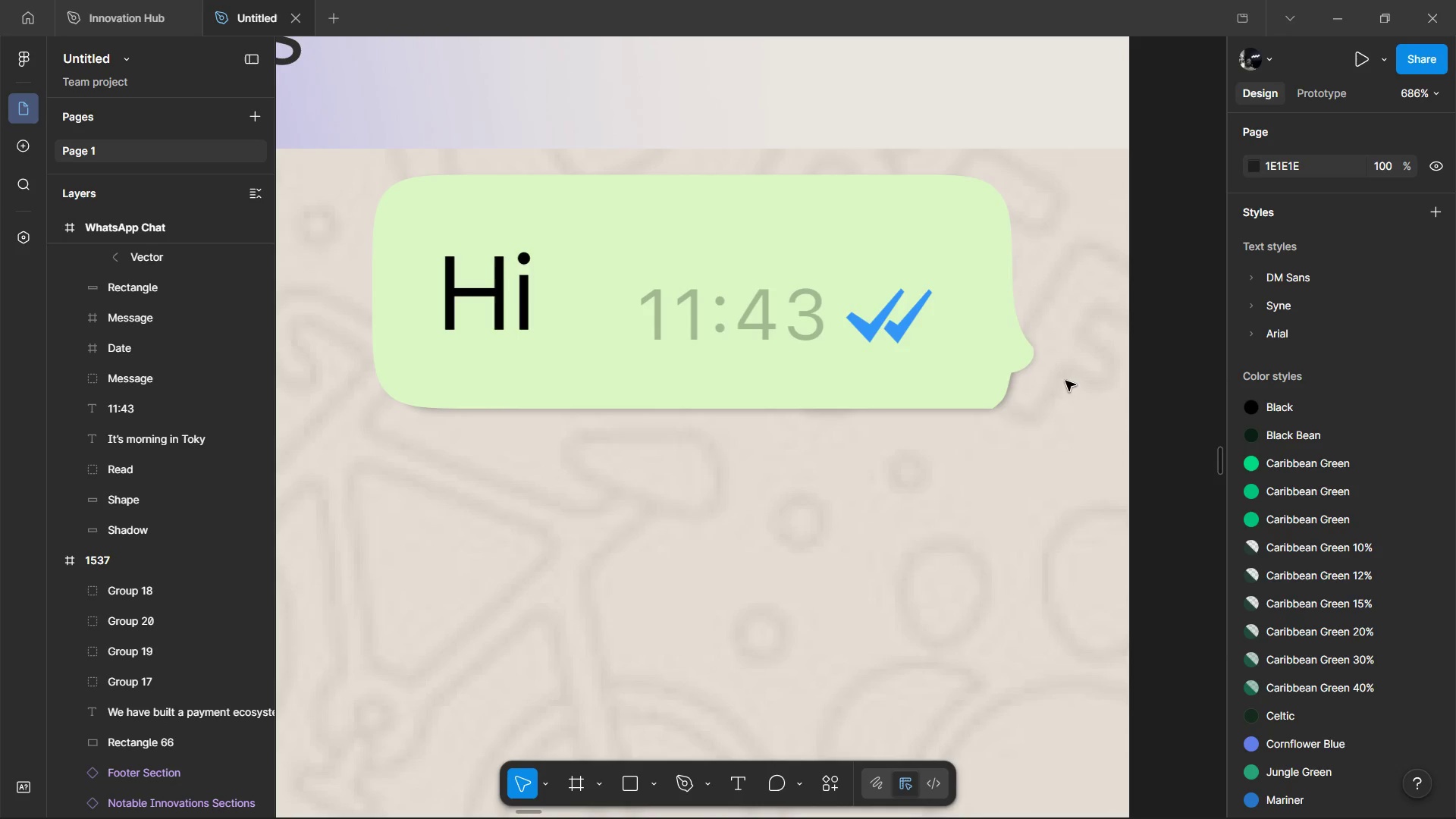 
left_click([1065, 381])
 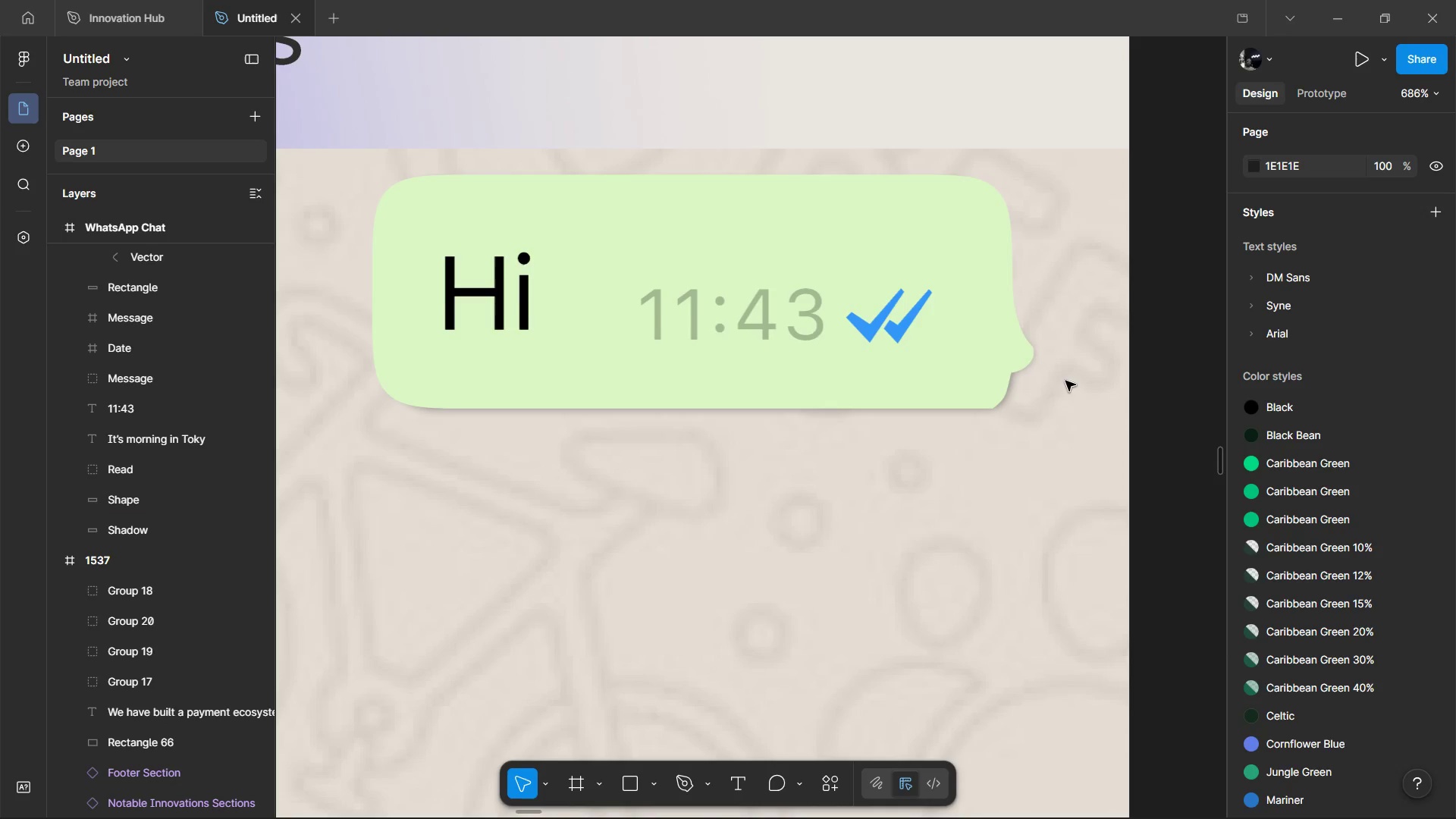 
scroll: coordinate [1063, 381], scroll_direction: down, amount: 4.0
 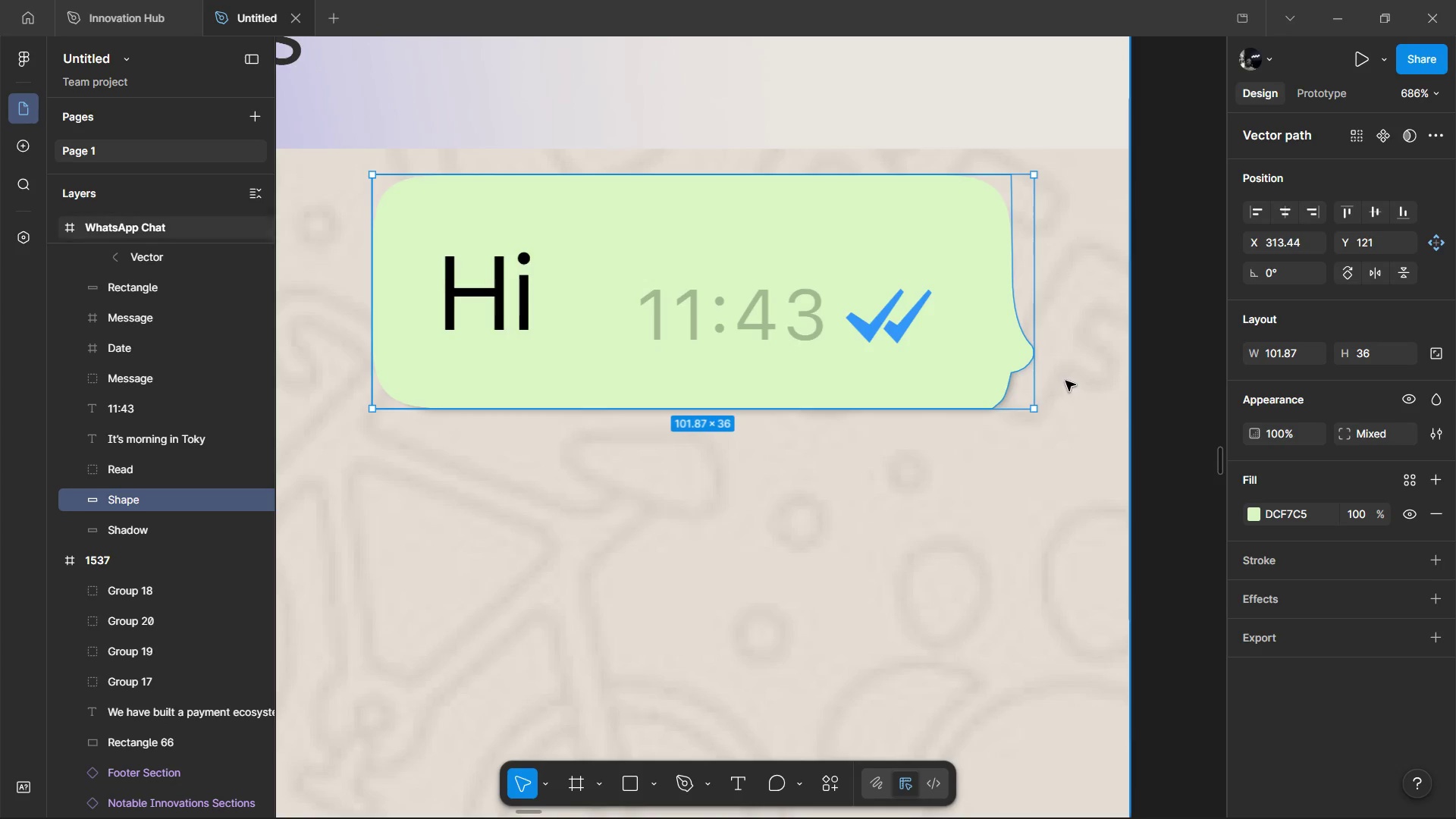 
double_click([1065, 381])
 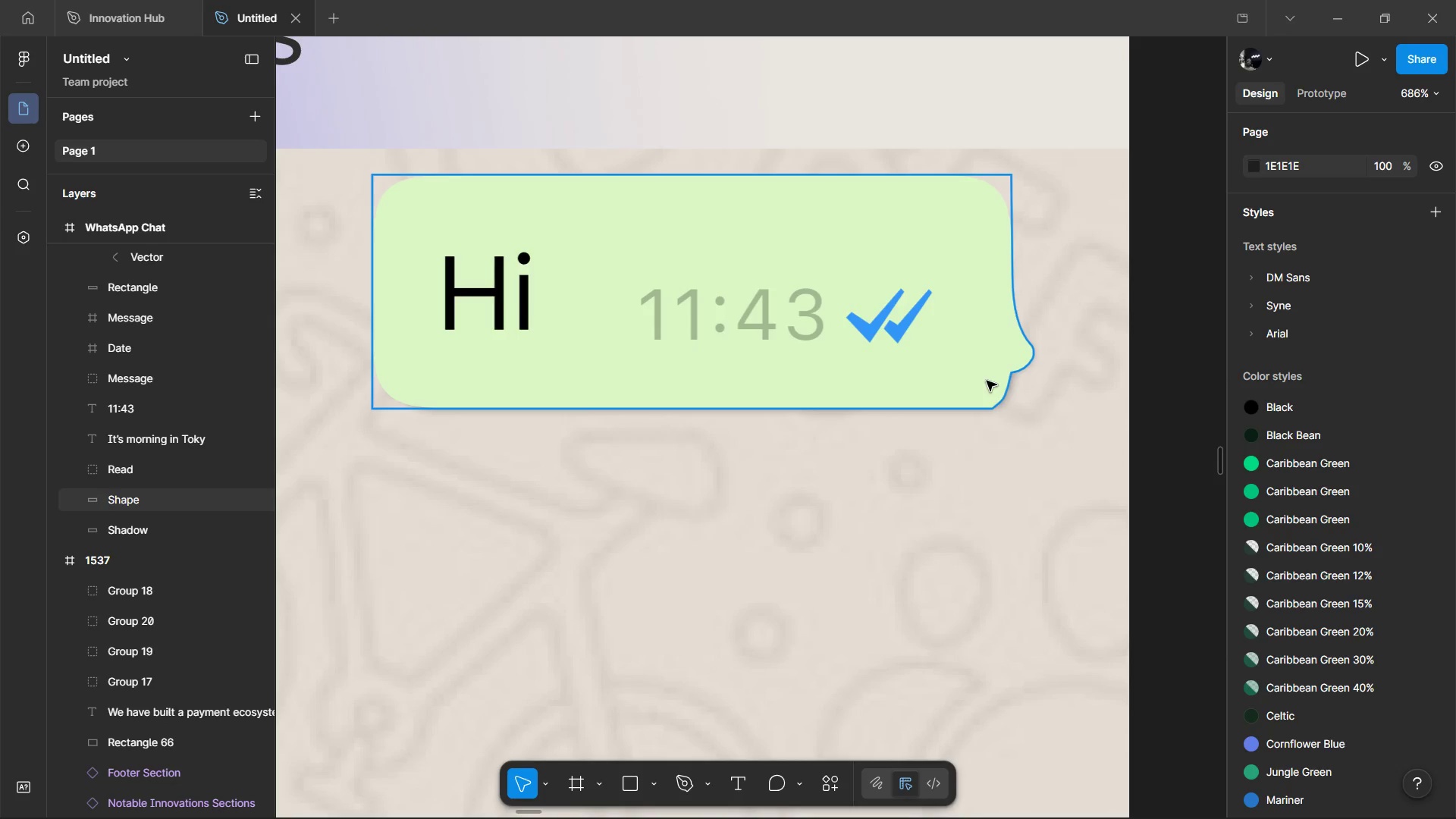 
hold_key(key=ControlLeft, duration=0.45)
 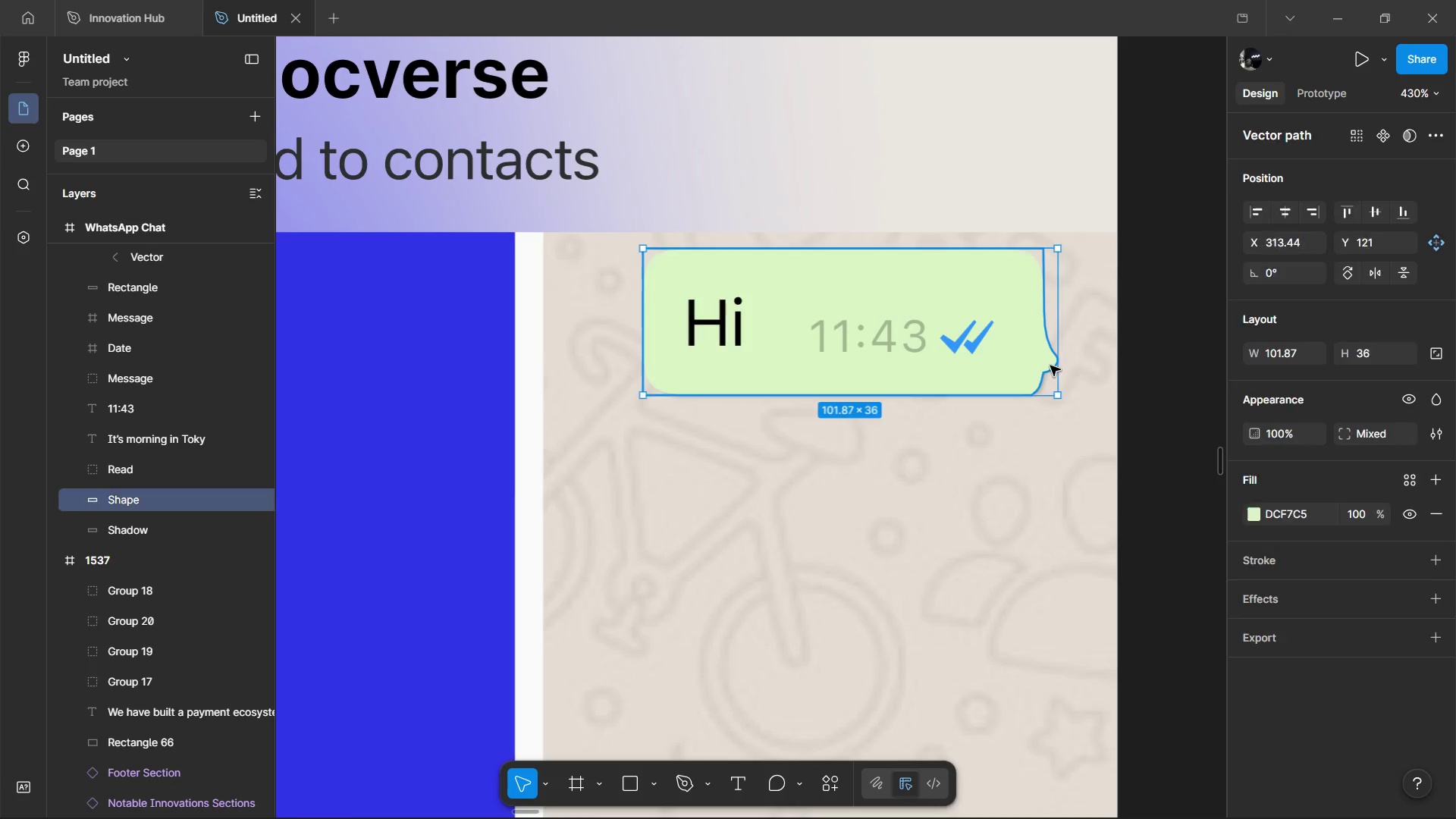 
left_click([1050, 366])
 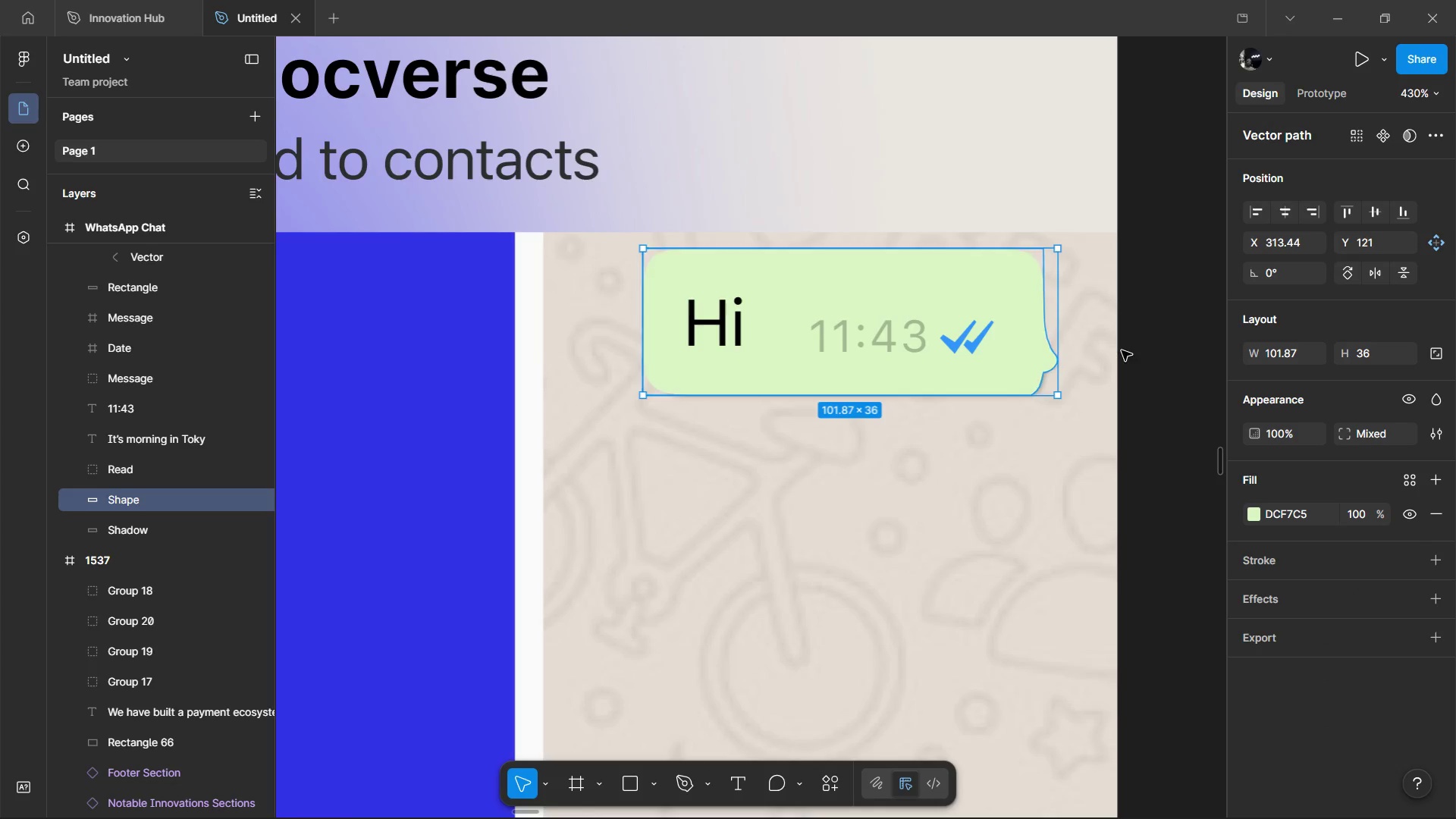 
scroll: coordinate [1099, 372], scroll_direction: down, amount: 3.0
 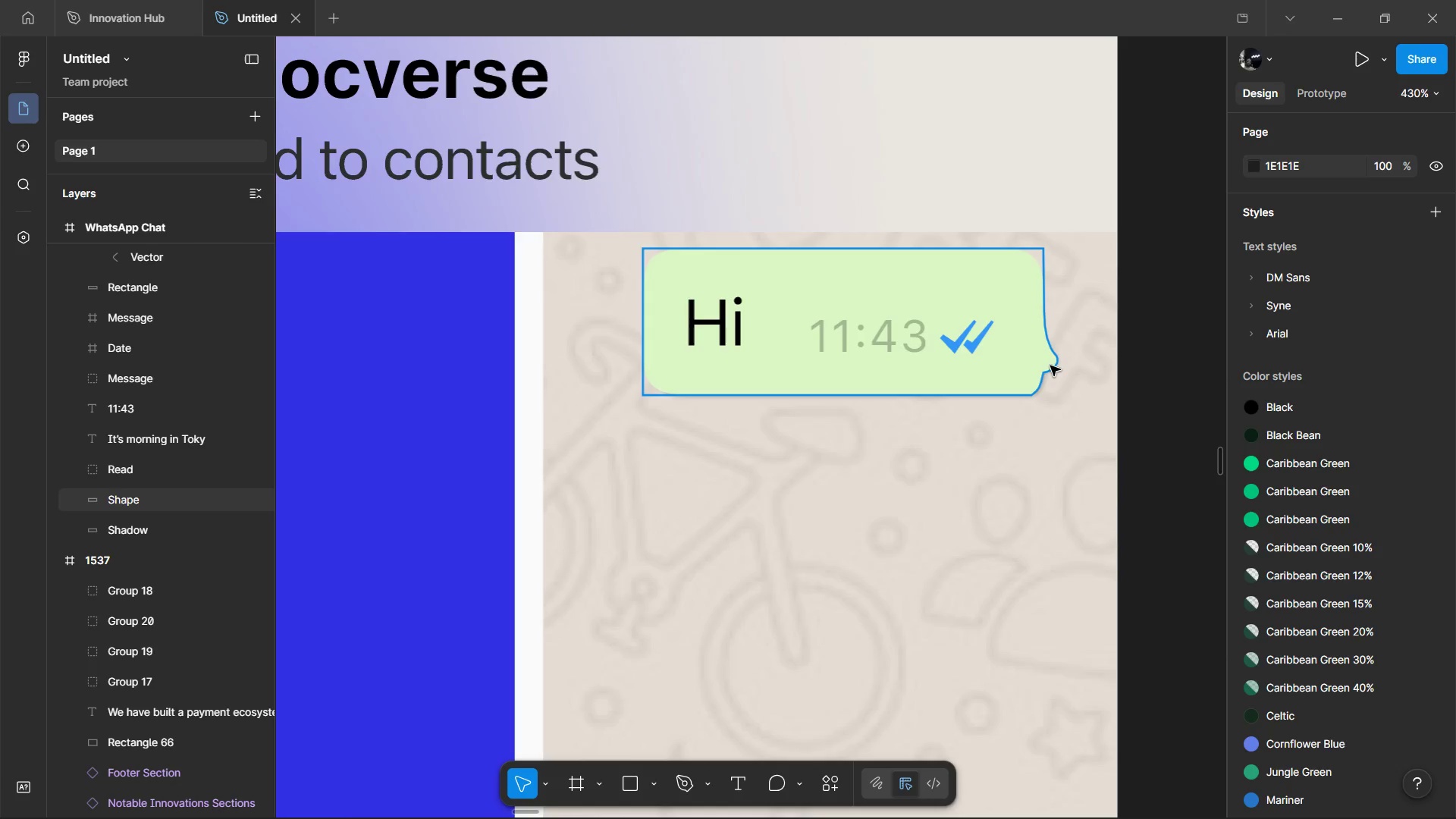 
left_click([1131, 344])
 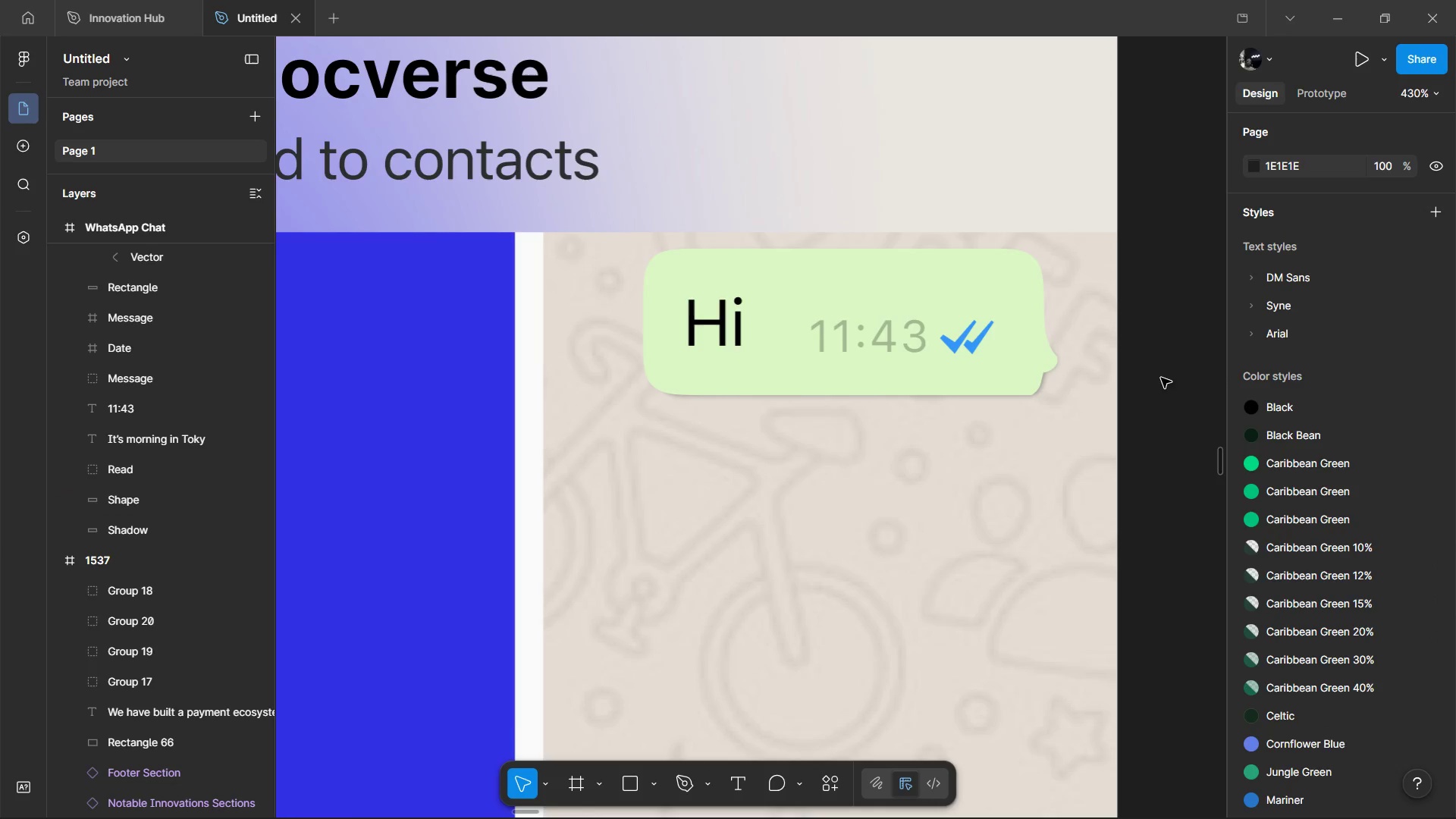 
left_click_drag(start_coordinate=[1161, 379], to_coordinate=[642, 281])
 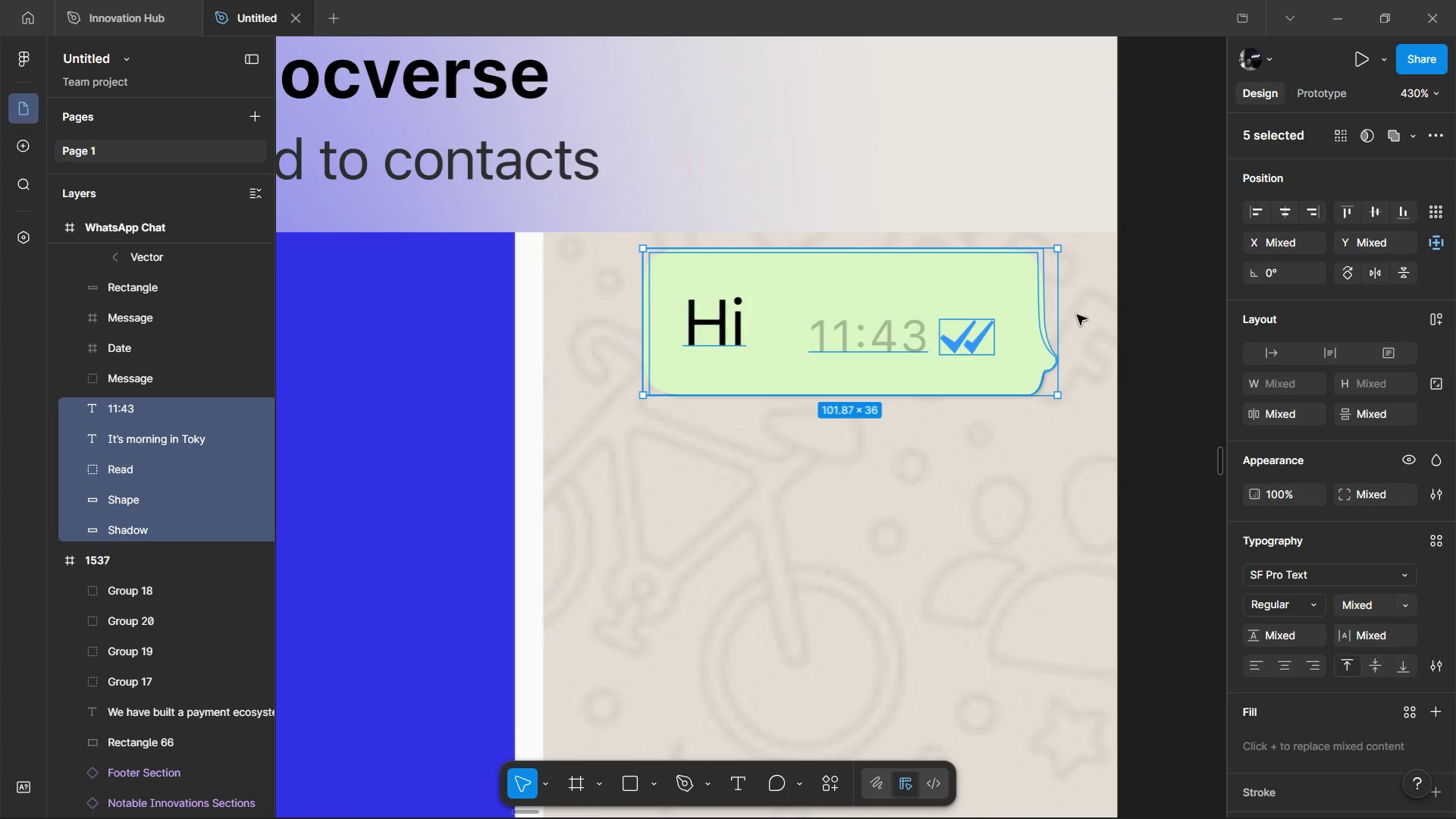 
key(Alt+Control+G)
 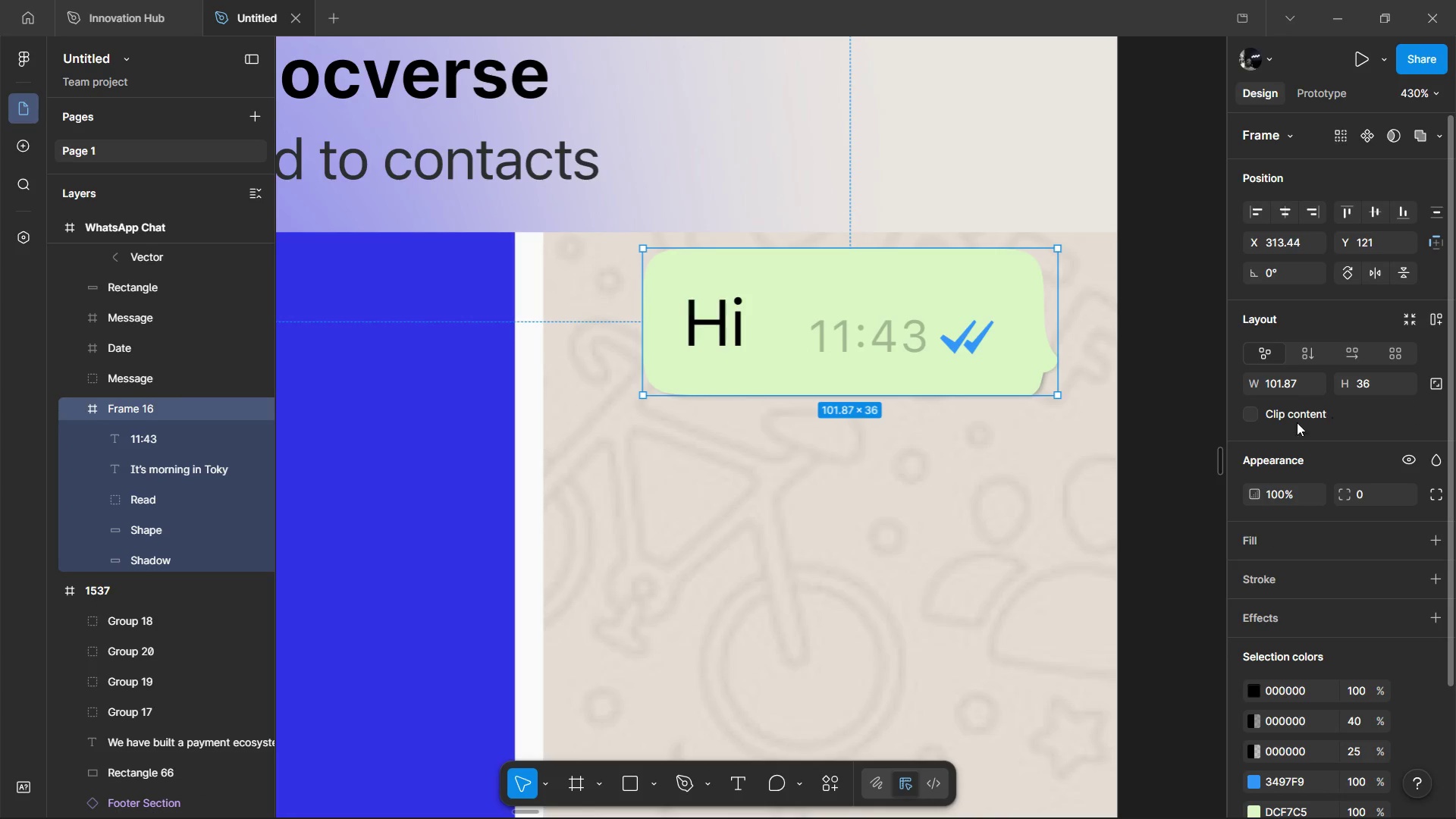 
left_click([1257, 413])
 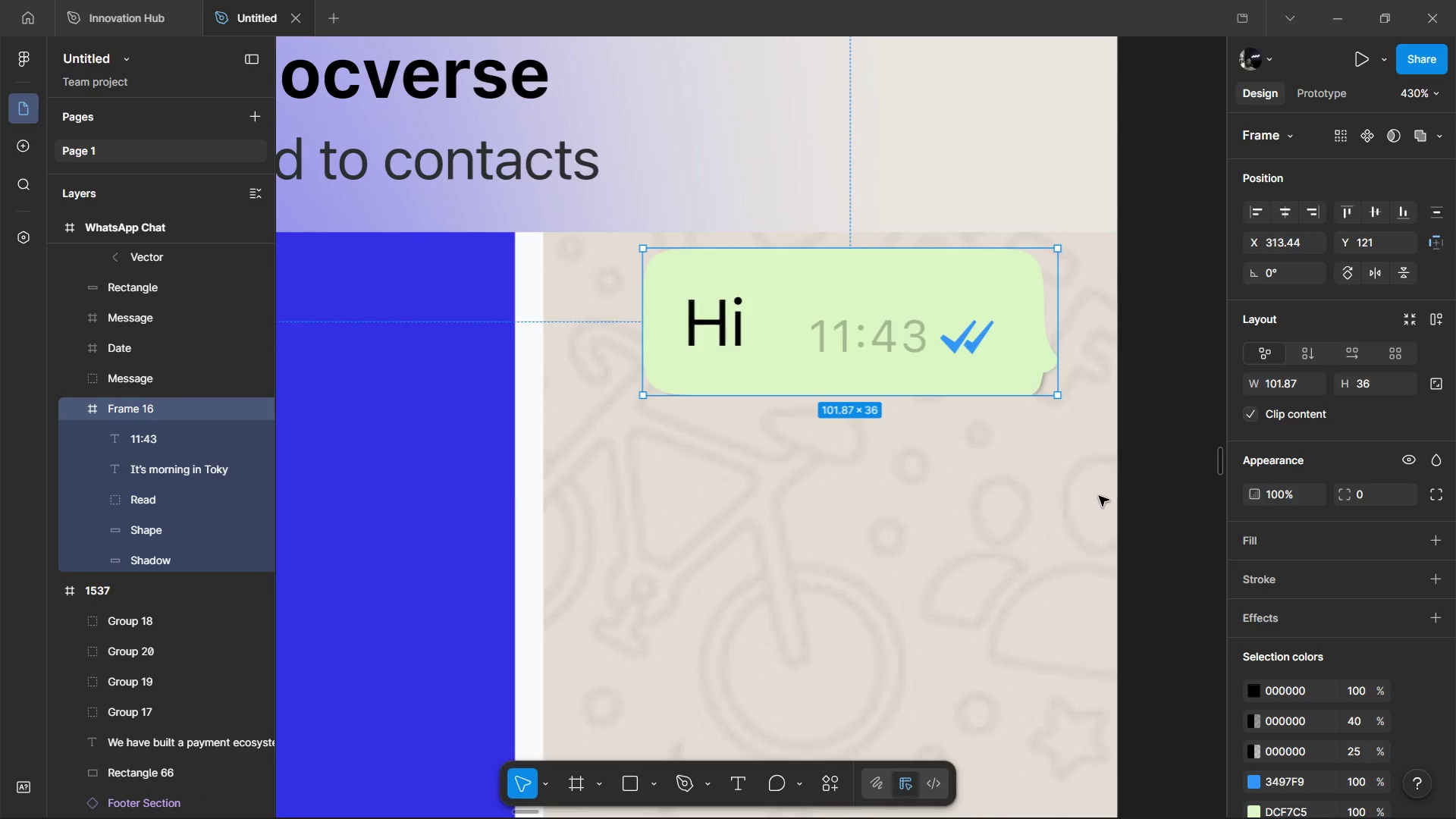 
hold_key(key=AltLeft, duration=1.25)
 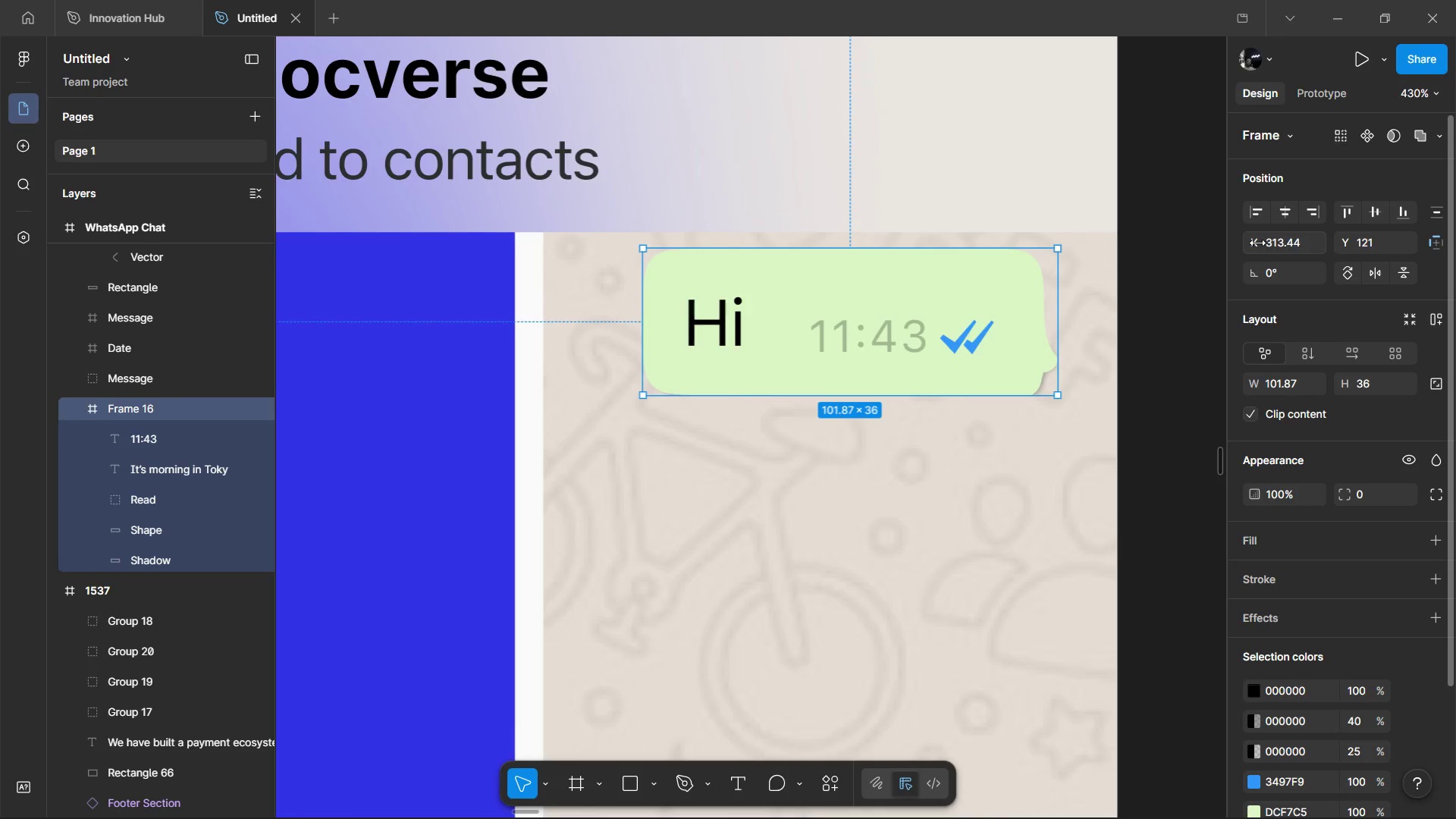 
left_click_drag(start_coordinate=[1257, 242], to_coordinate=[728, 426])
 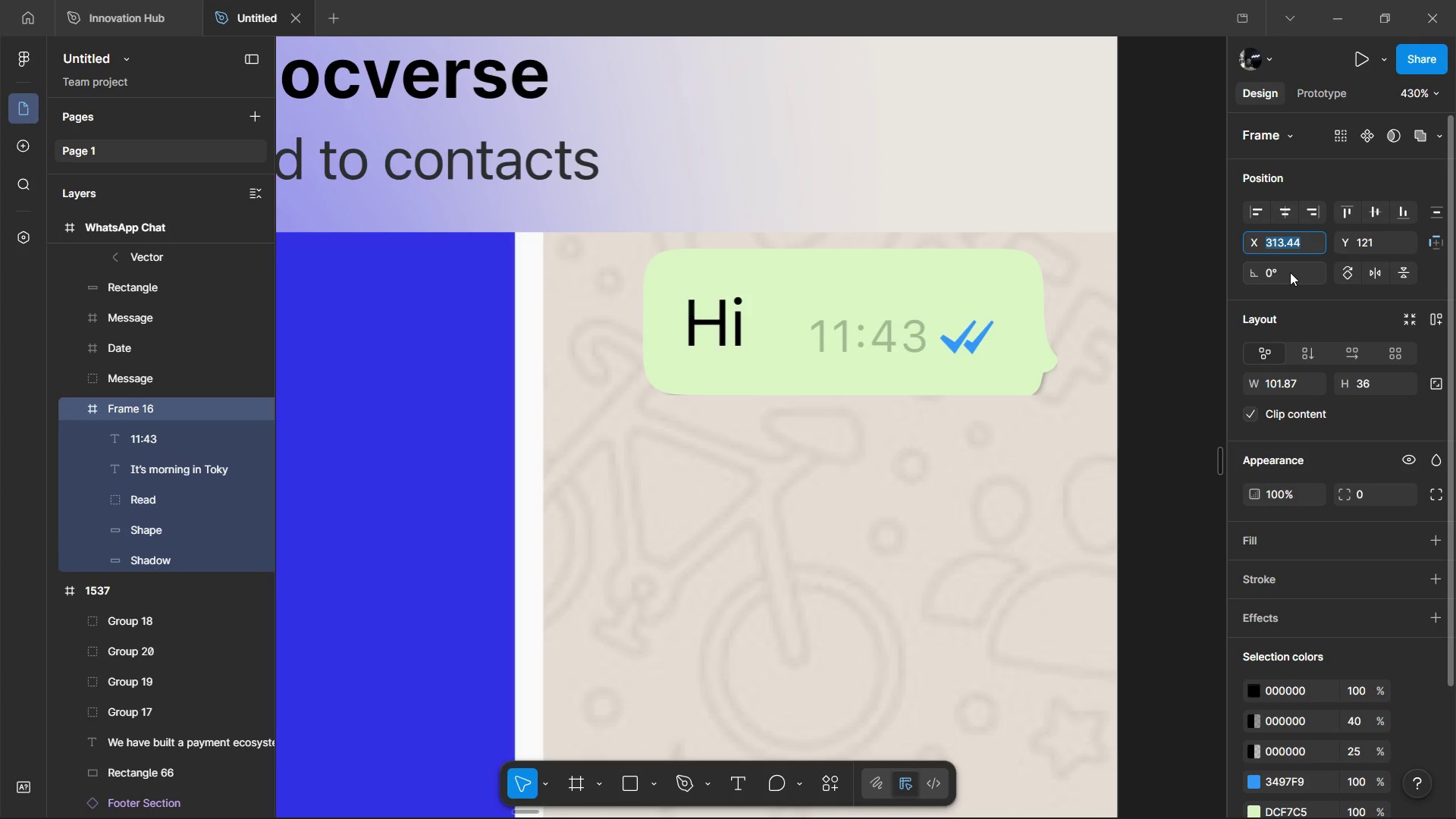 
type(213)
 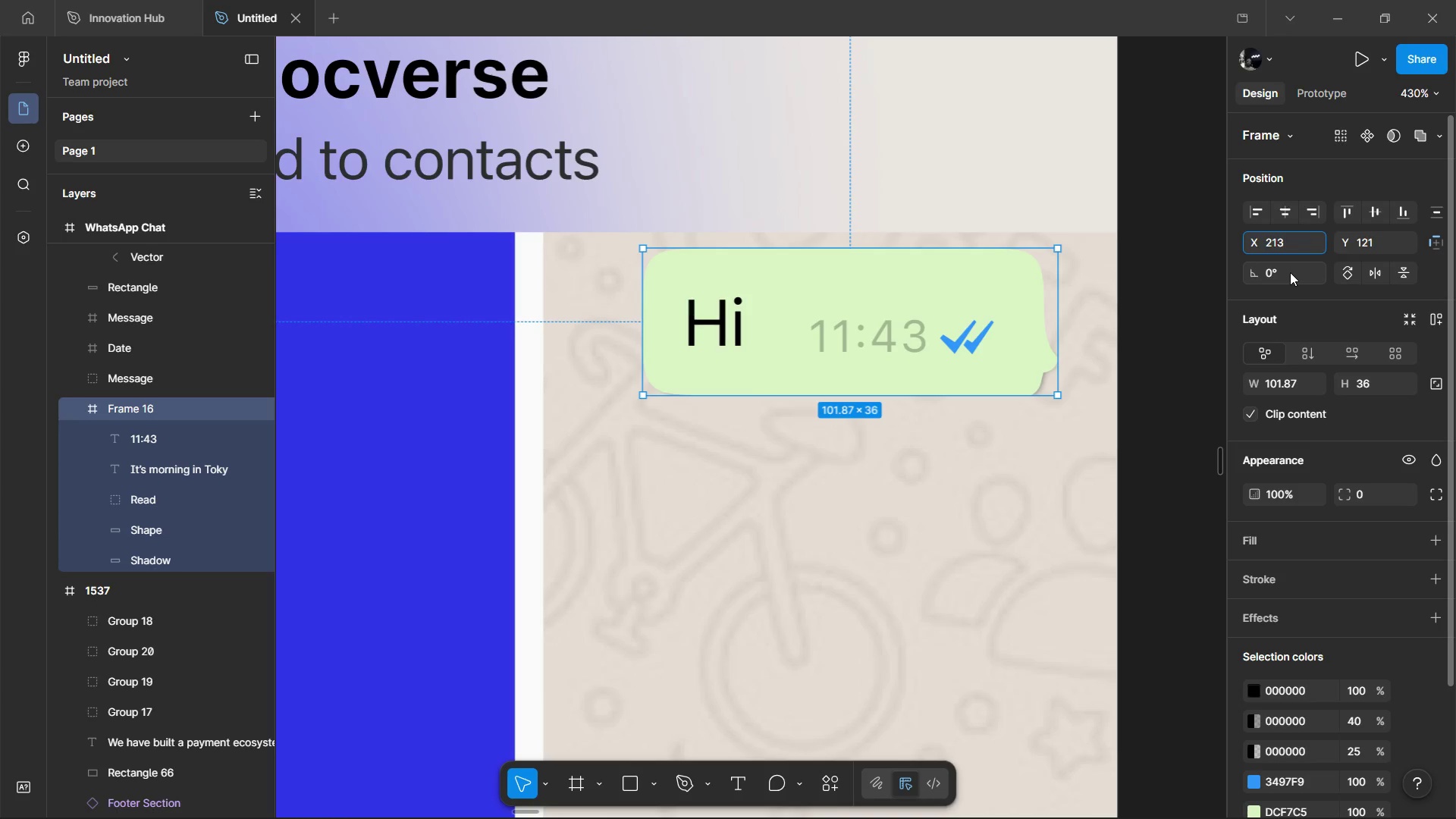 
key(Enter)
 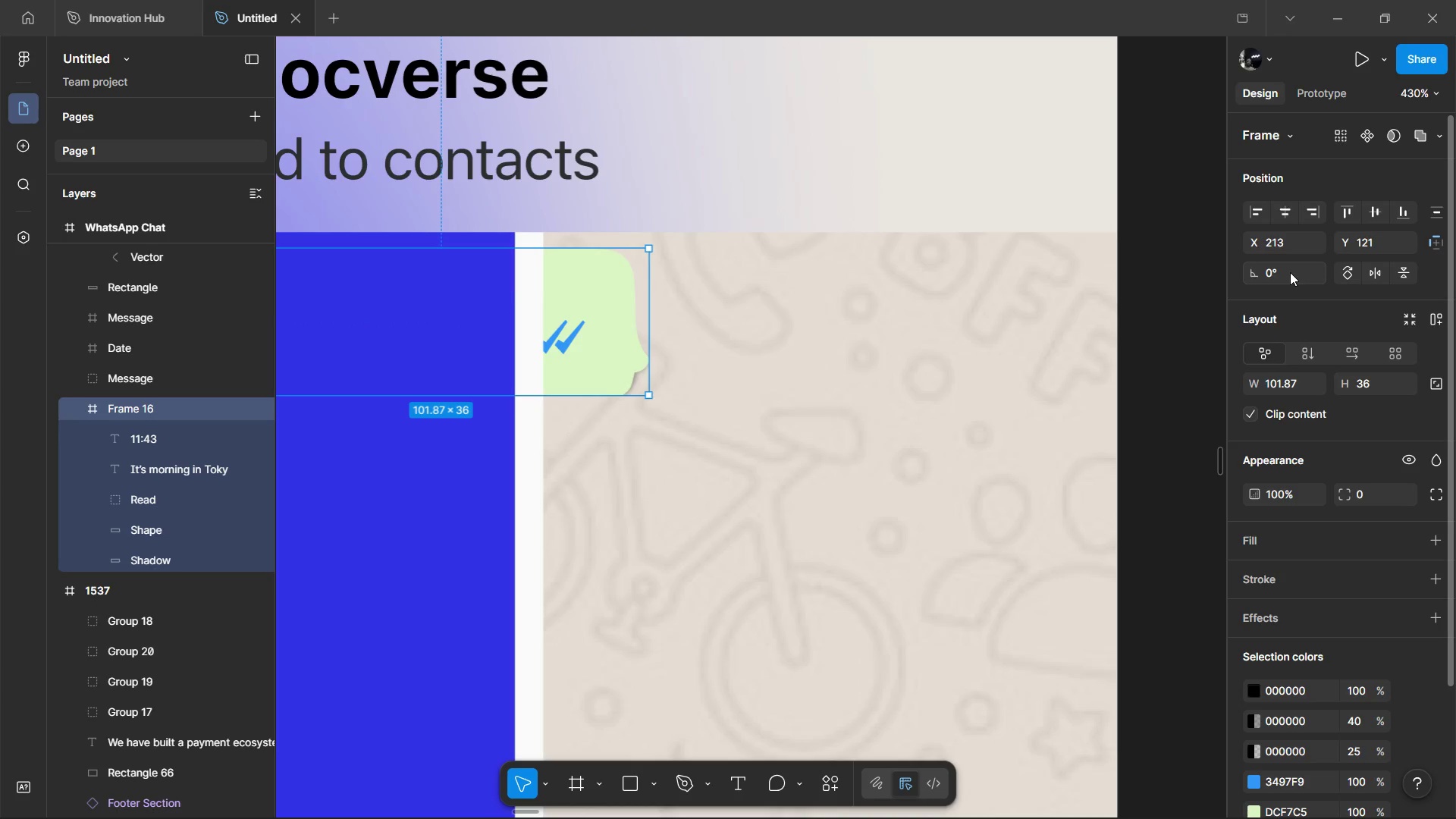 
key(Alt+AltLeft)
 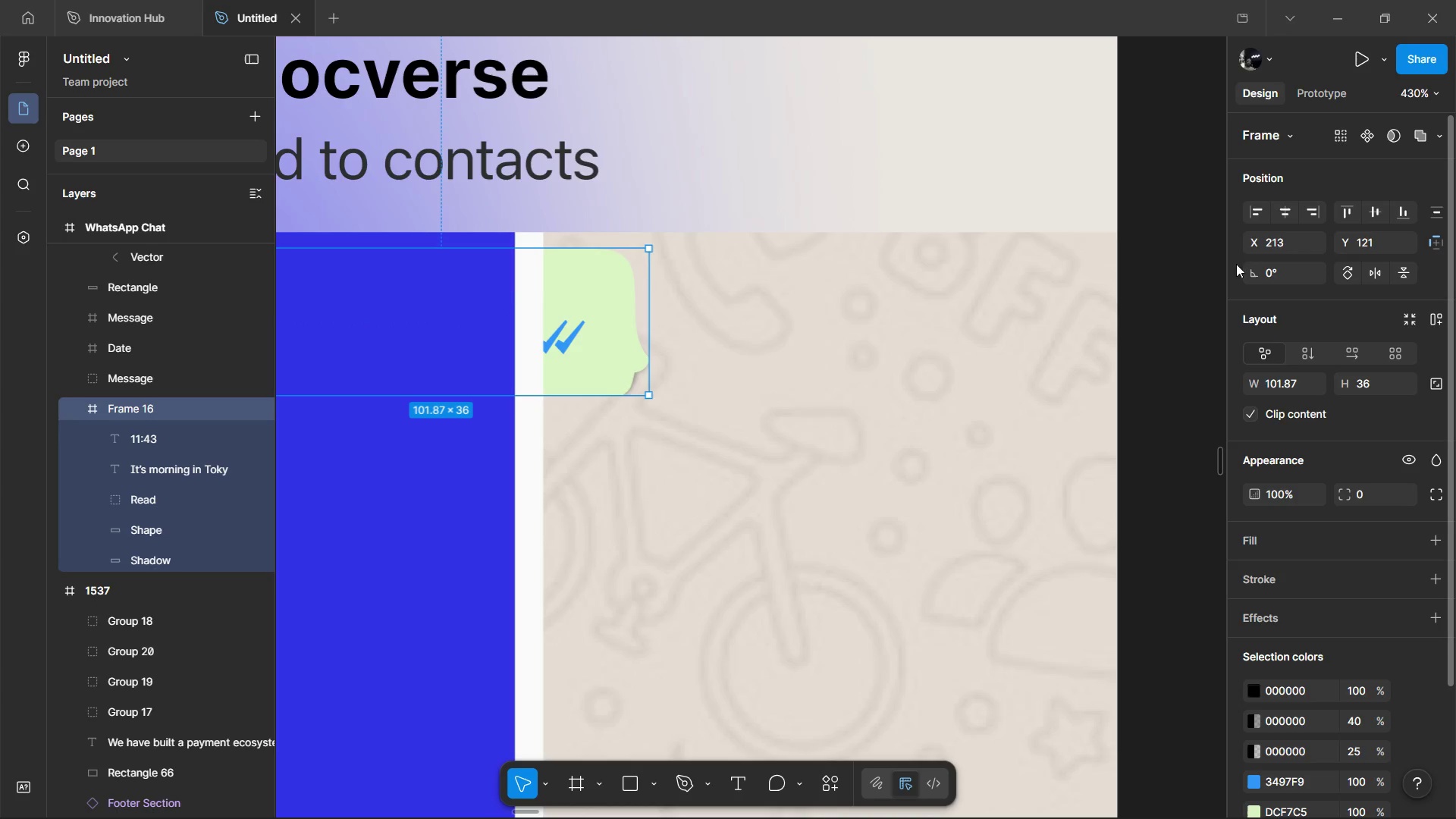 
left_click([1266, 239])
 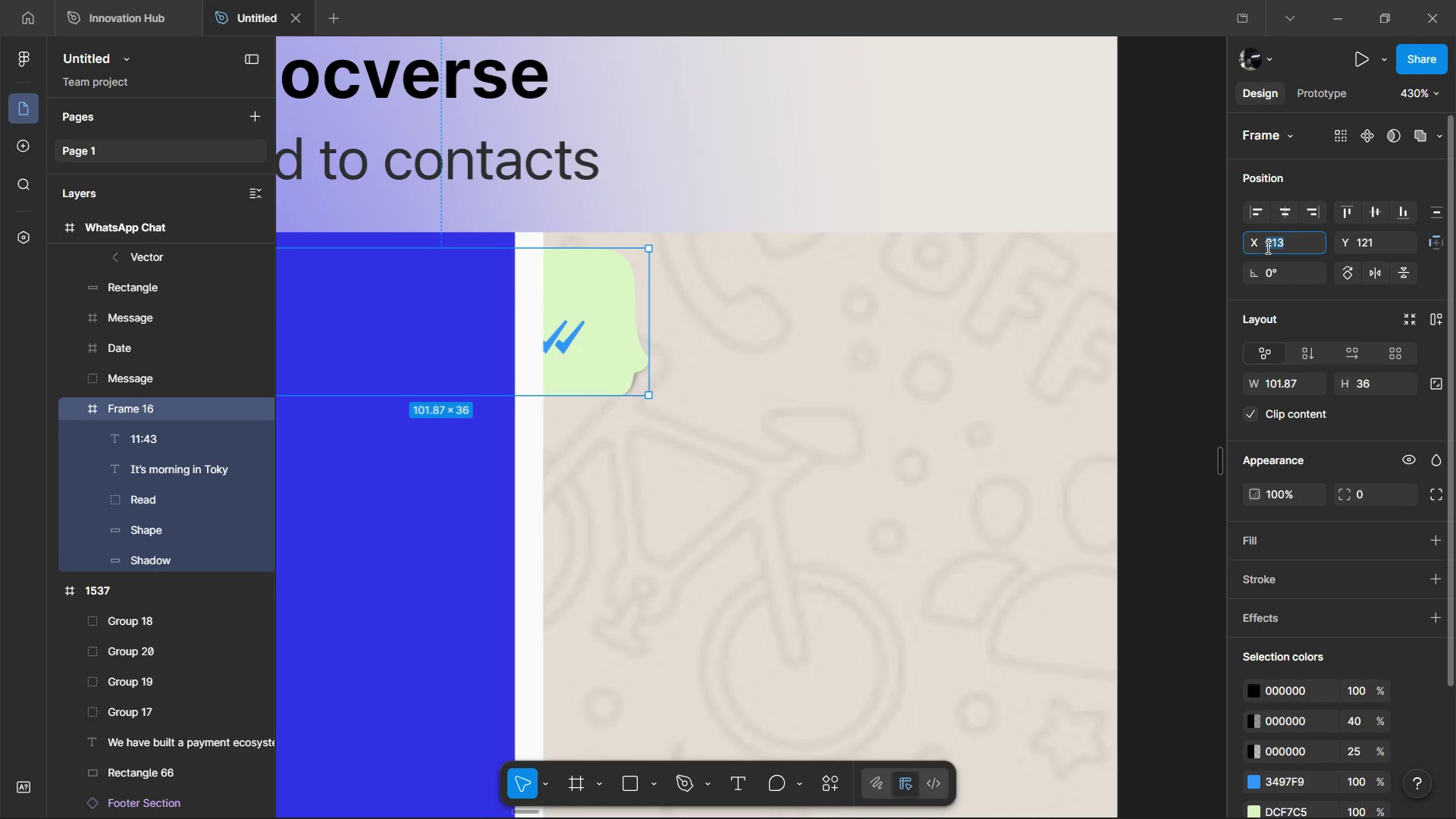 
type(313)
 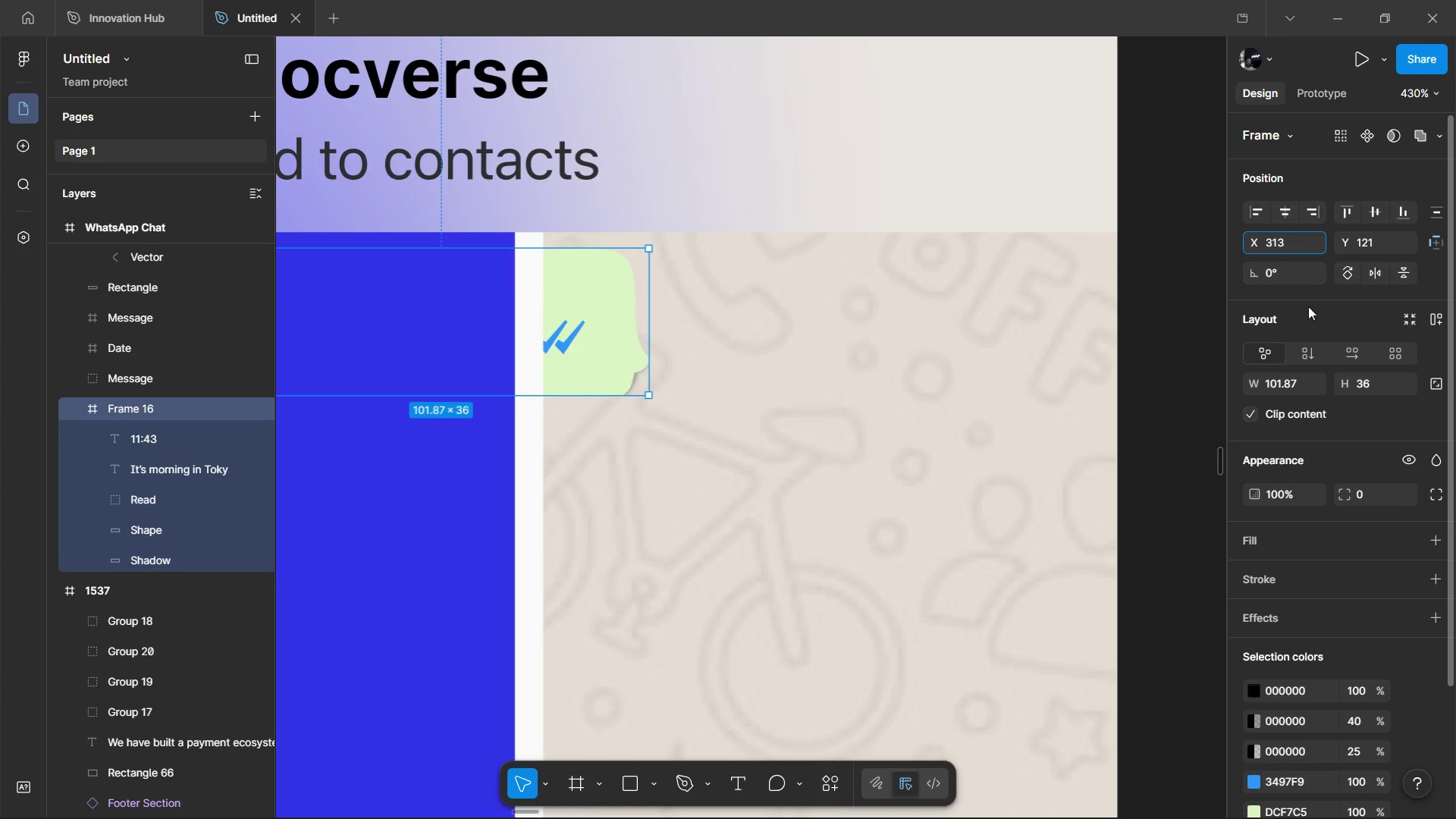 
left_click([1308, 309])
 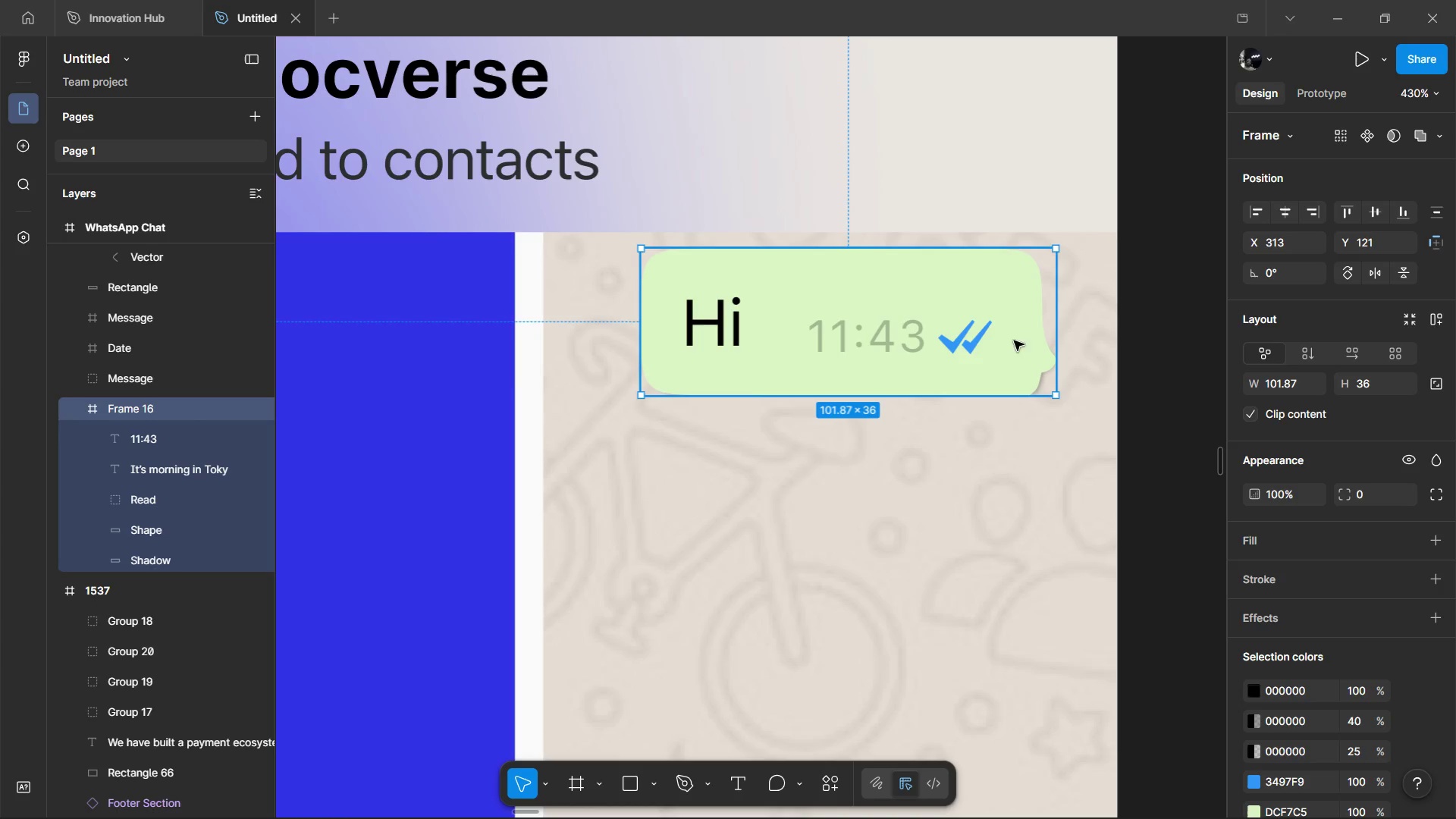 
key(Alt+ArrowLeft)
 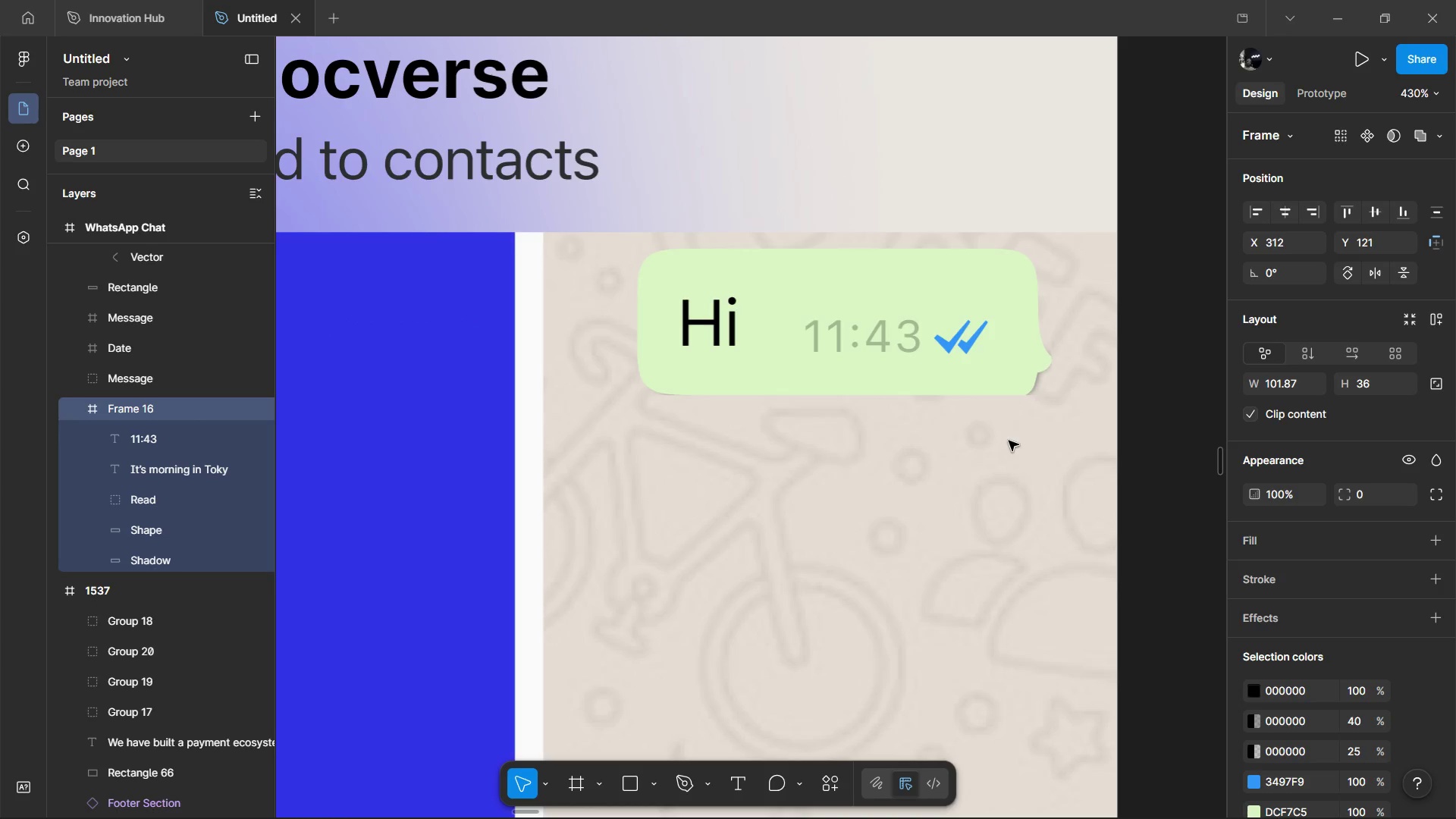 
hold_key(key=ControlLeft, duration=1.08)
scroll: coordinate [1043, 485], scroll_direction: down, amount: 8.0
 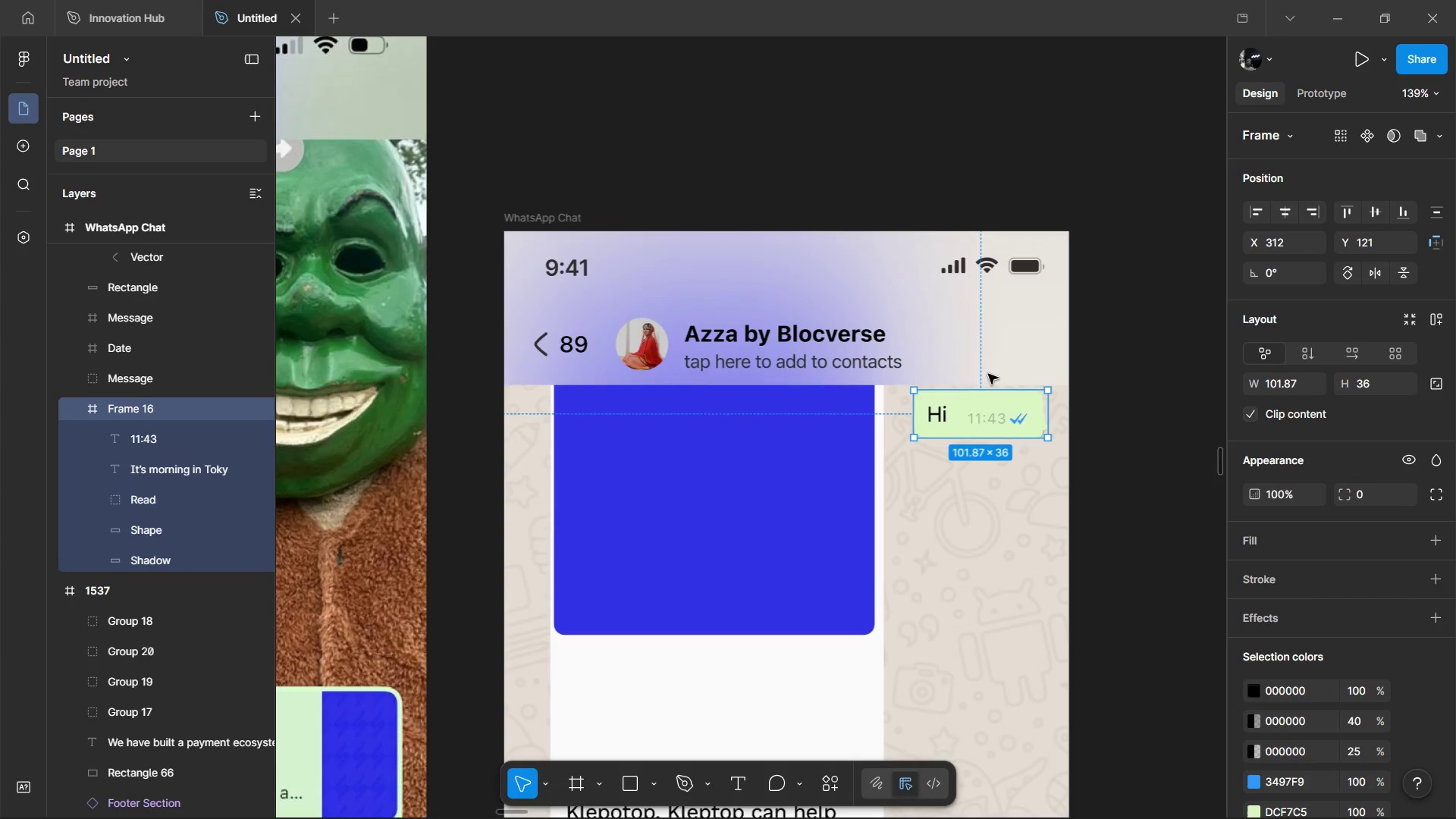 
key(Alt+Shift+ArrowUp)
 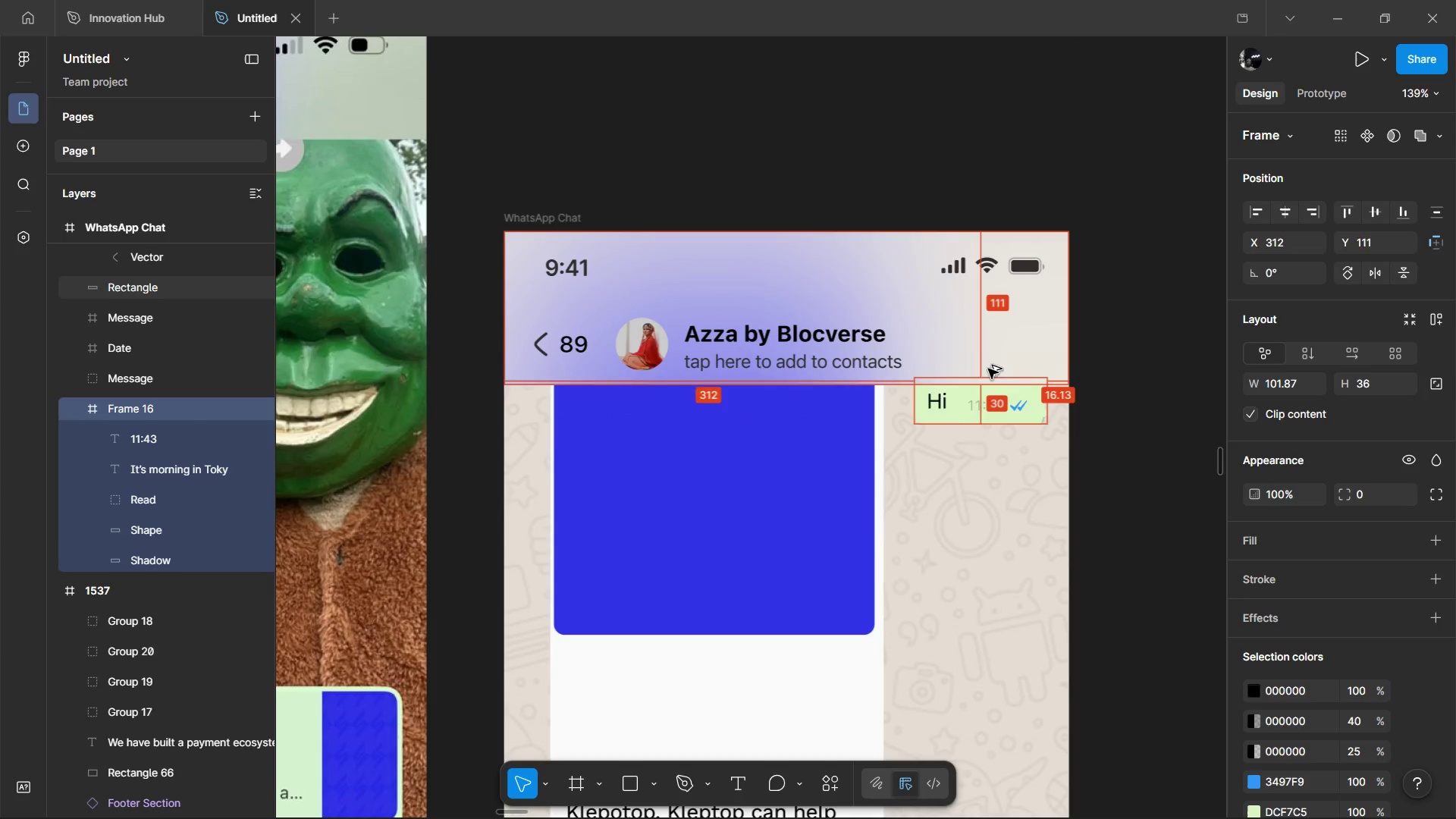 
key(Alt+Shift+ArrowUp)
 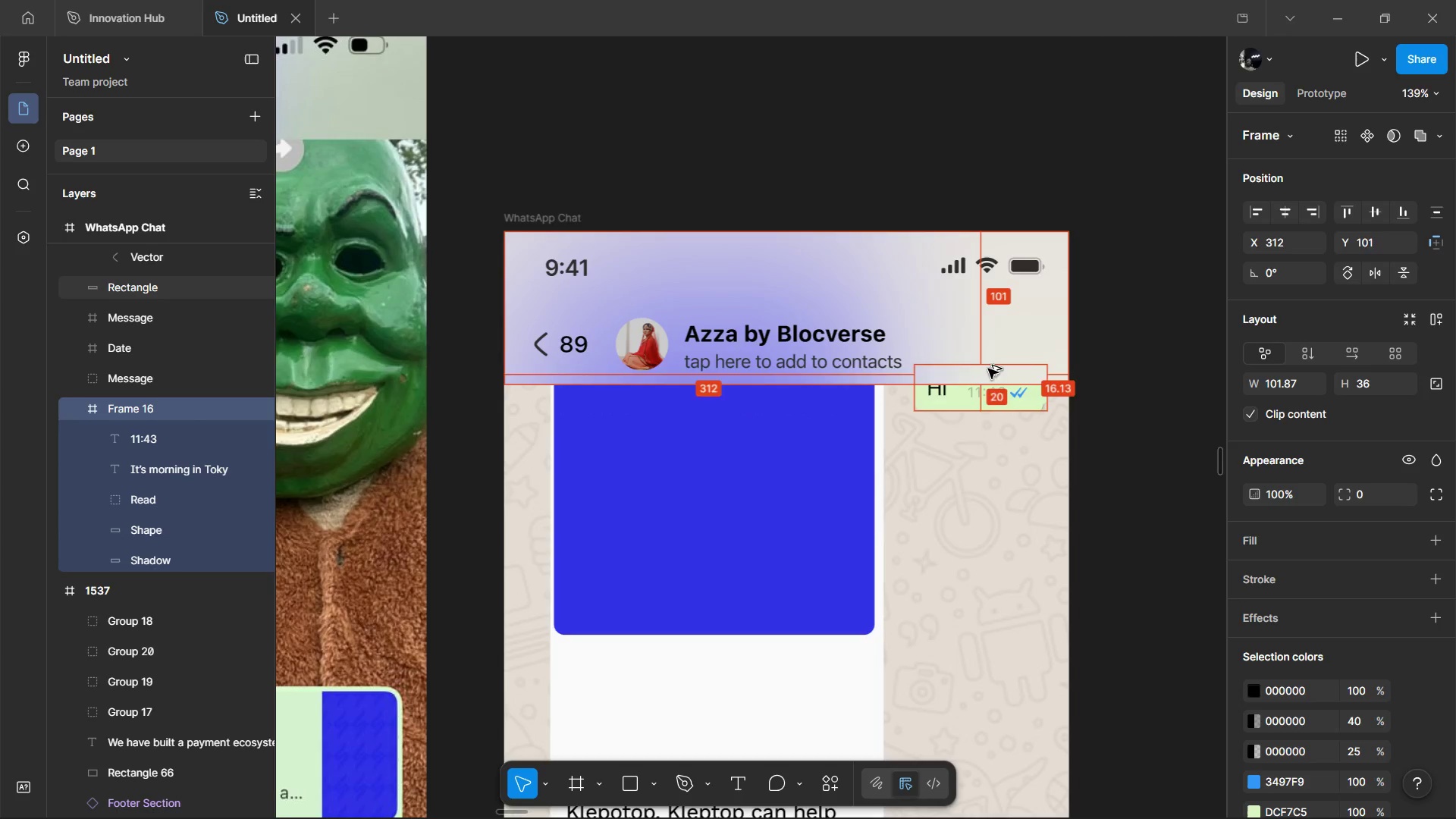 
key(Alt+Shift+ArrowUp)
 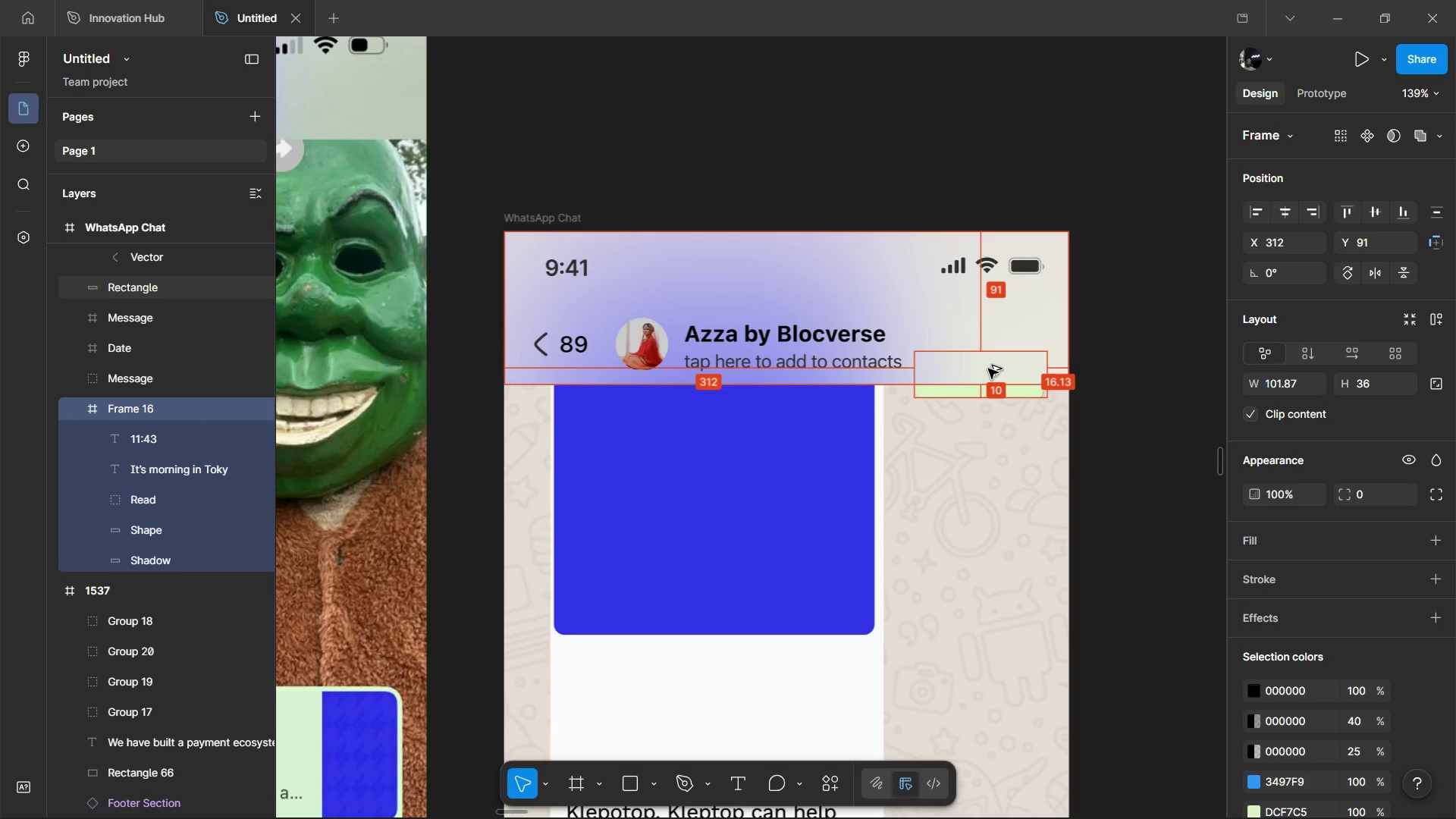 
key(Alt+ArrowUp)
 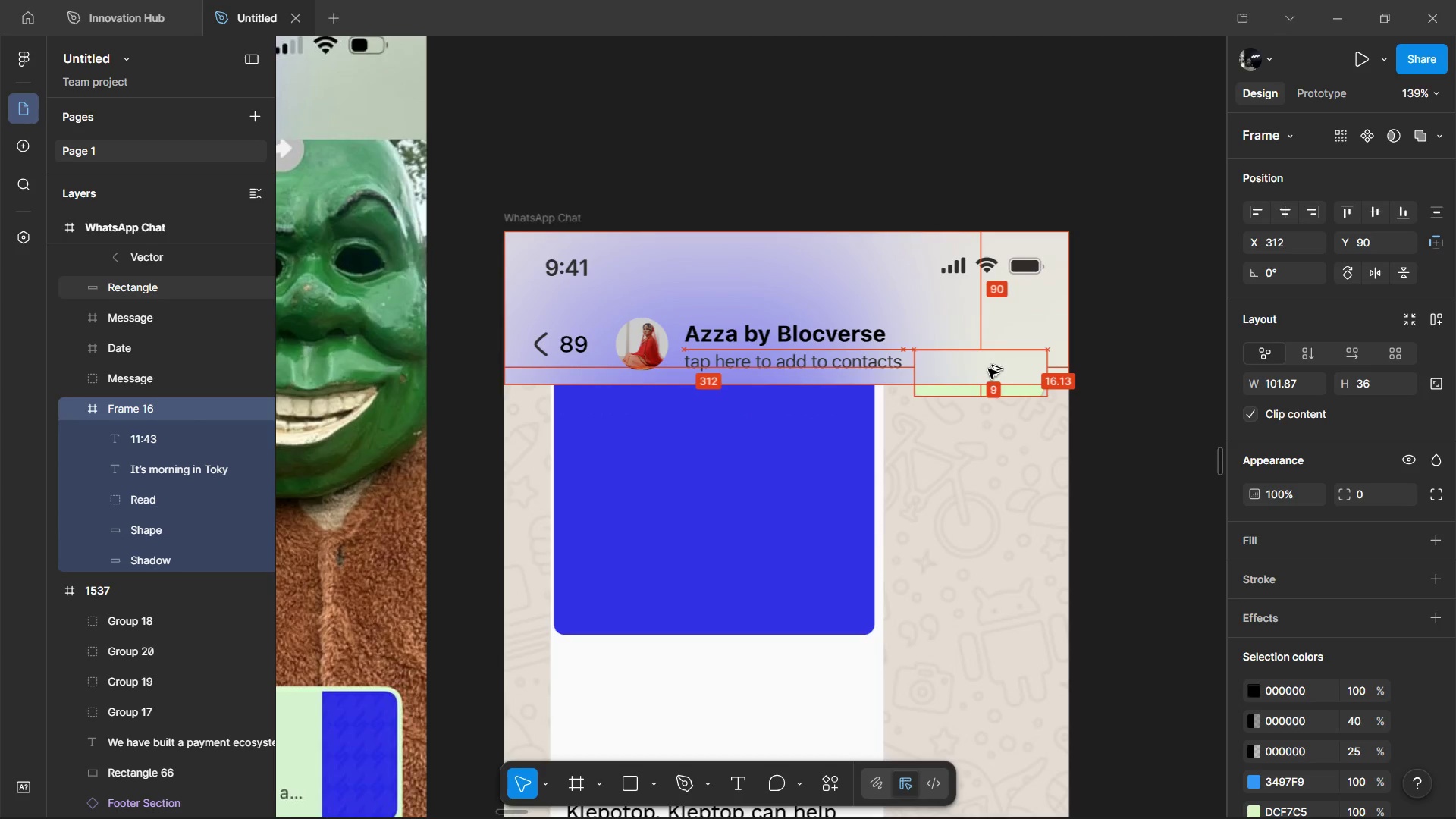 
key(Alt+ArrowUp)
 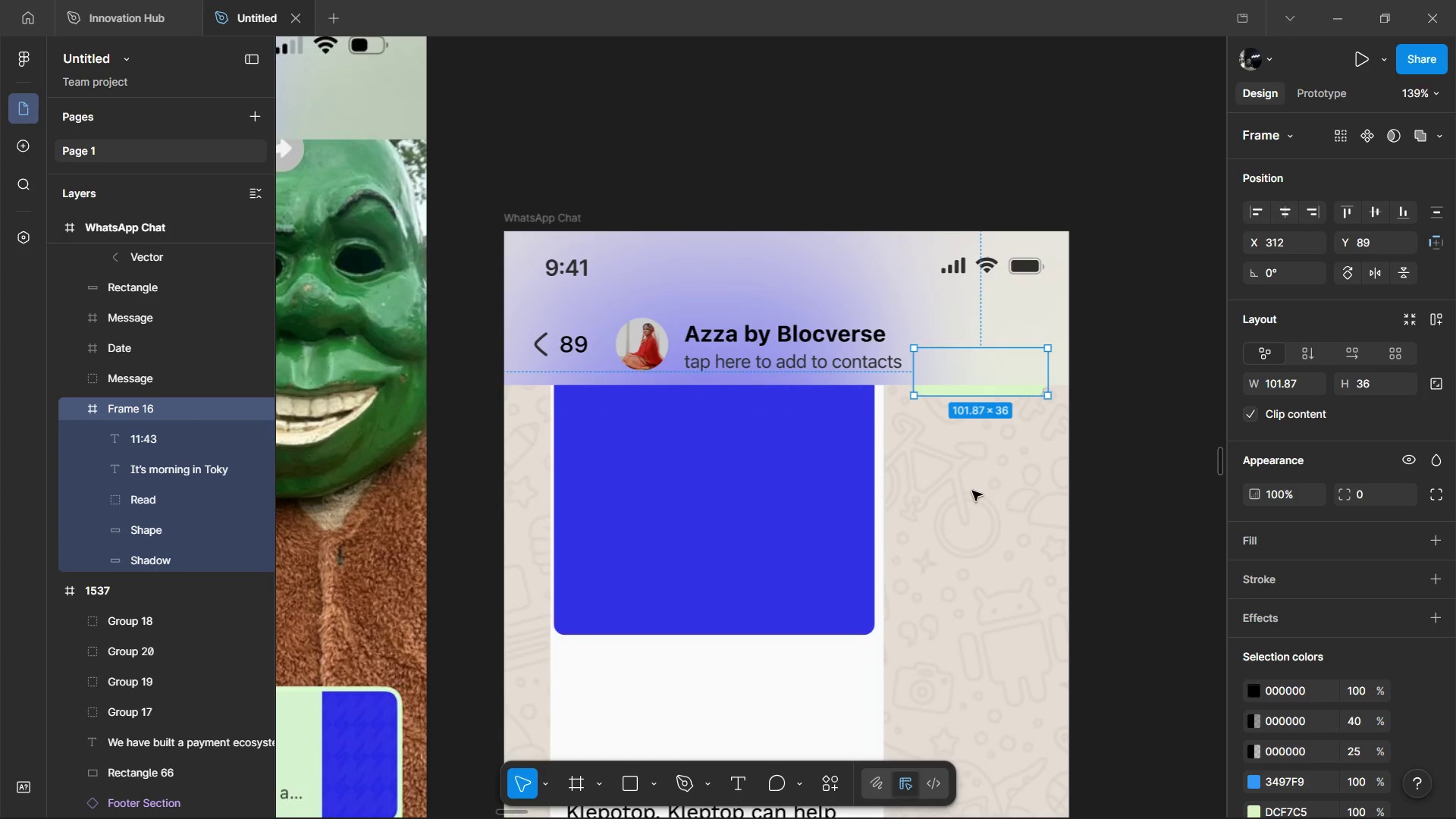 
left_click([972, 491])
 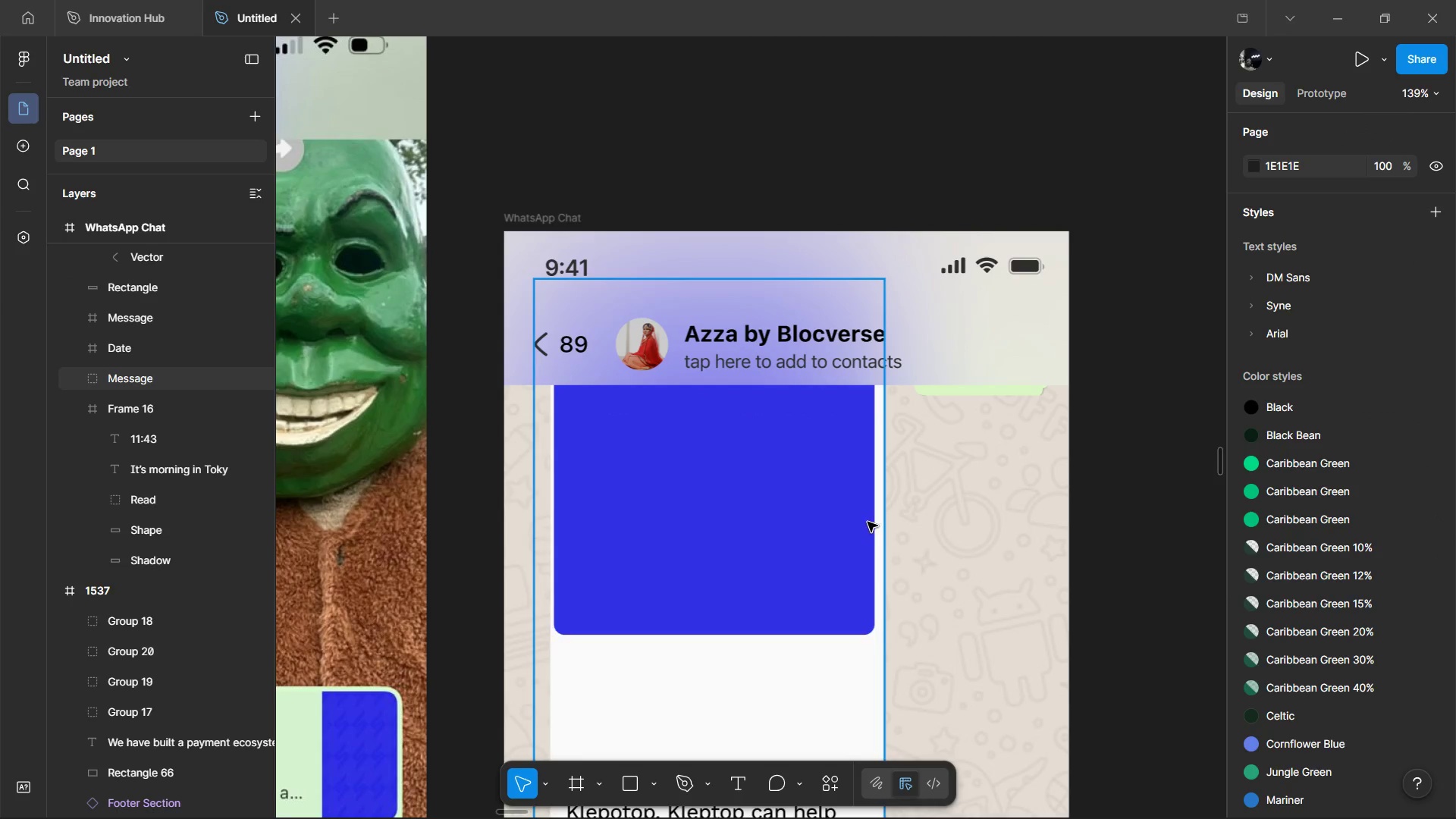 
left_click([868, 522])
 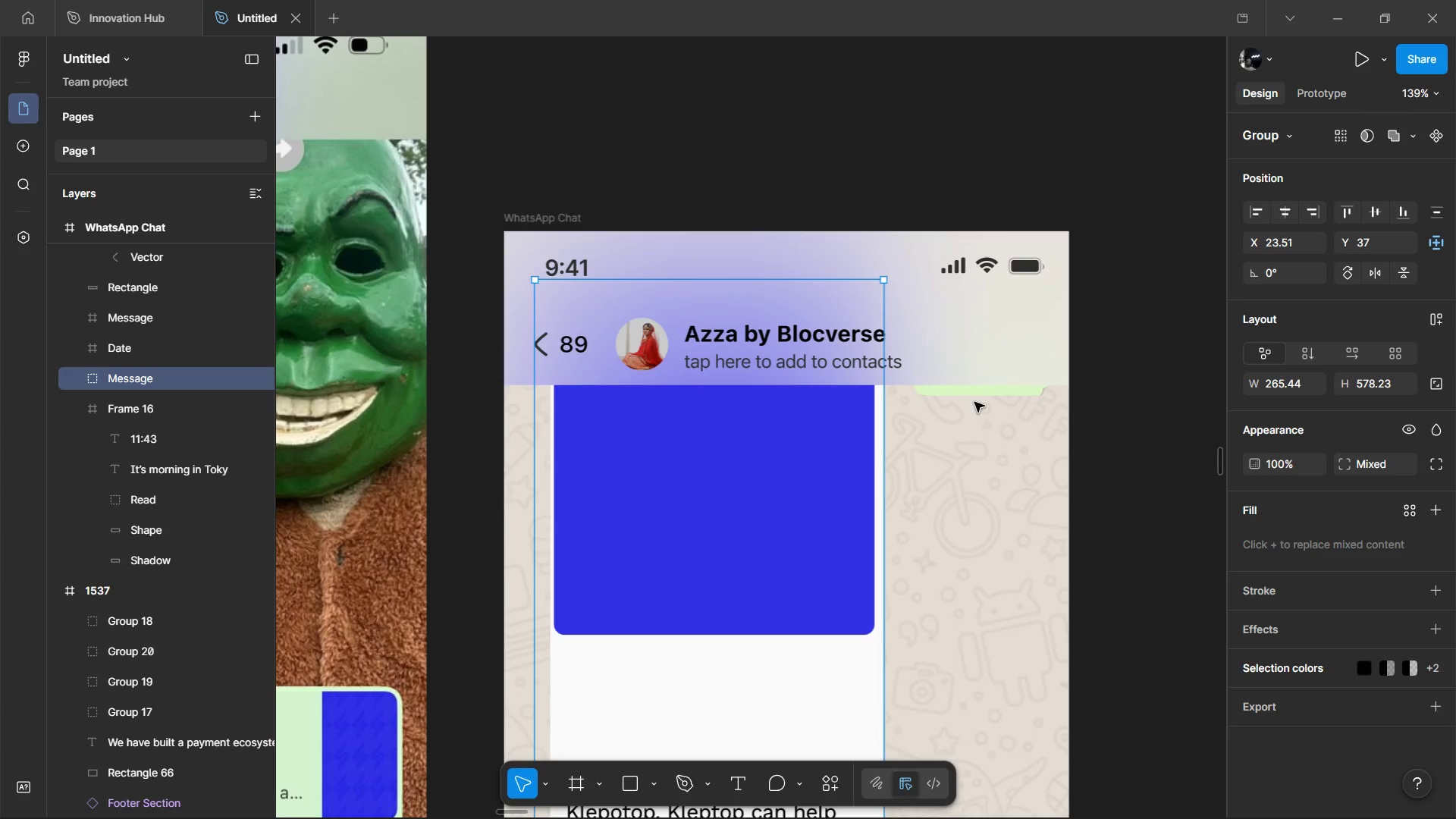 
hold_key(key=AltLeft, duration=2.34)
 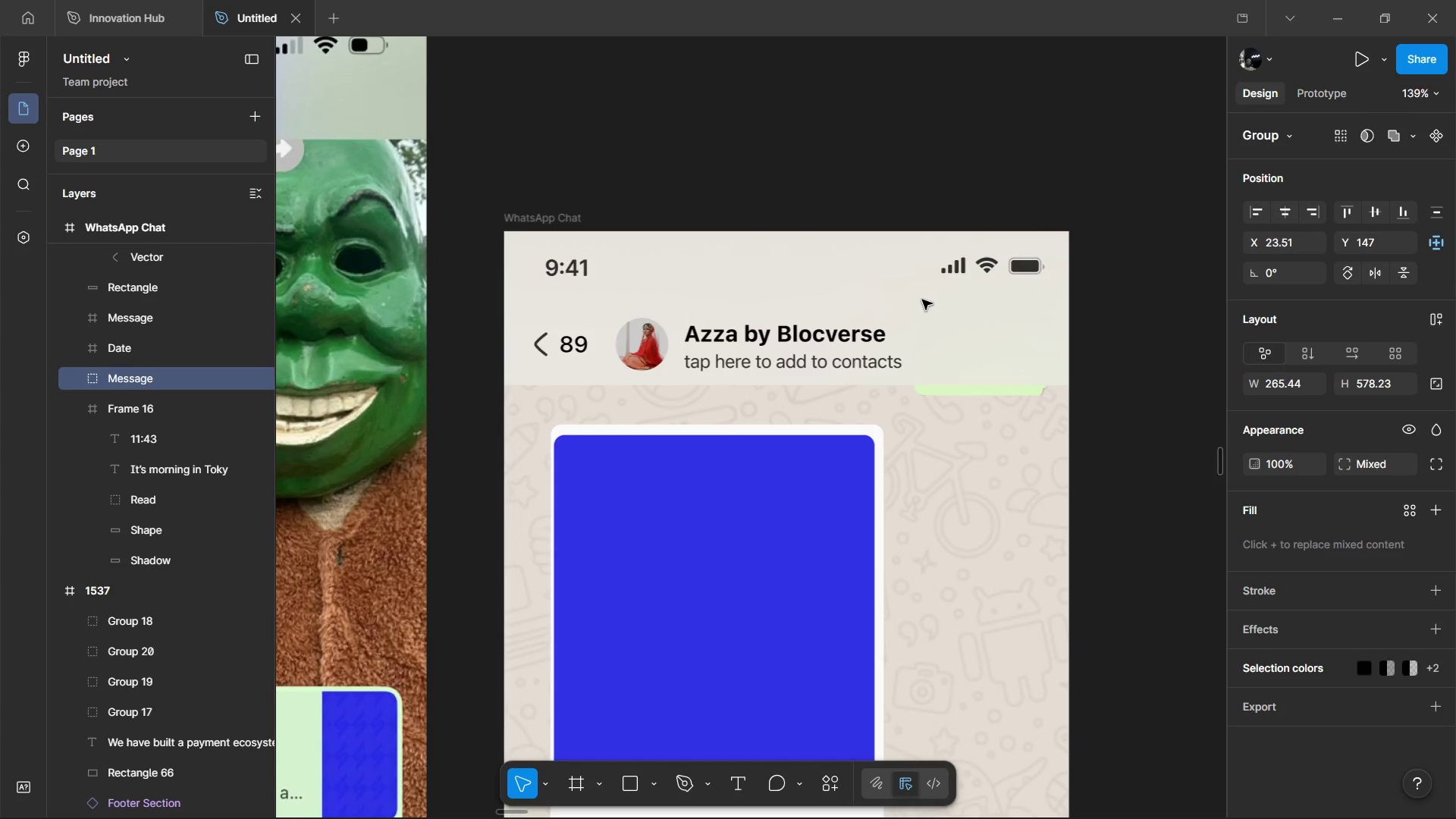 
hold_key(key=ShiftLeft, duration=2.09)
 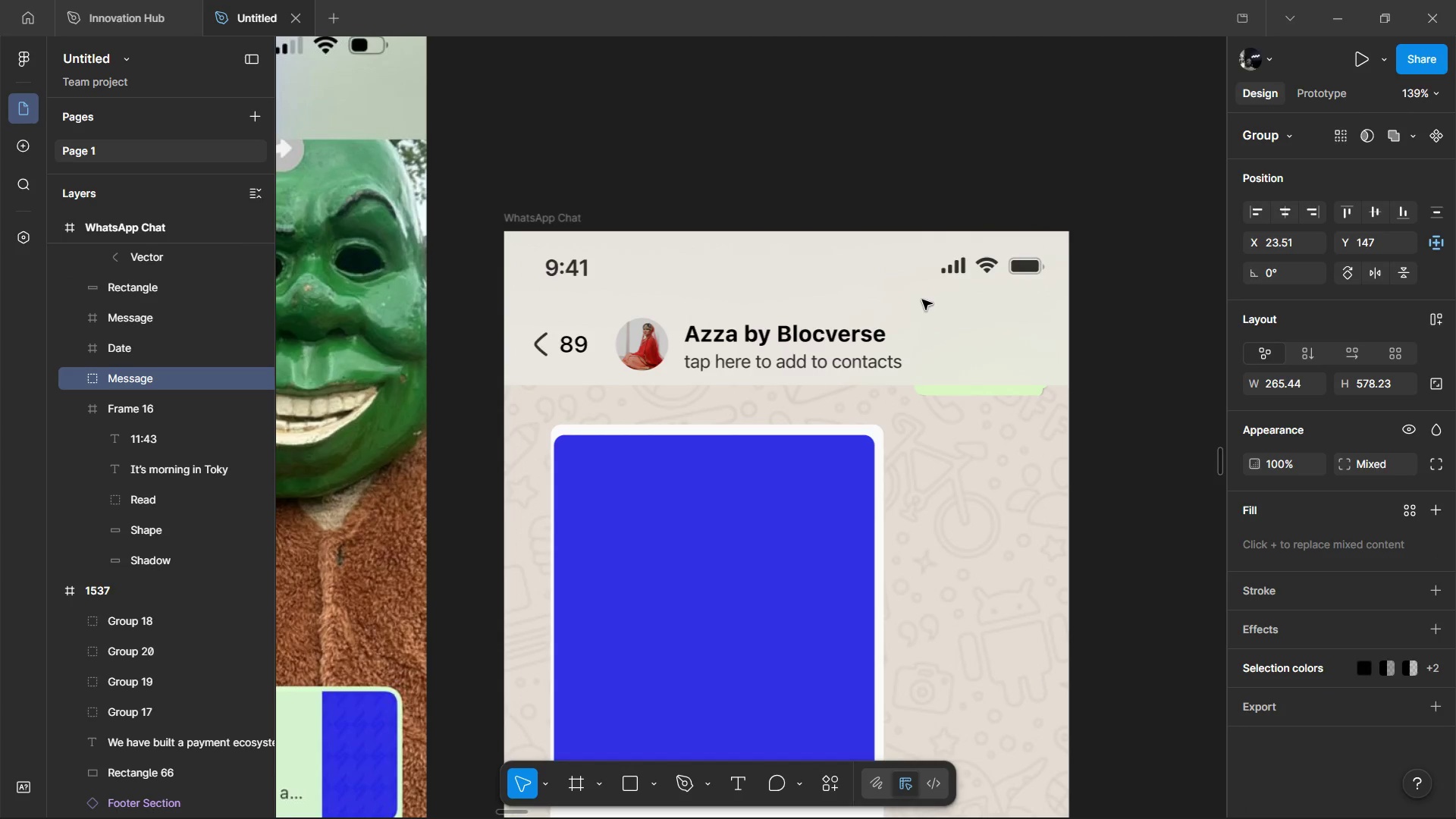 
hold_key(key=ArrowDown, duration=0.81)
 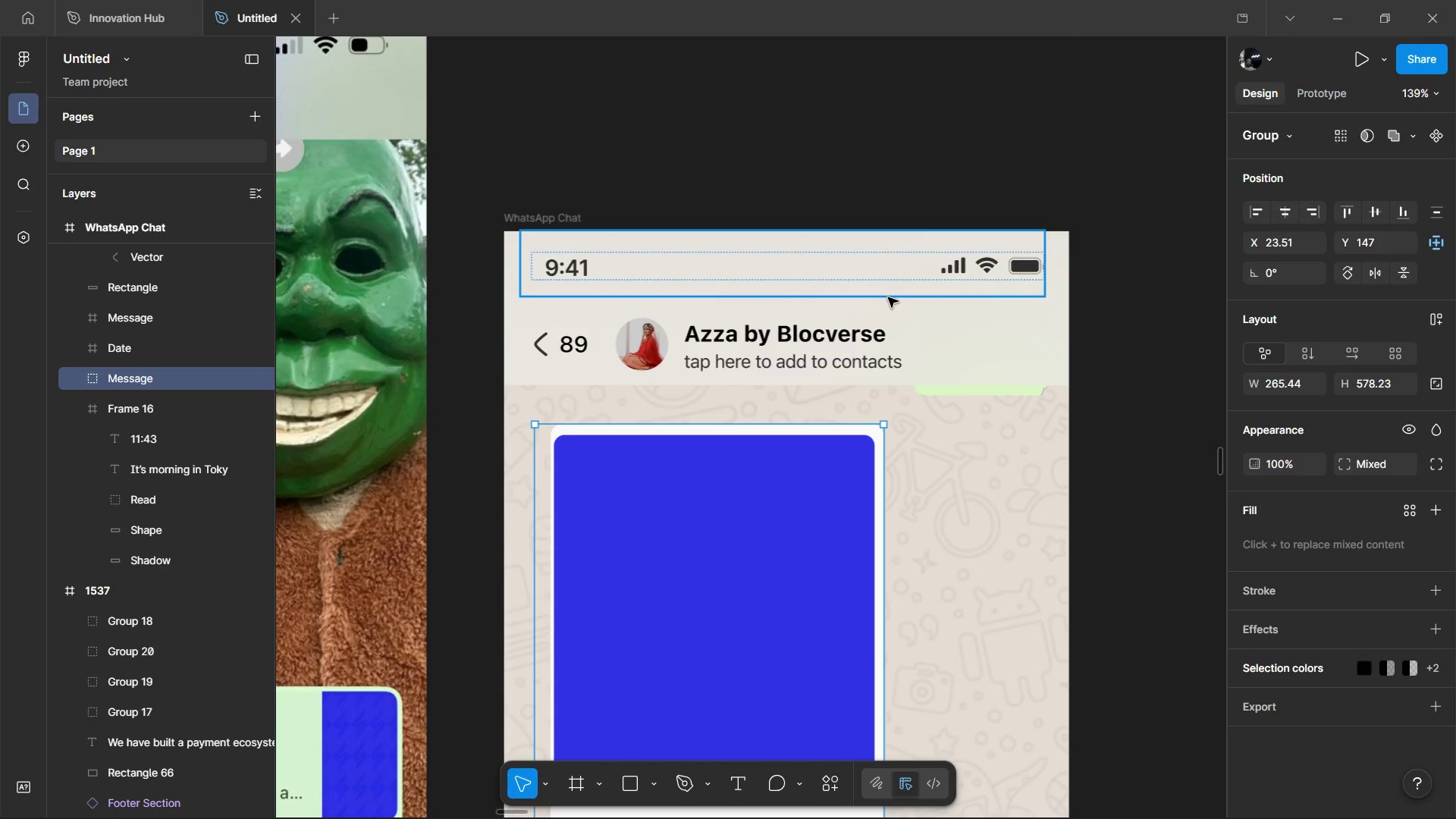 
wait(29.56)
 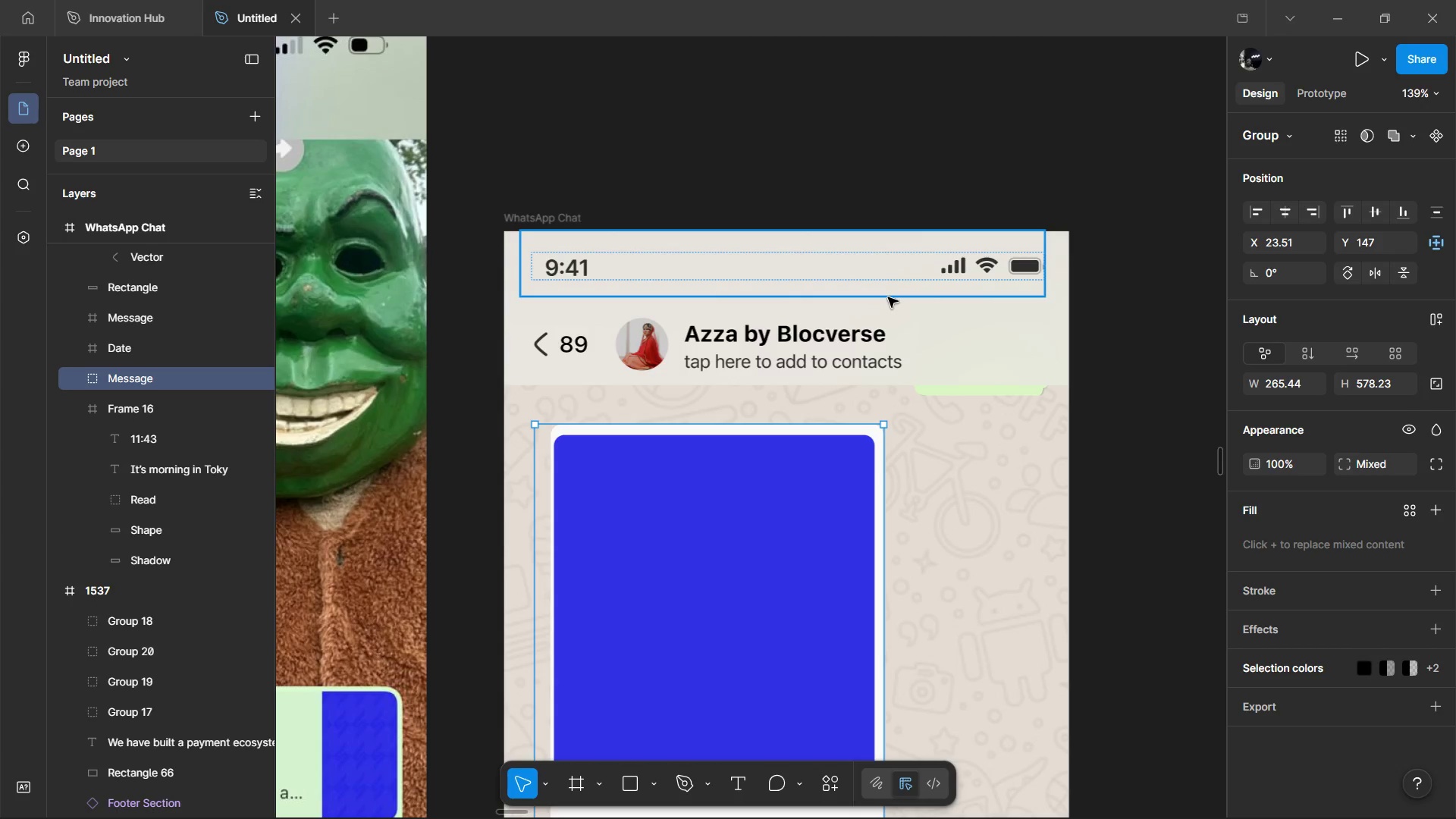 
left_click_drag(start_coordinate=[1338, 638], to_coordinate=[1455, 606])
 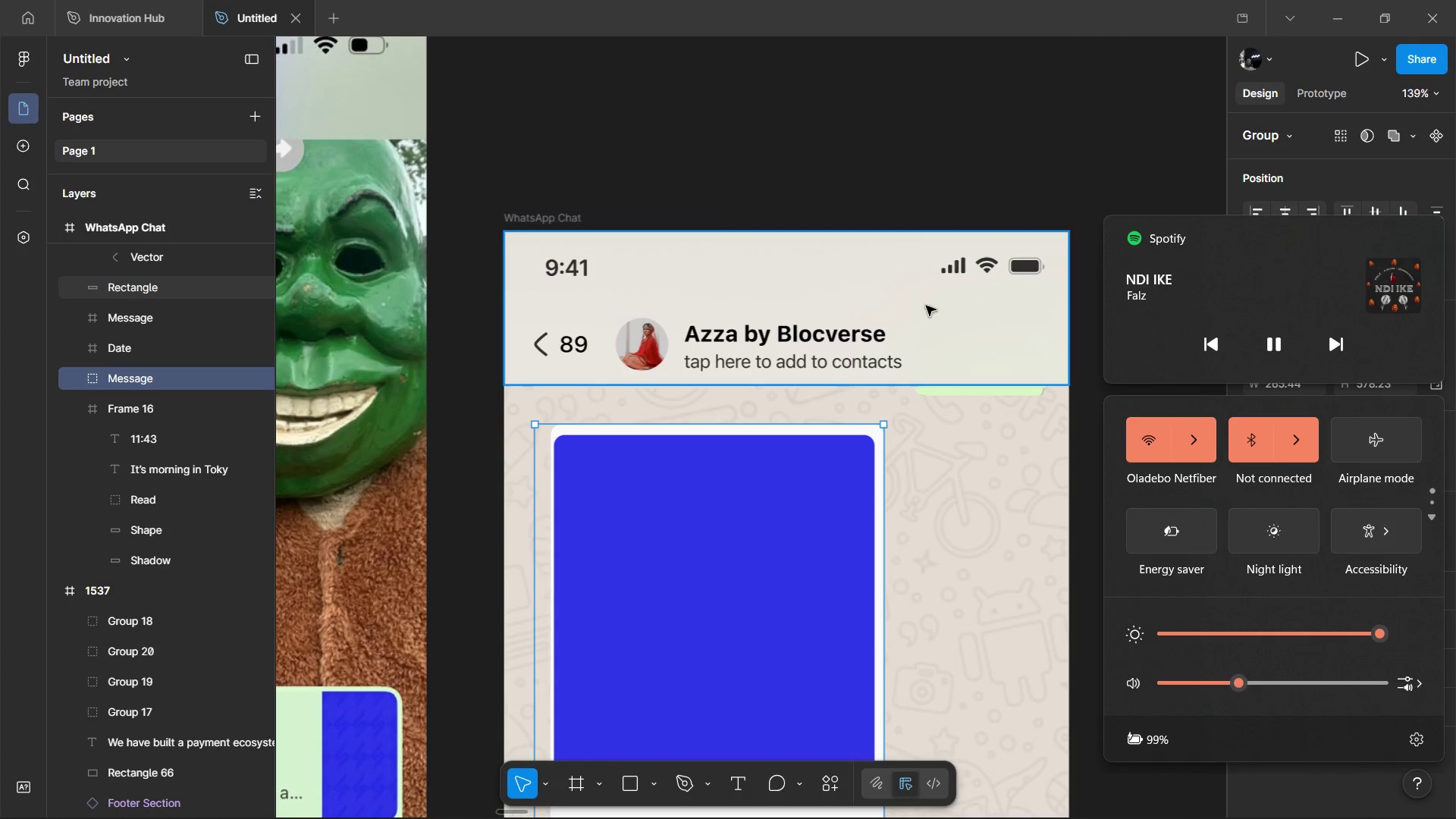 
left_click([926, 181])
 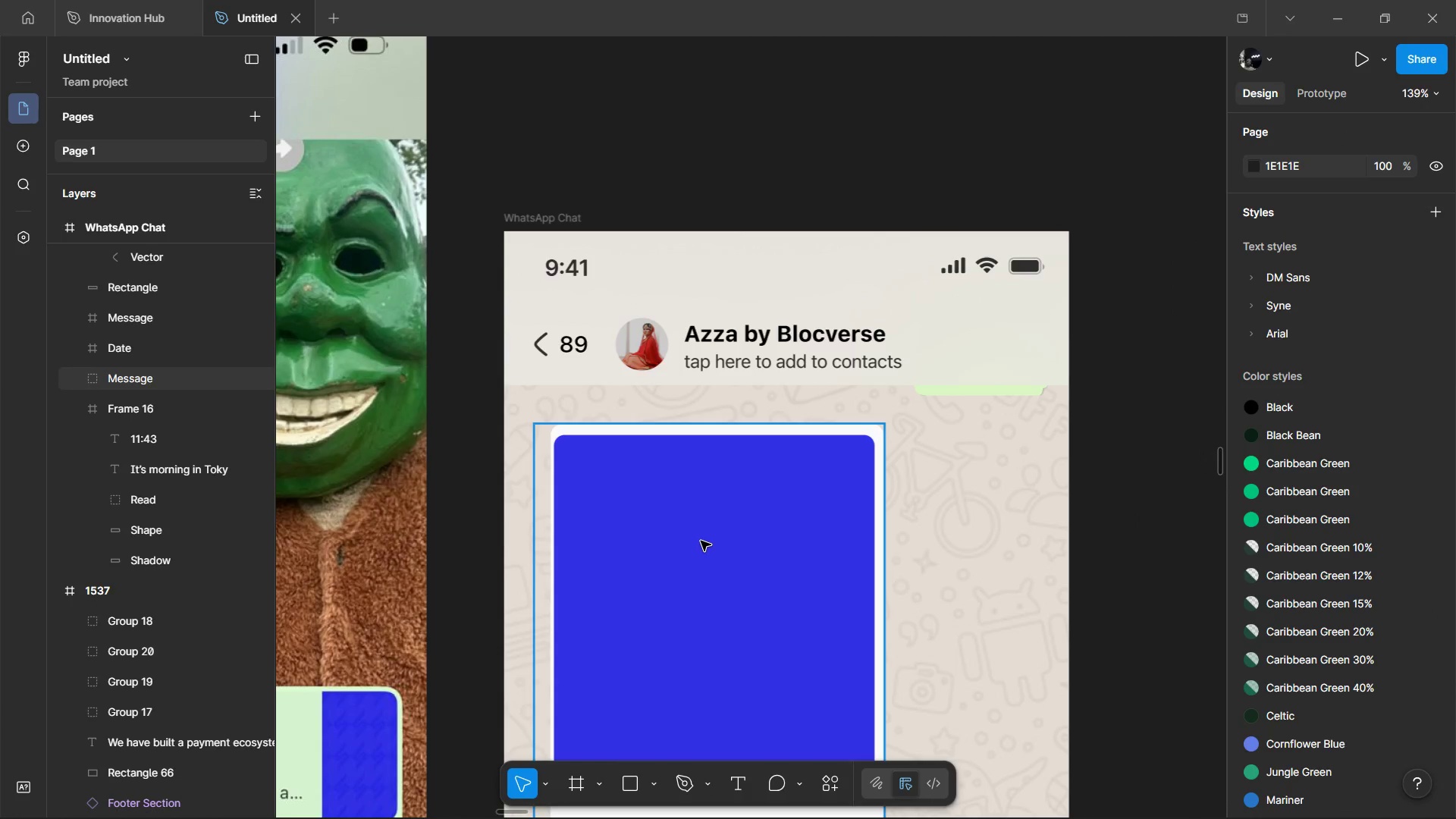 
hold_key(key=ControlLeft, duration=0.73)
left_click([737, 515])
 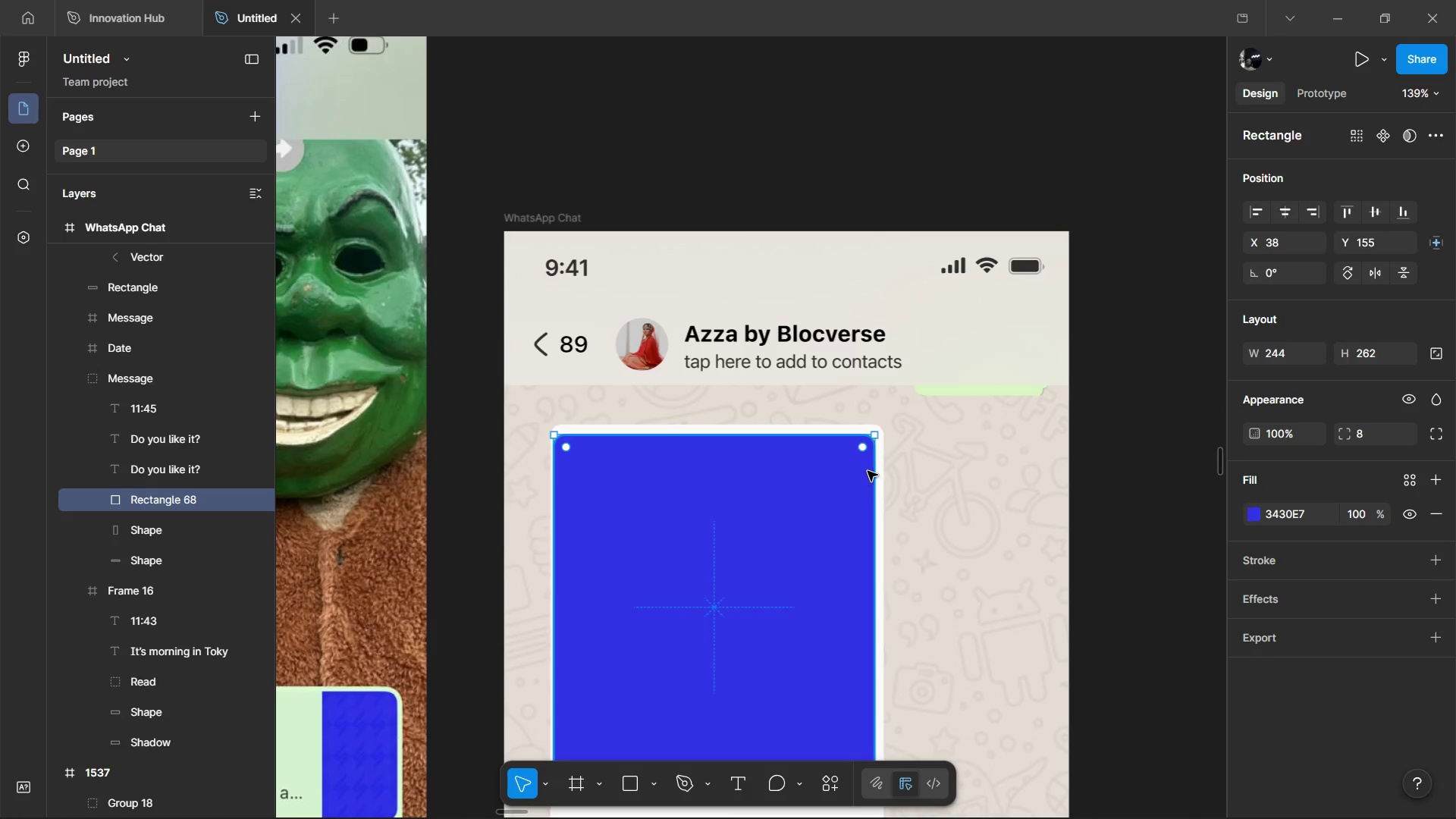 
hold_key(key=AltLeft, duration=1.0)
 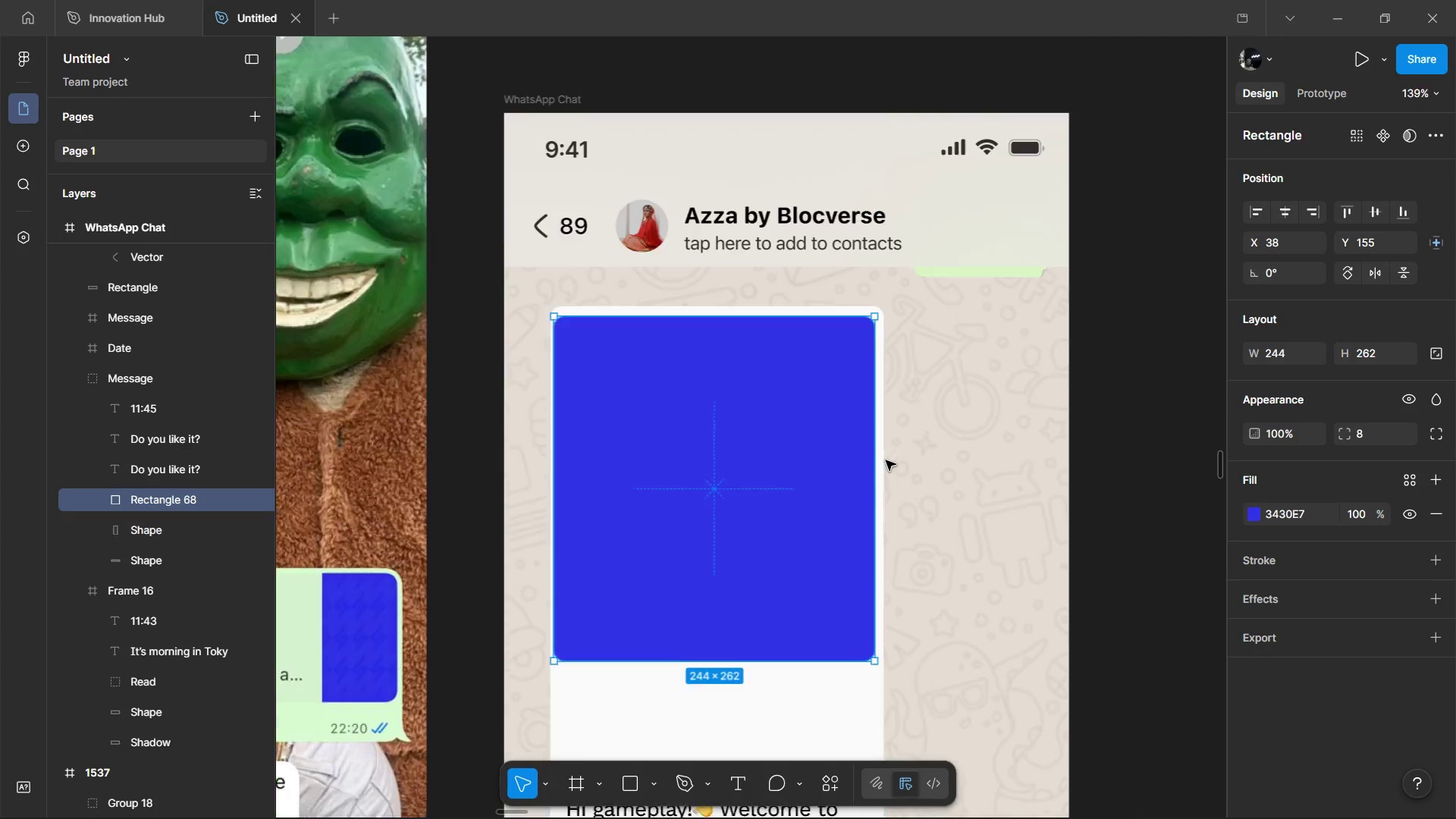 
scroll: coordinate [886, 460], scroll_direction: down, amount: 7.0
 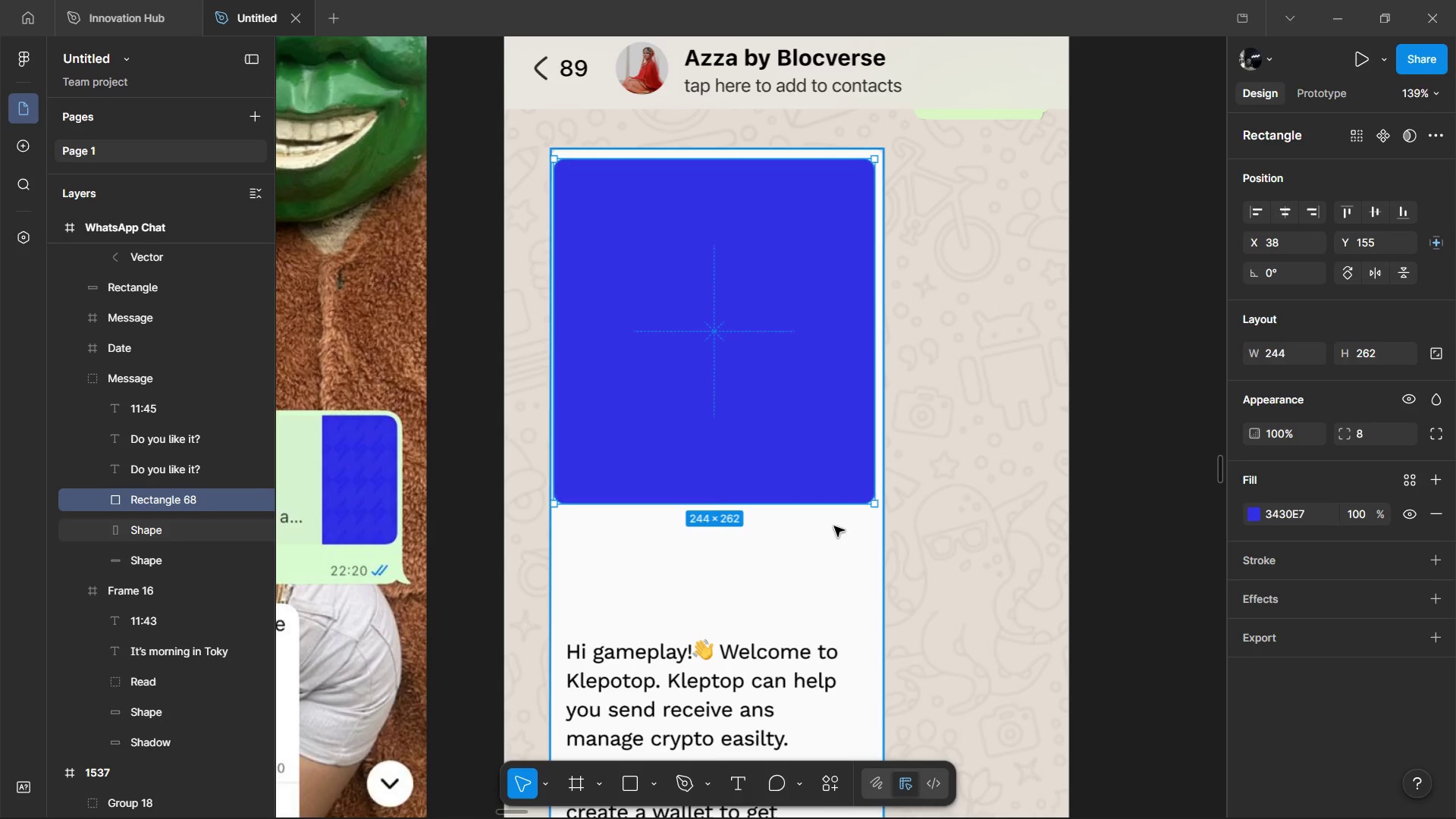 
hold_key(key=AltLeft, duration=0.77)
 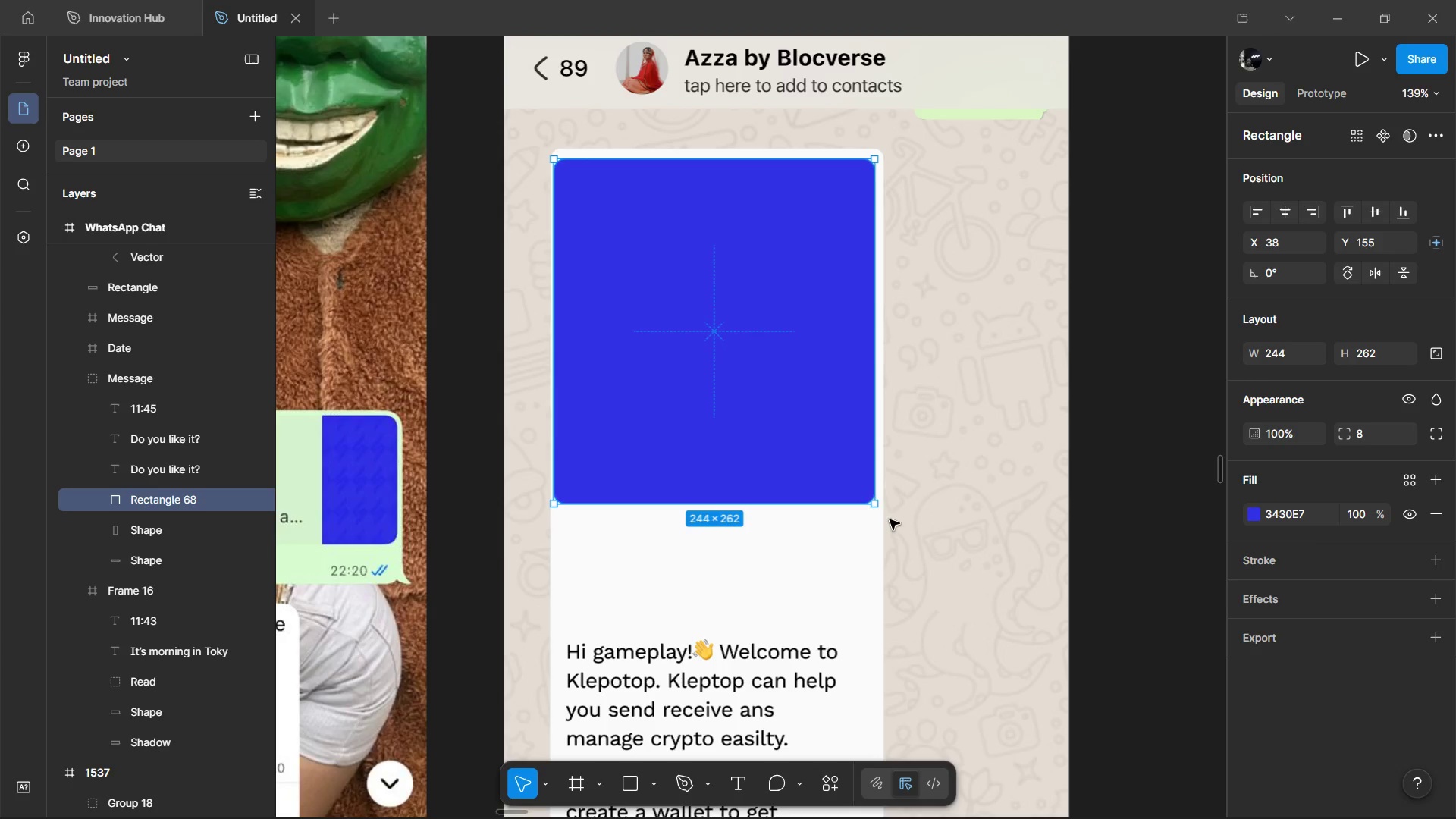 
double_click([875, 529])
 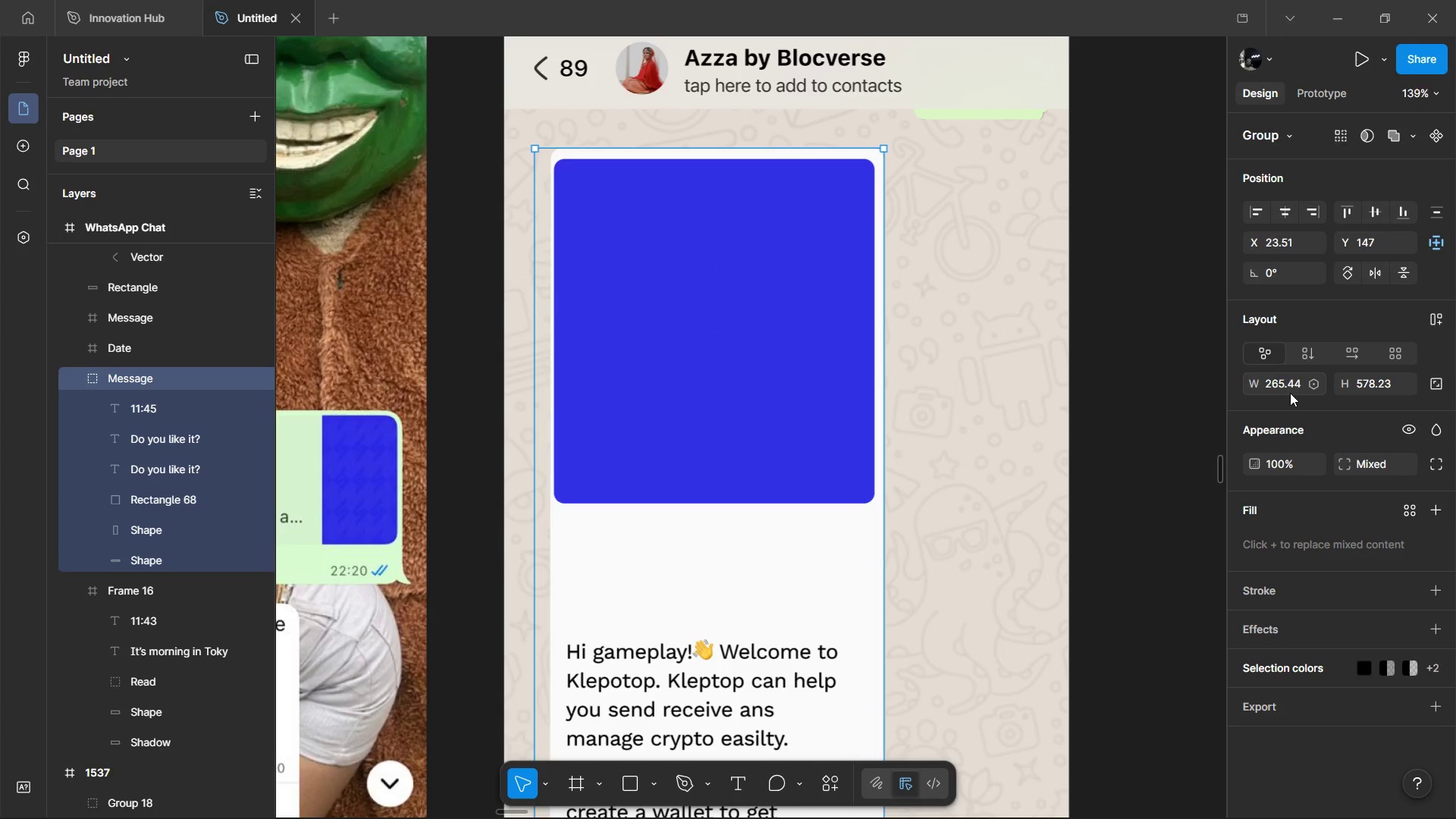 
left_click([1290, 393])
 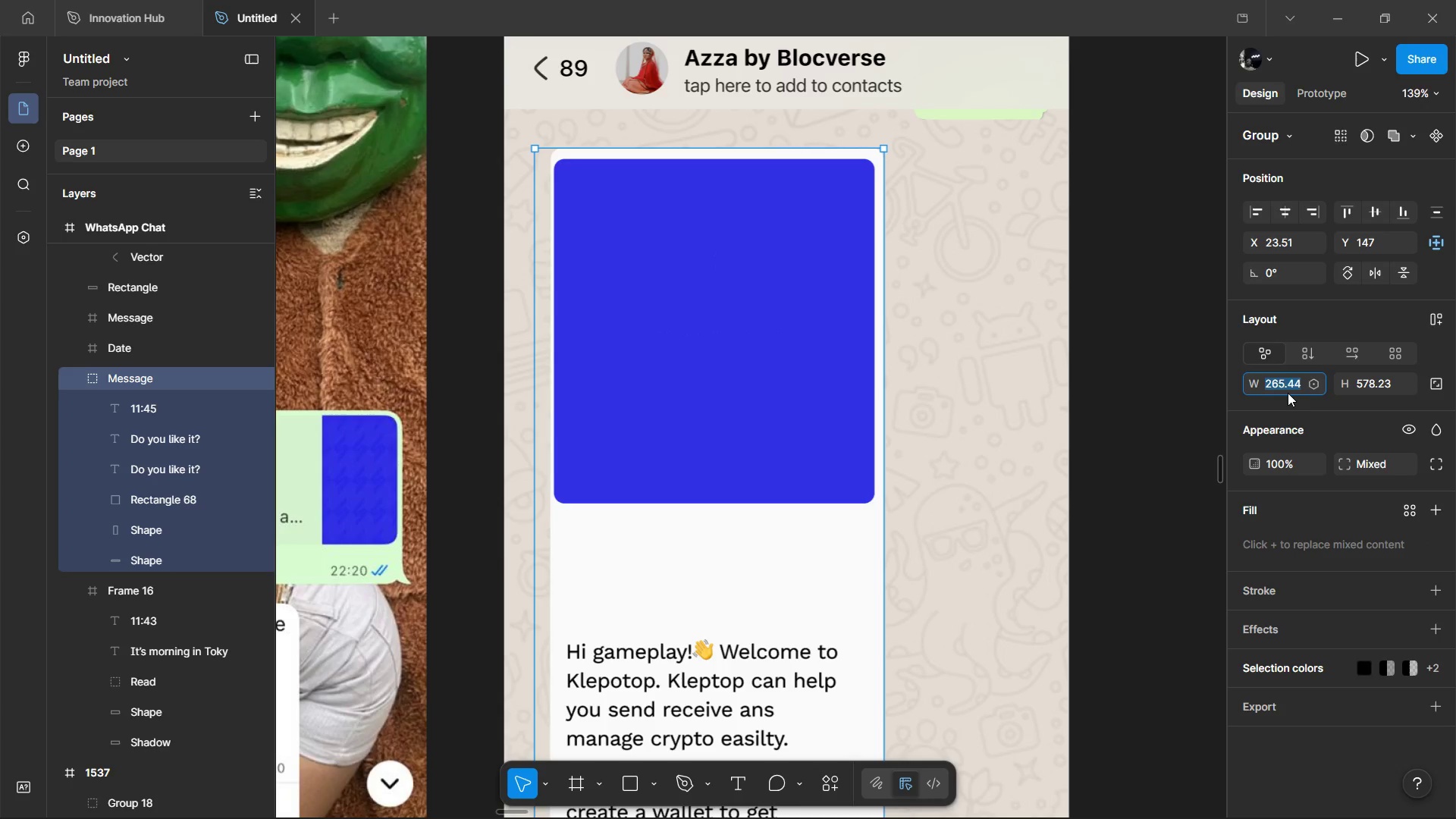 
key(ArrowRight)
 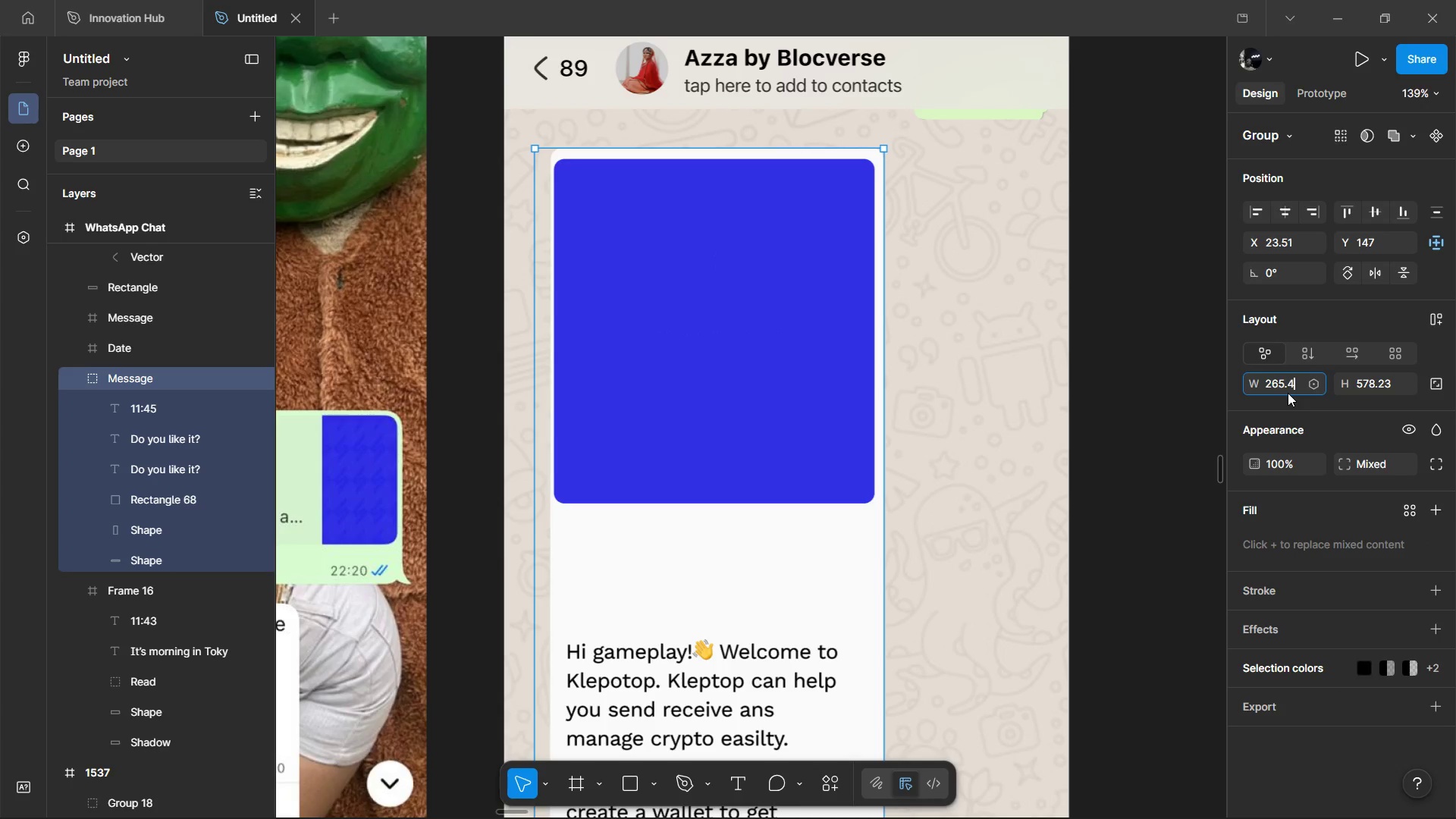 
key(Backspace)
 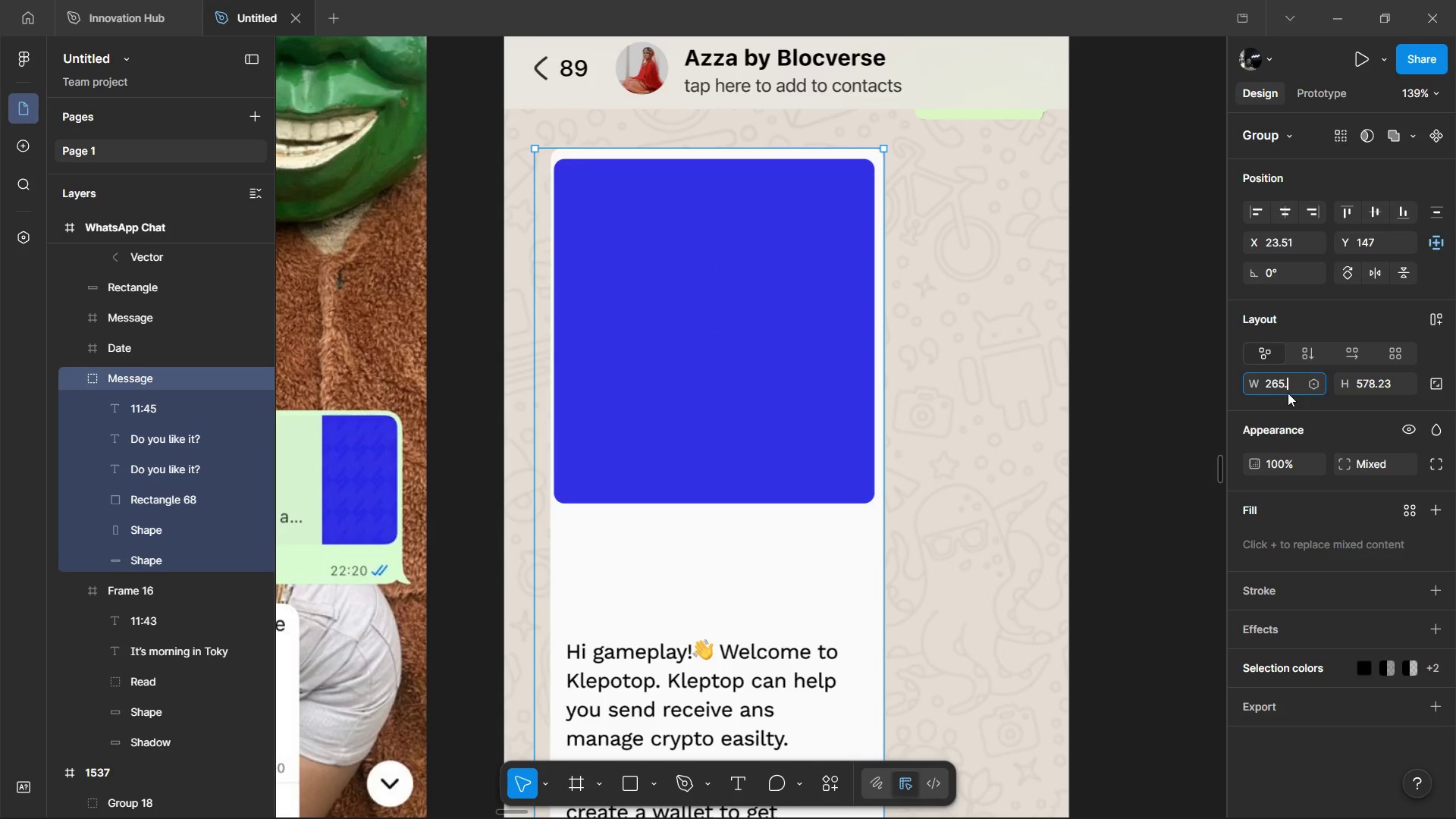 
key(Backspace)
 